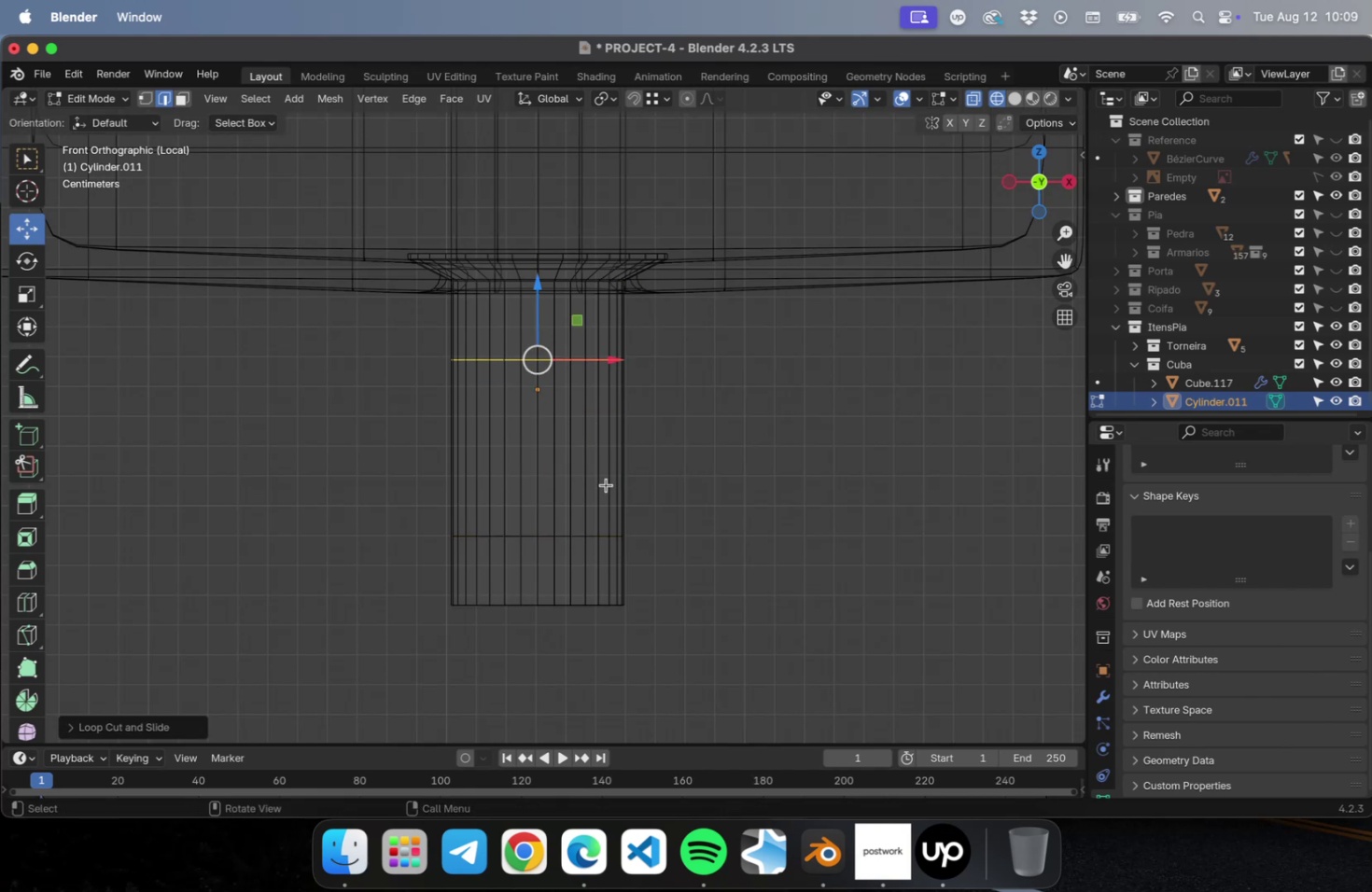 
hold_key(key=OptionLeft, duration=2.4)
hold_key(key=ShiftLeft, duration=1.96)
left_click([566, 536])
 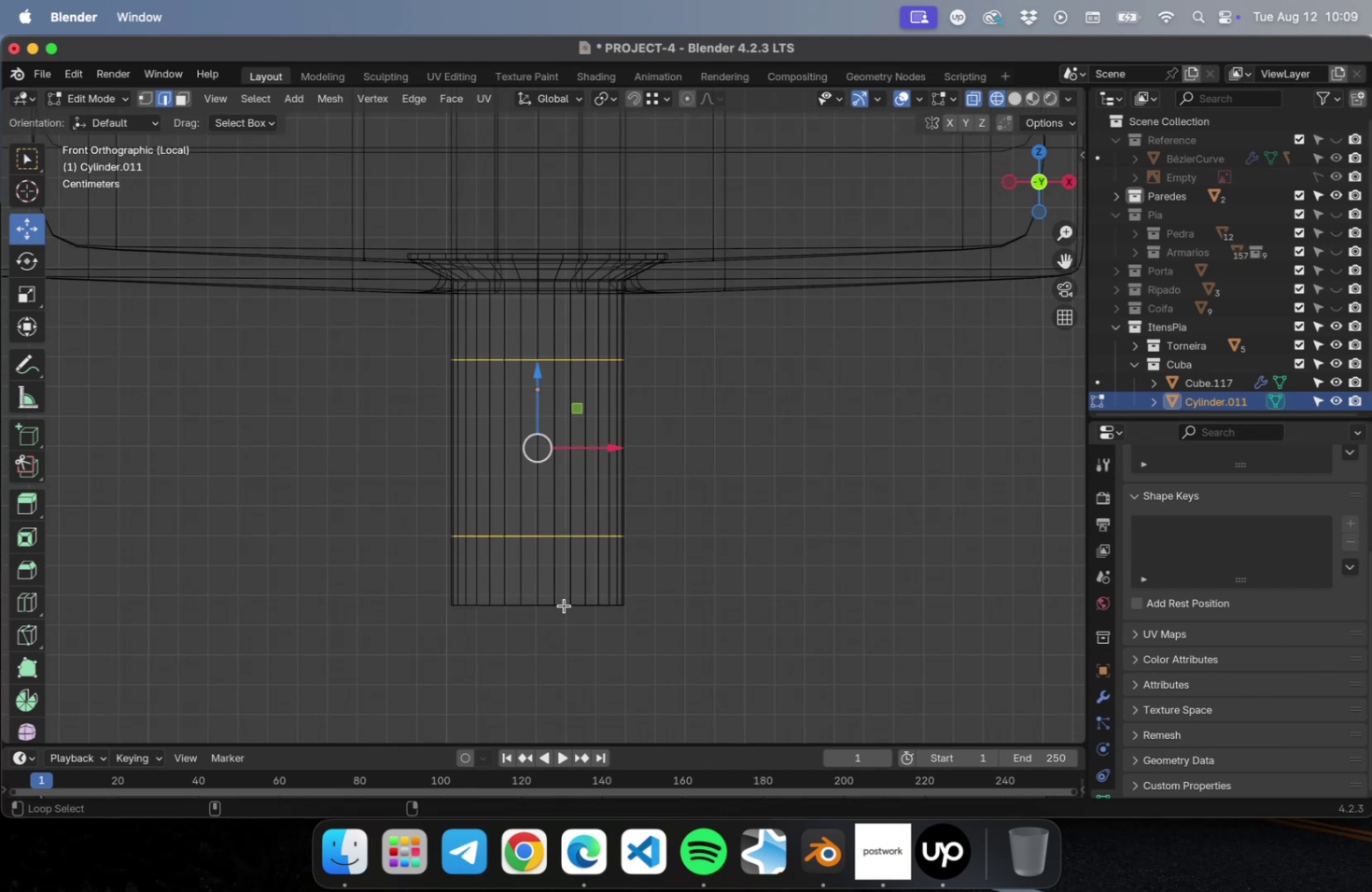 
left_click([563, 605])
 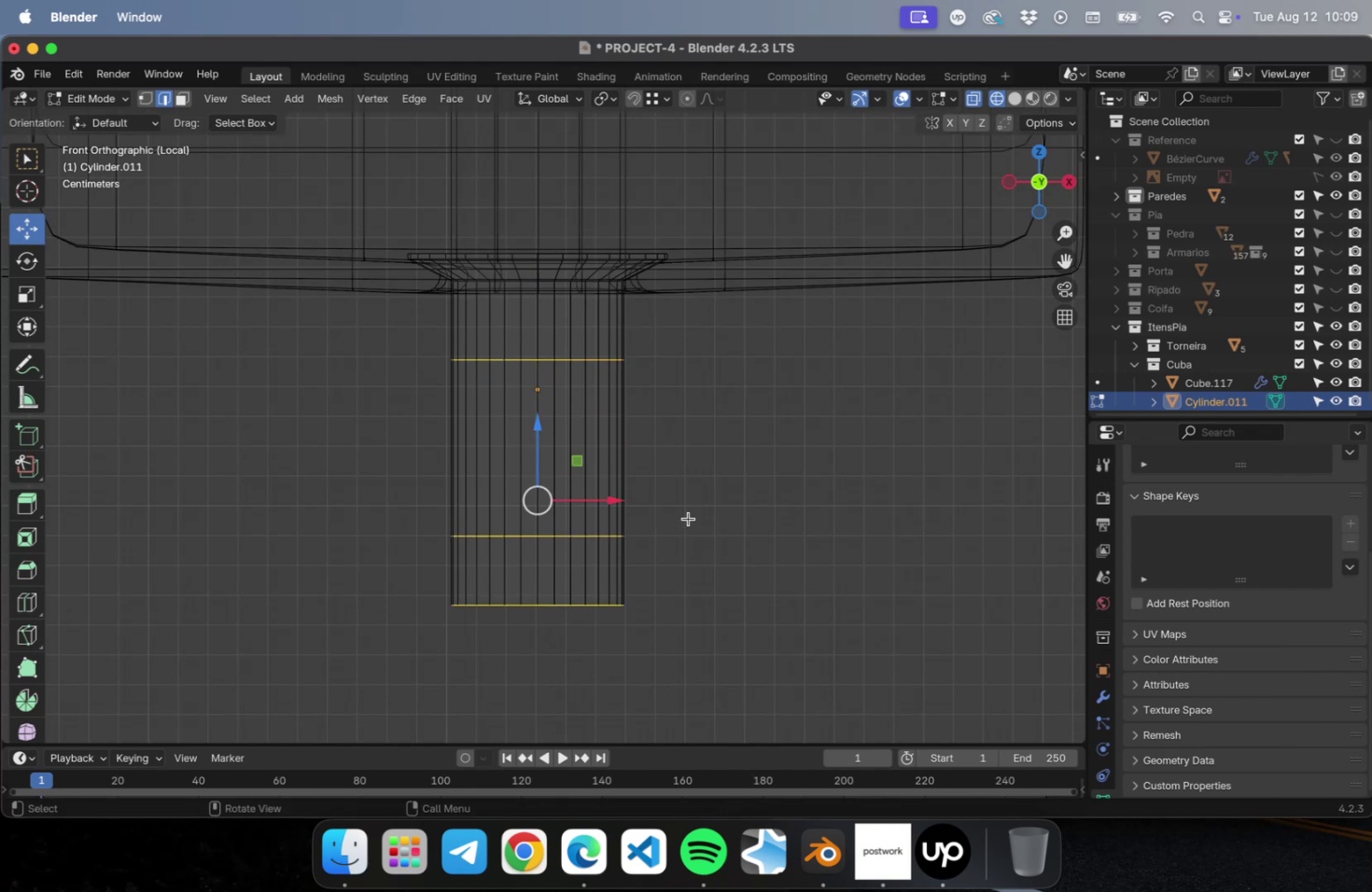 
key(S)
 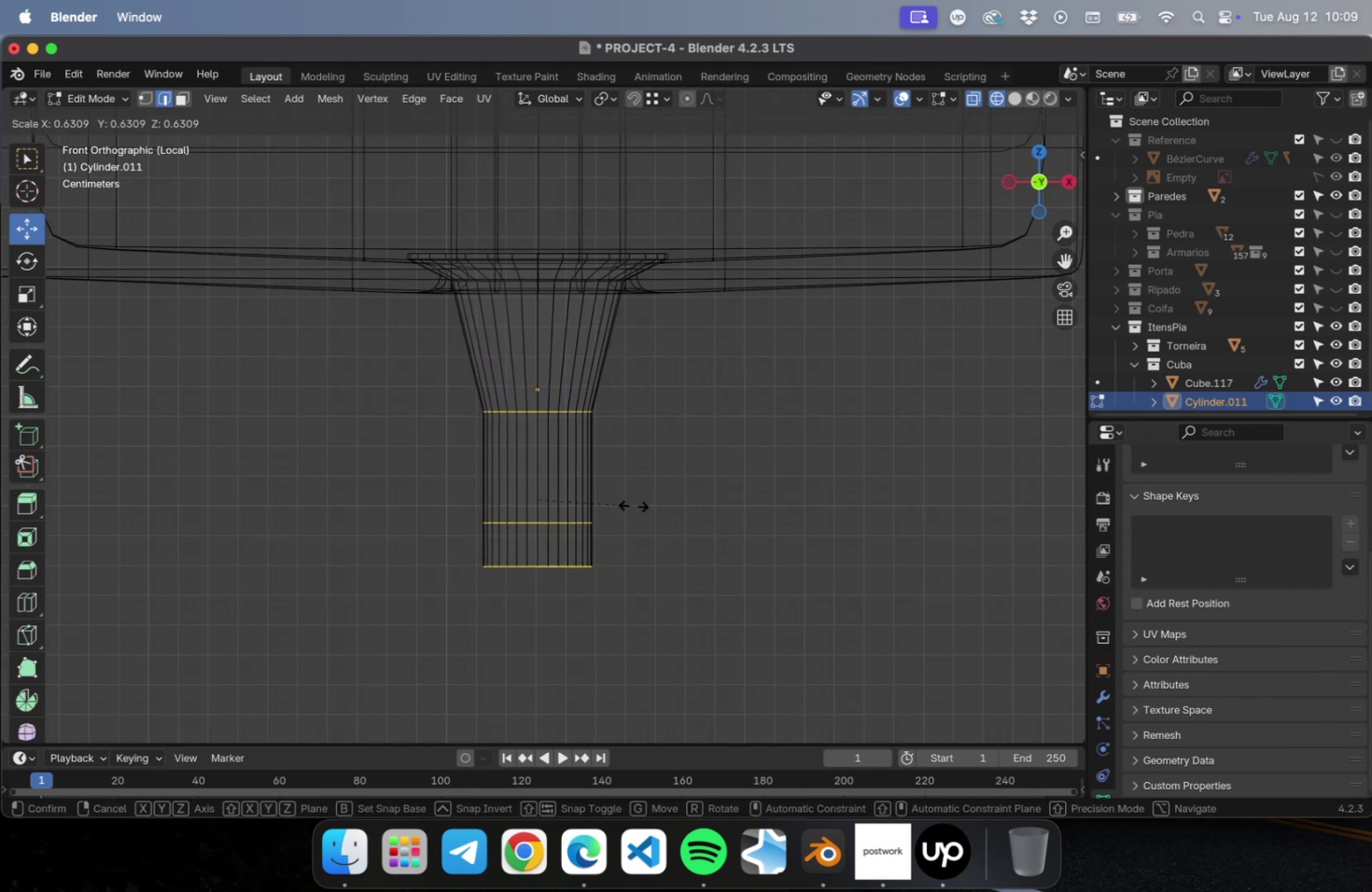 
left_click([633, 506])
 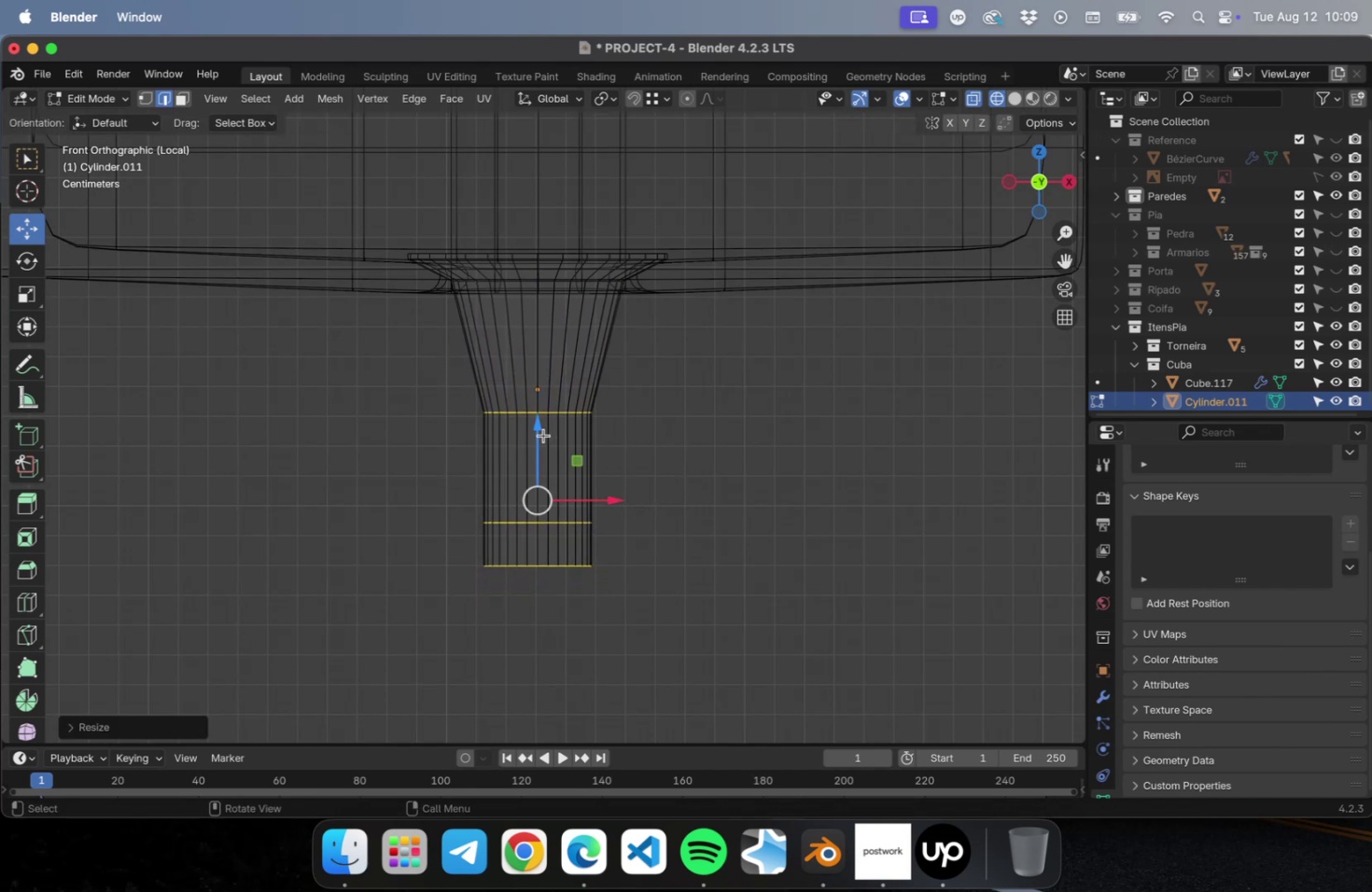 
left_click_drag(start_coordinate=[541, 433], to_coordinate=[539, 345])
 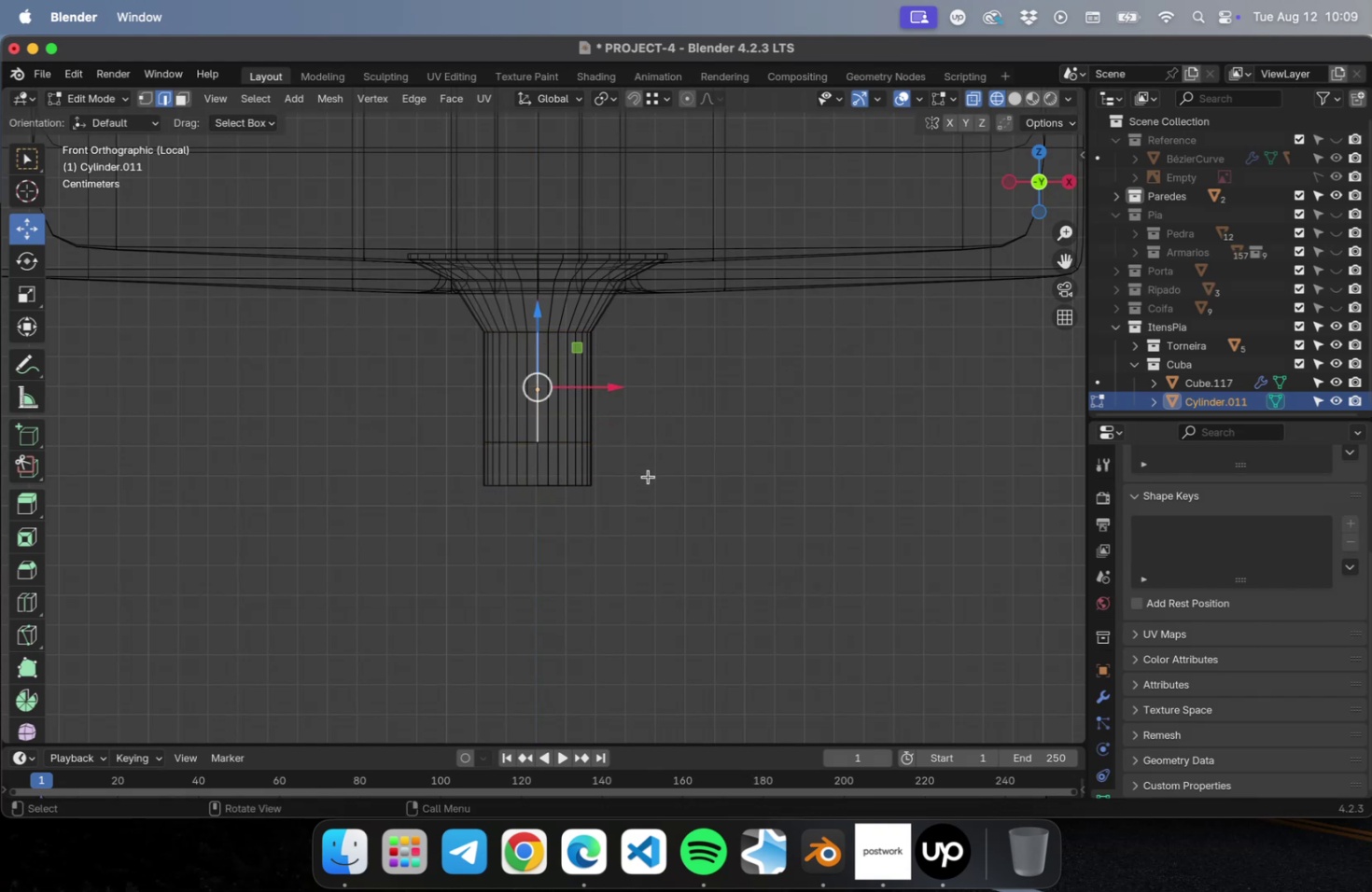 
key(Tab)
 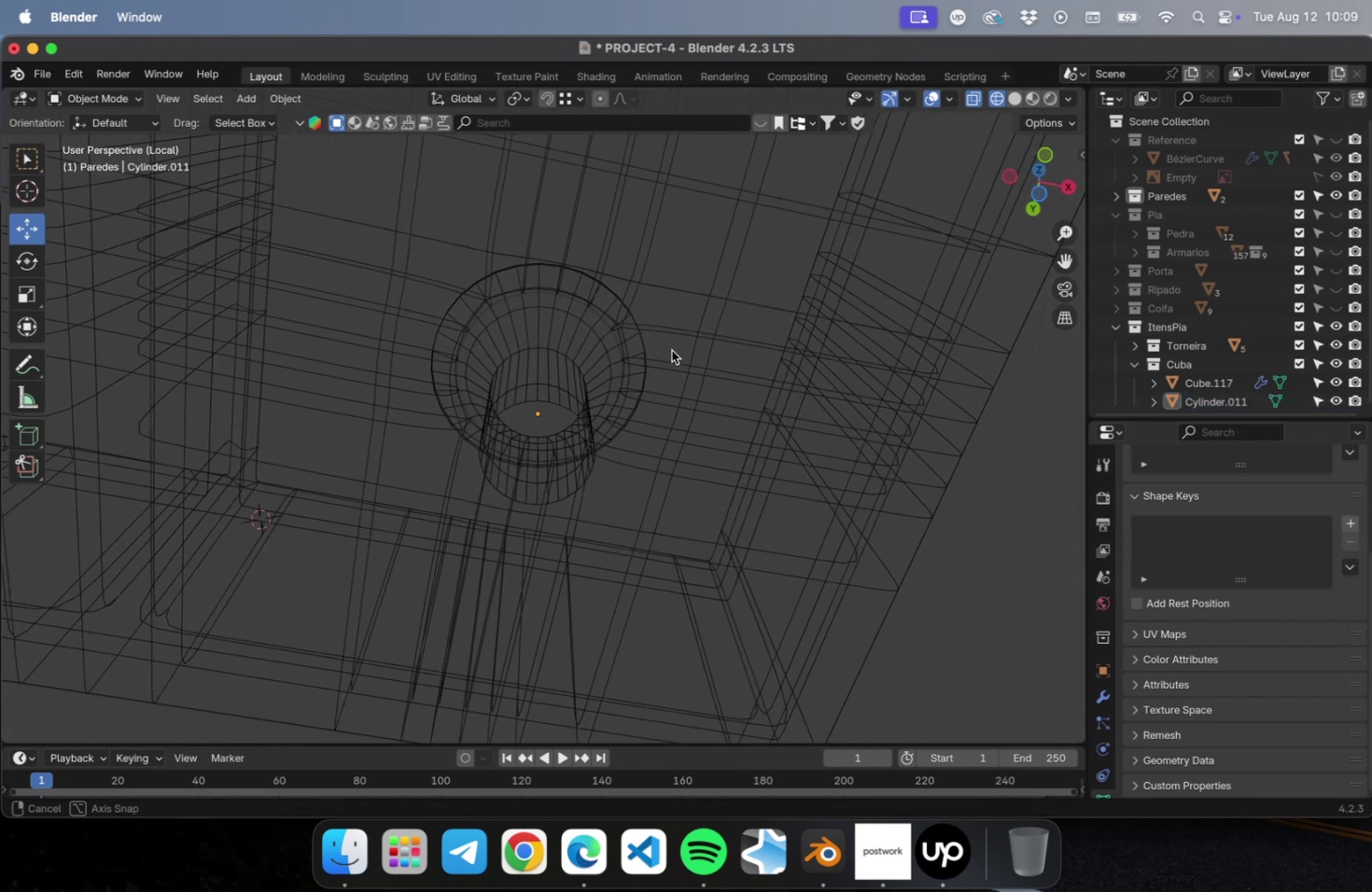 
left_click([497, 444])
 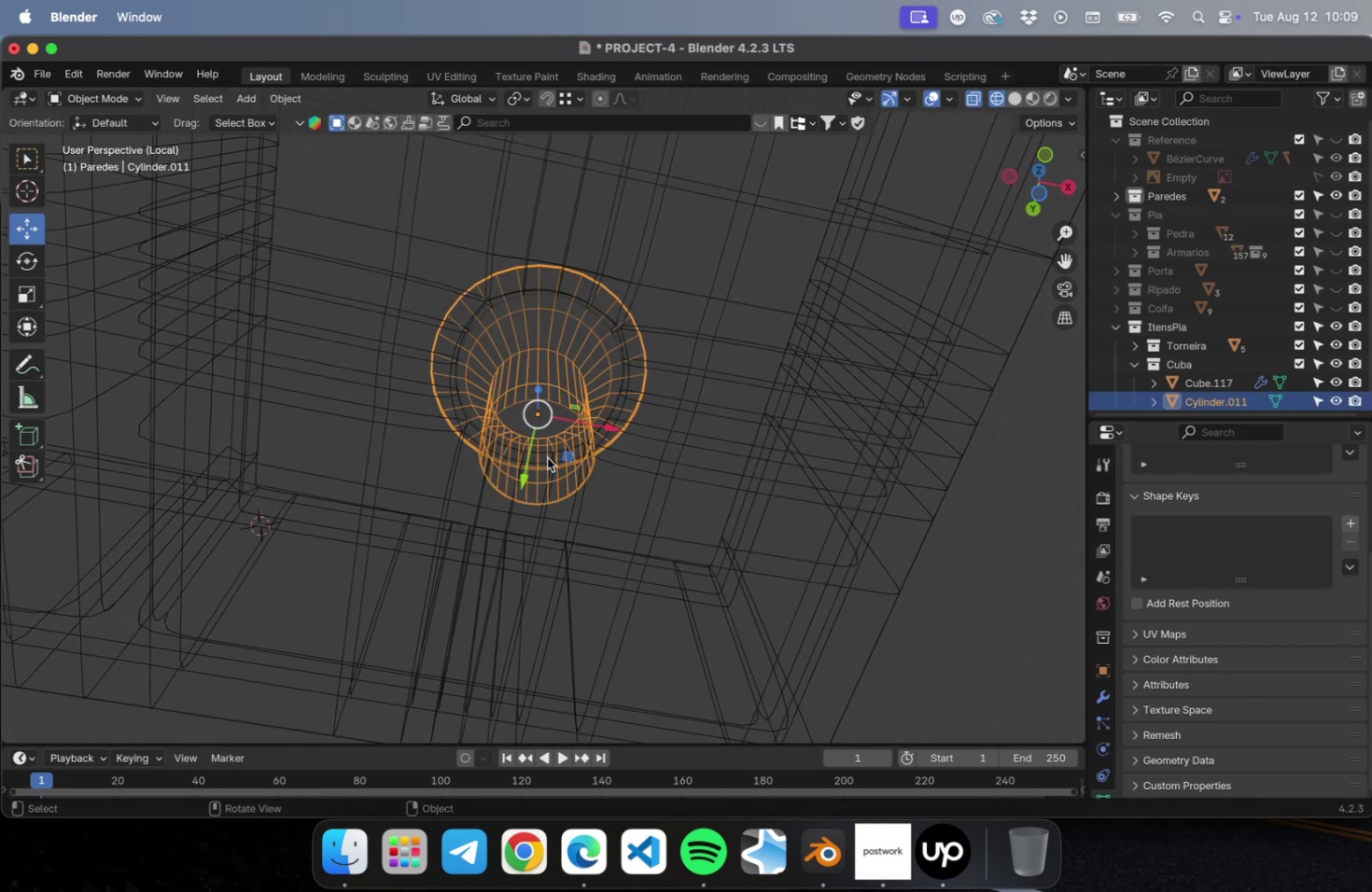 
key(Tab)
 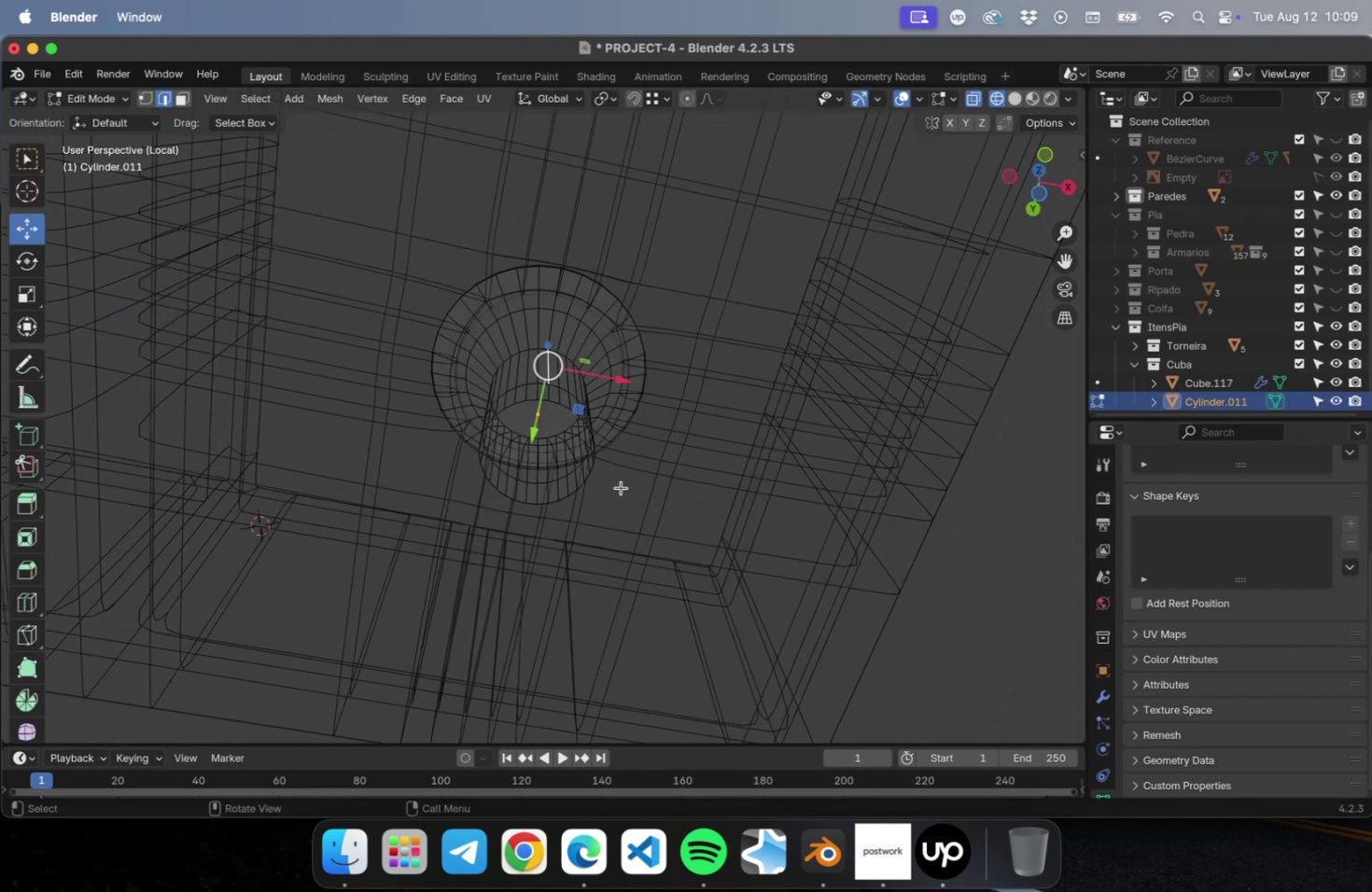 
key(3)
 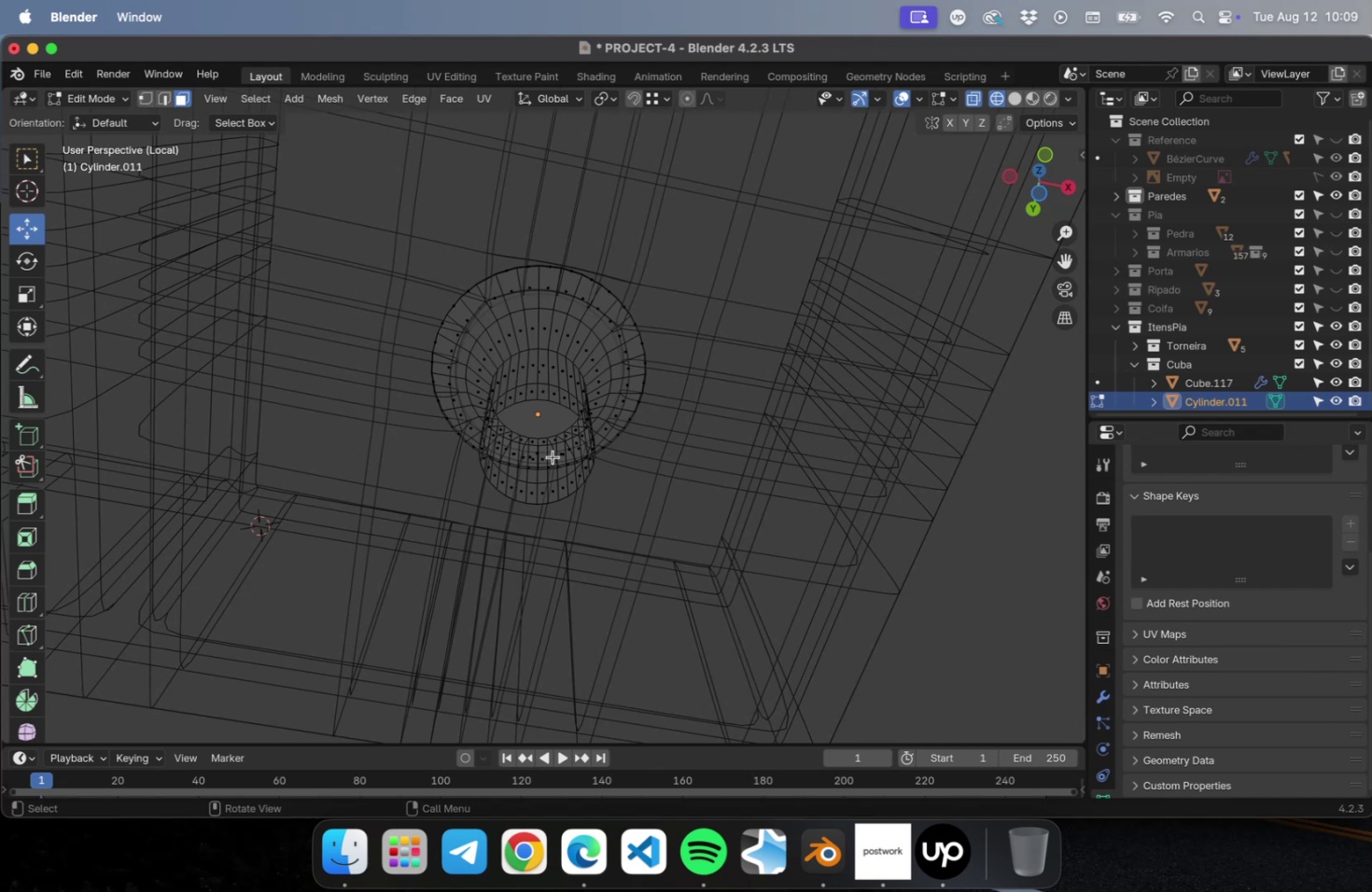 
left_click([549, 453])
 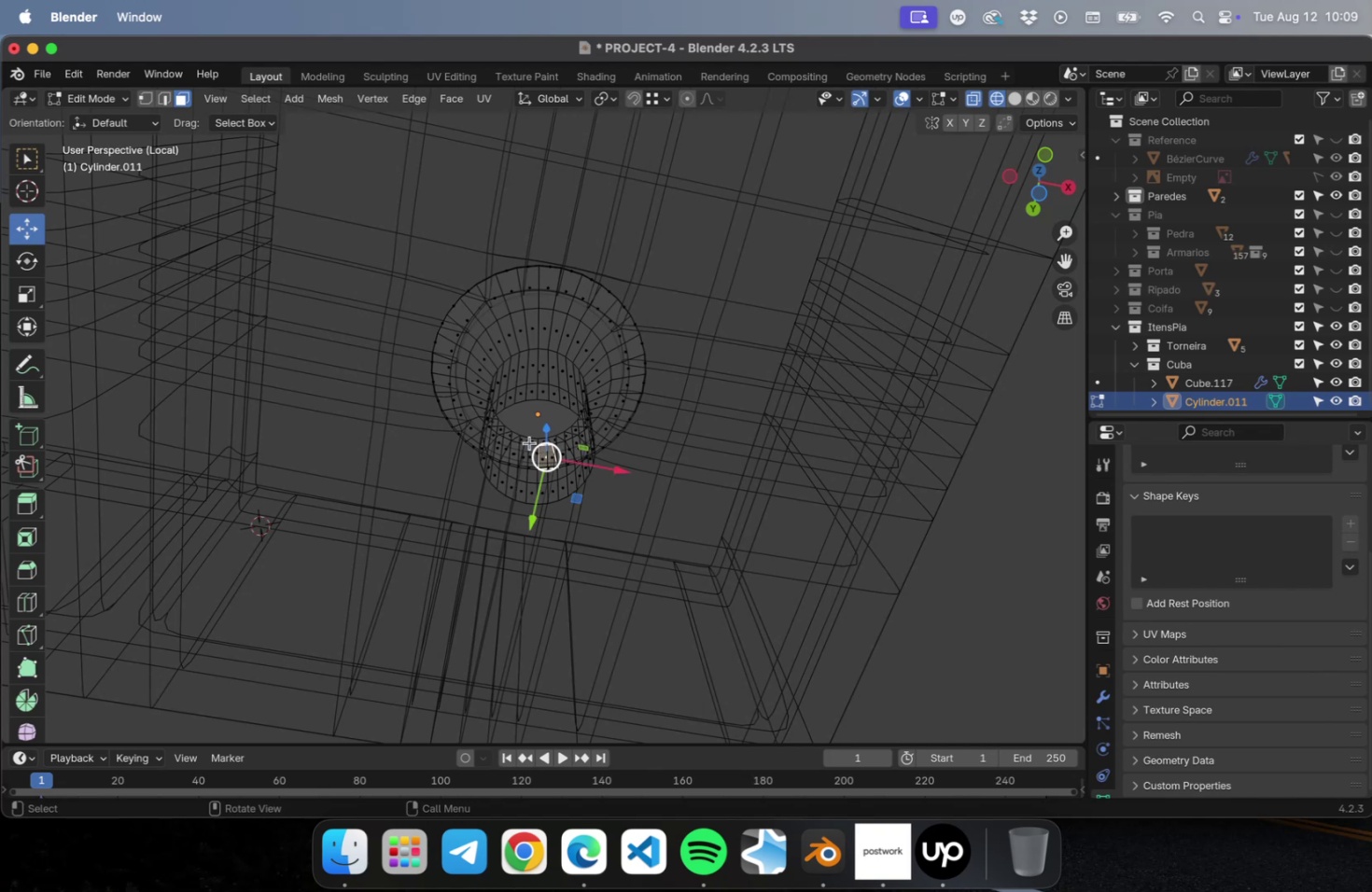 
left_click([529, 442])
 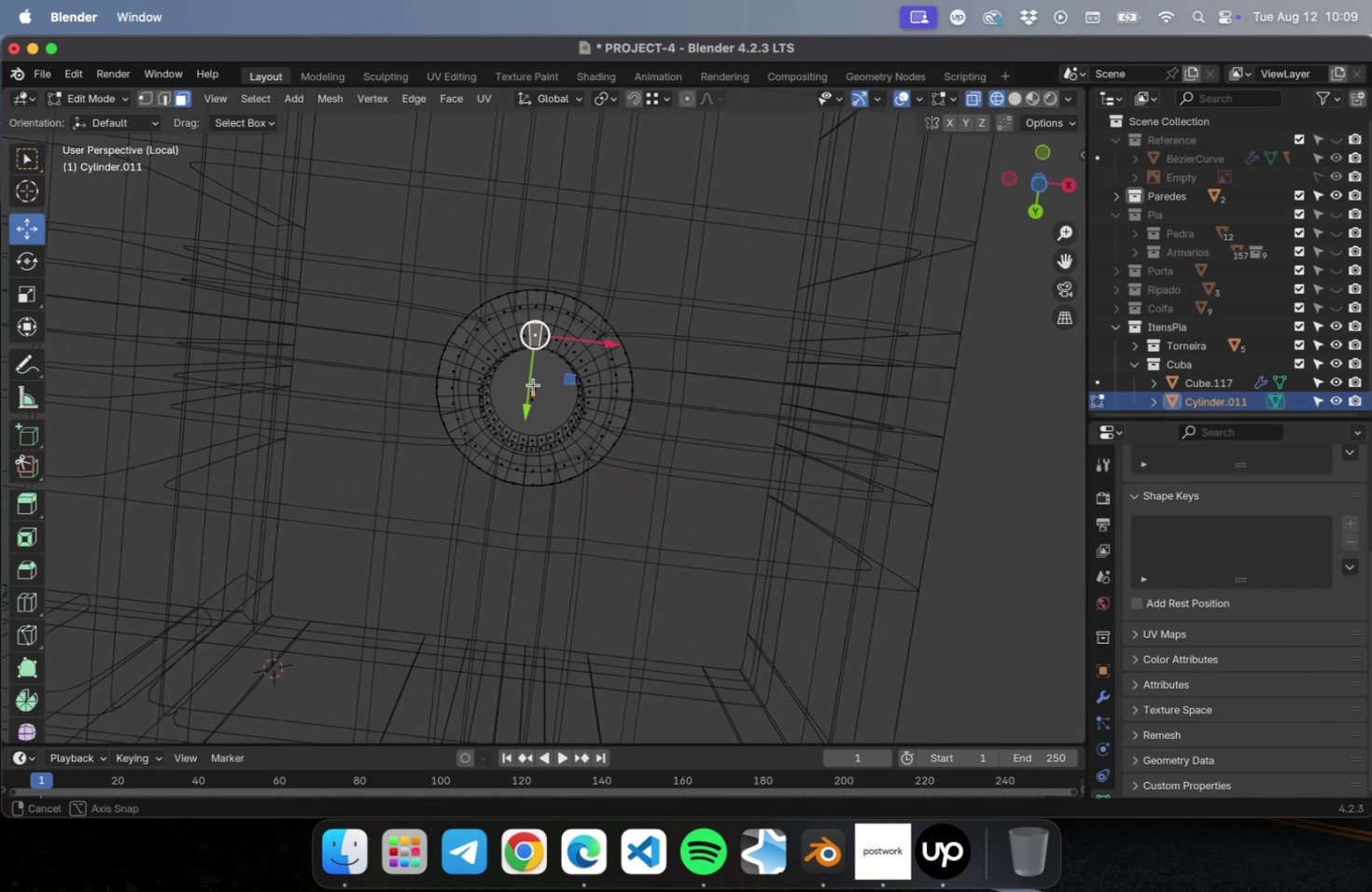 
left_click([536, 394])
 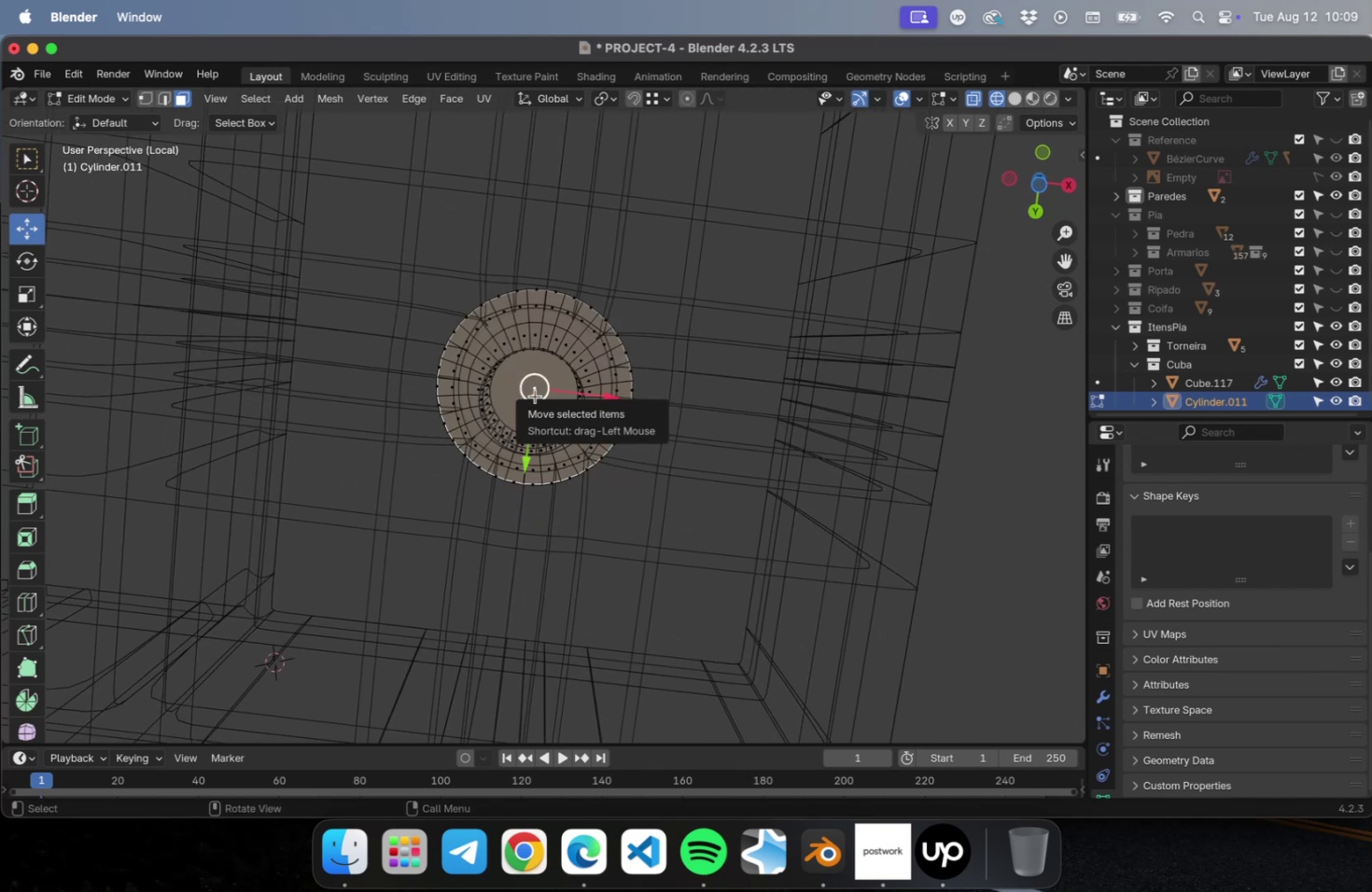 
scroll: coordinate [547, 410], scroll_direction: up, amount: 9.0
 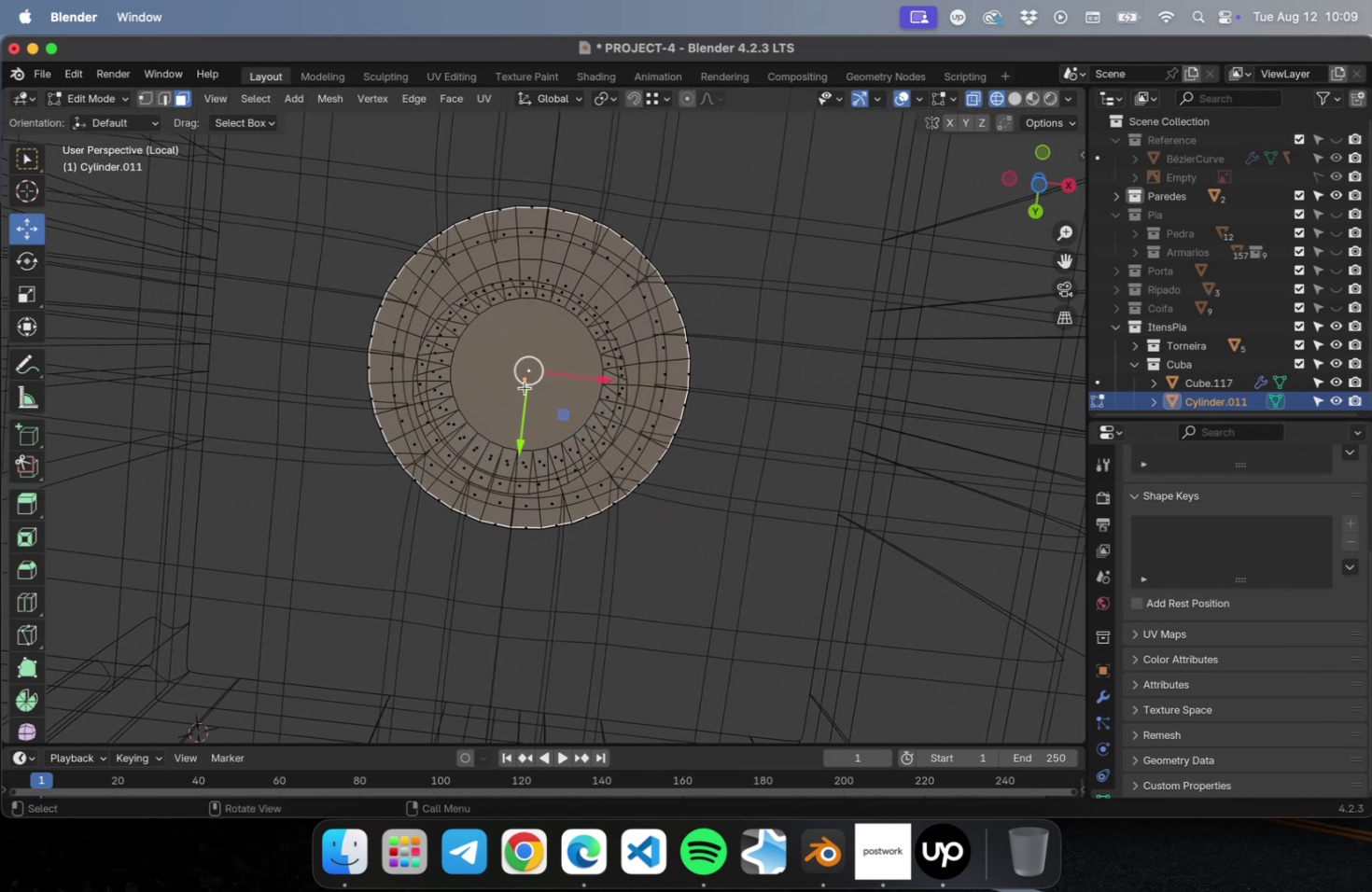 
left_click([522, 386])
 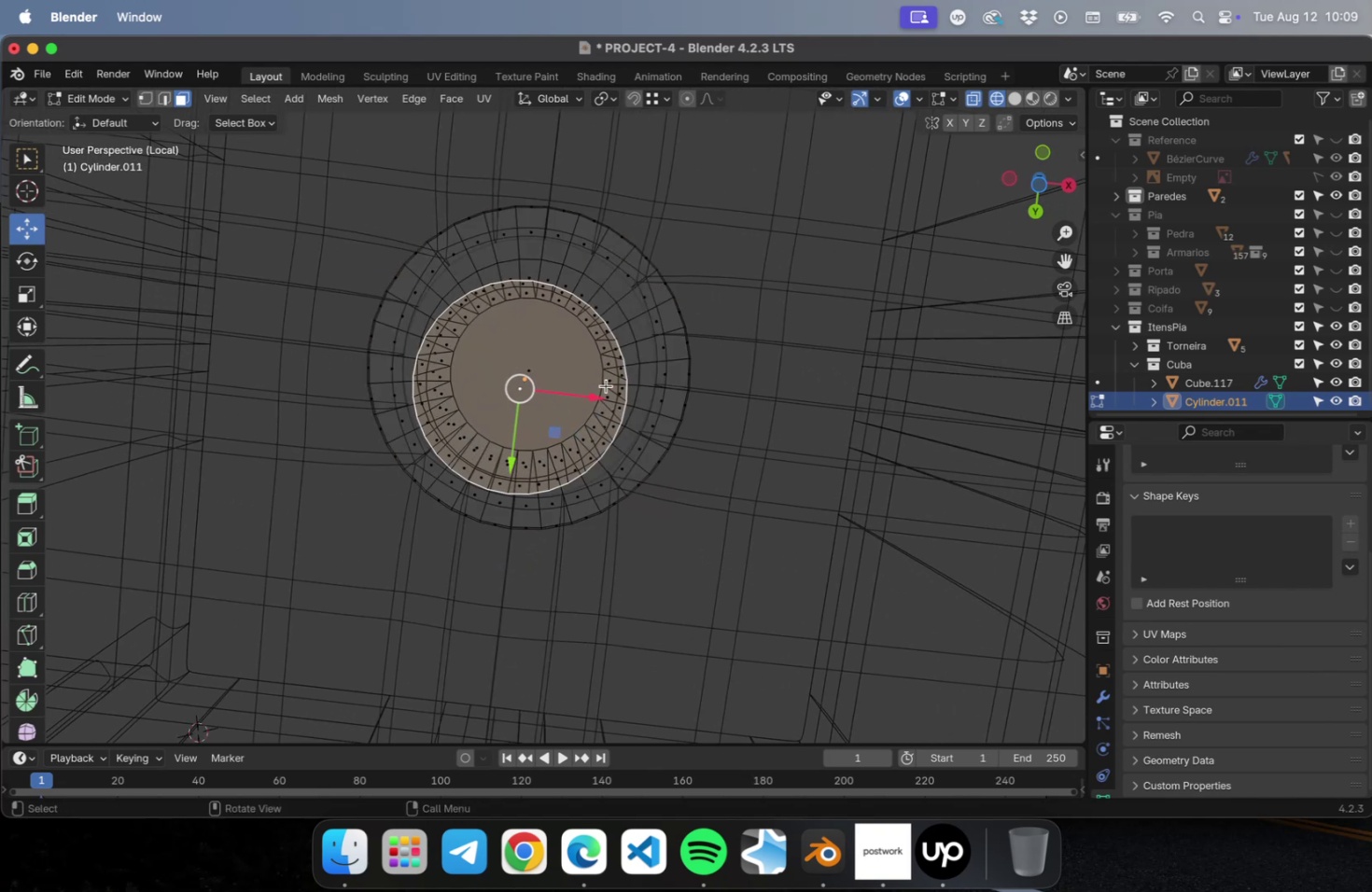 
key(I)
 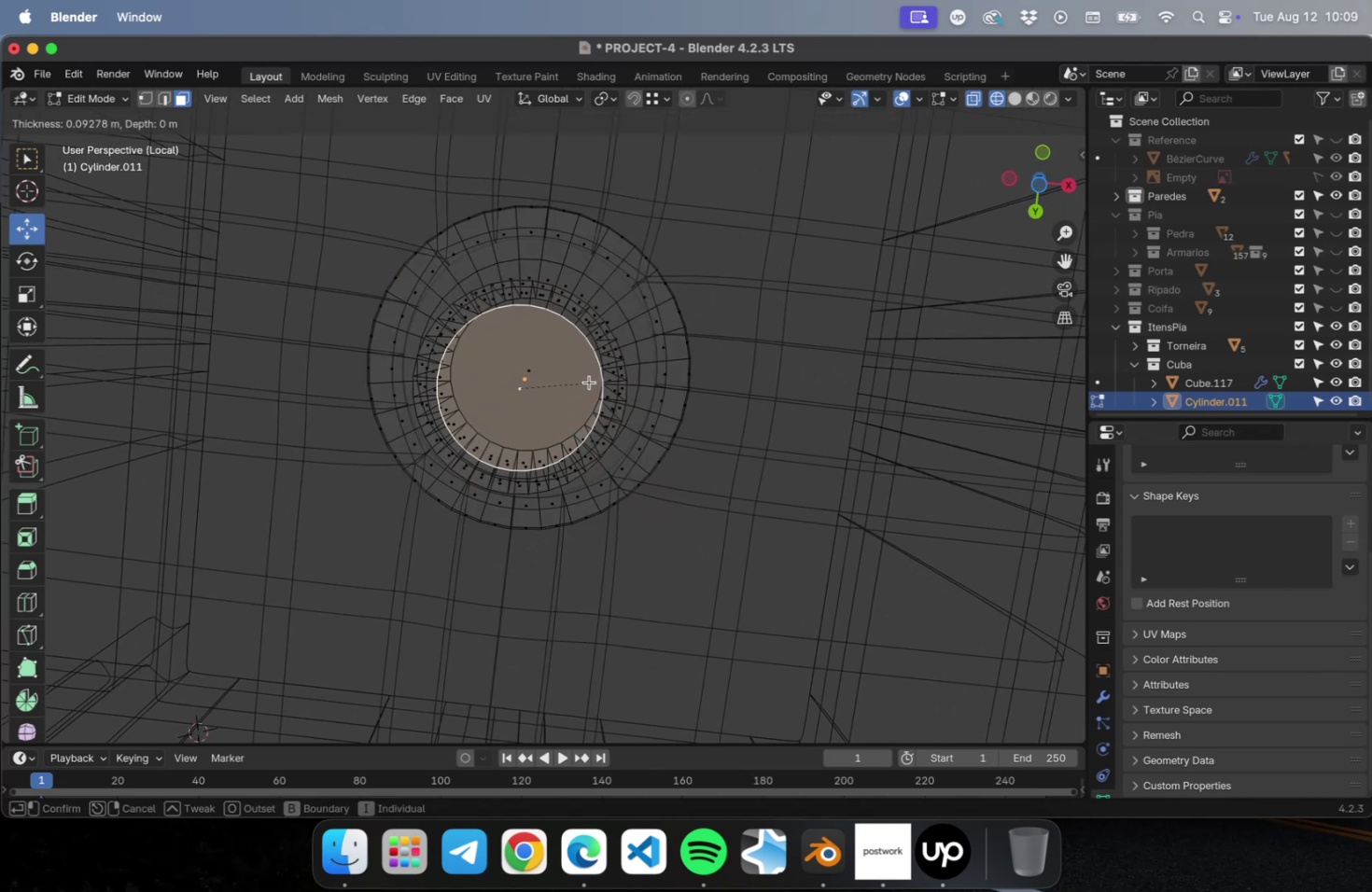 
left_click([589, 382])
 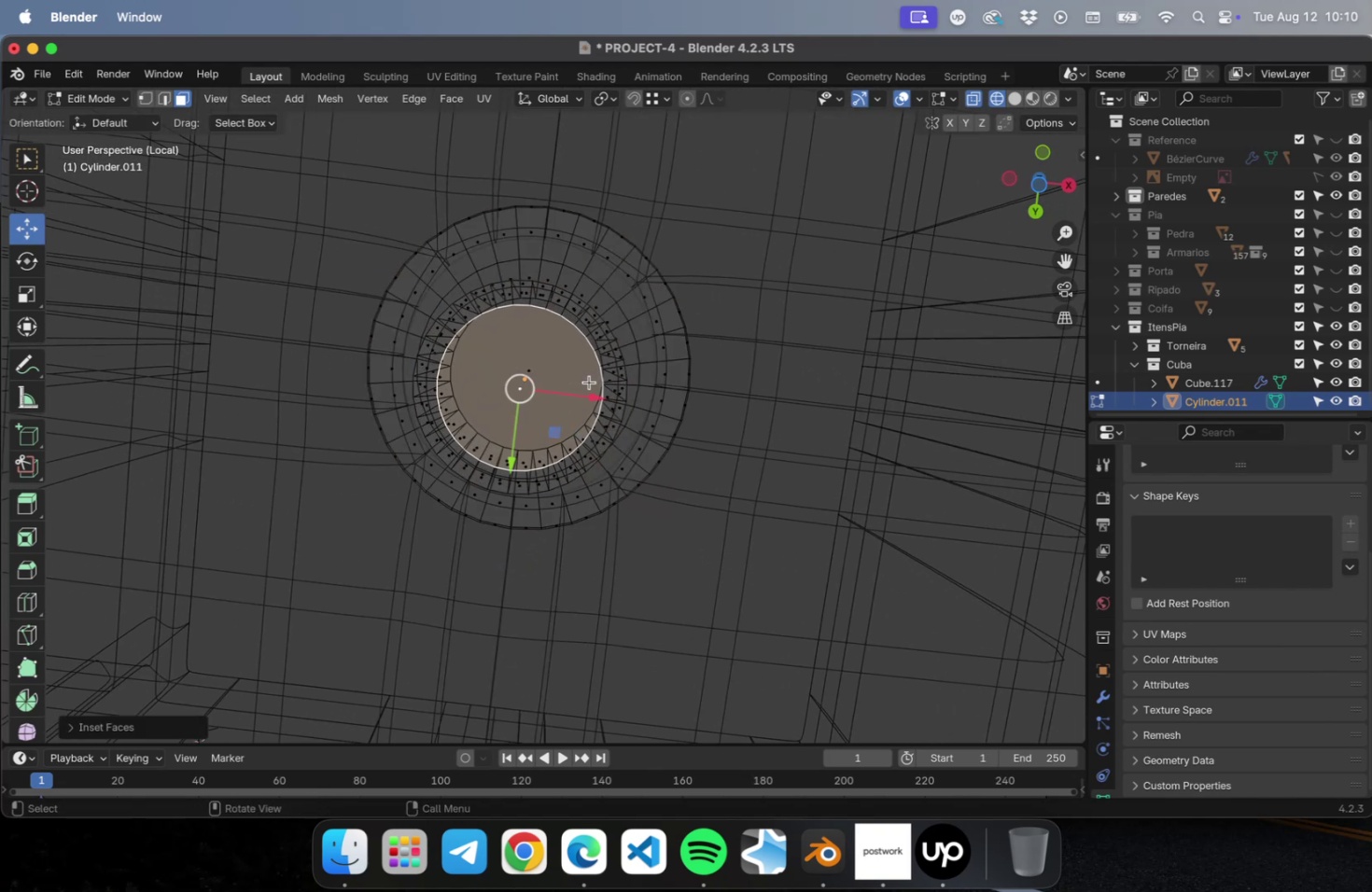 
key(Delete)
 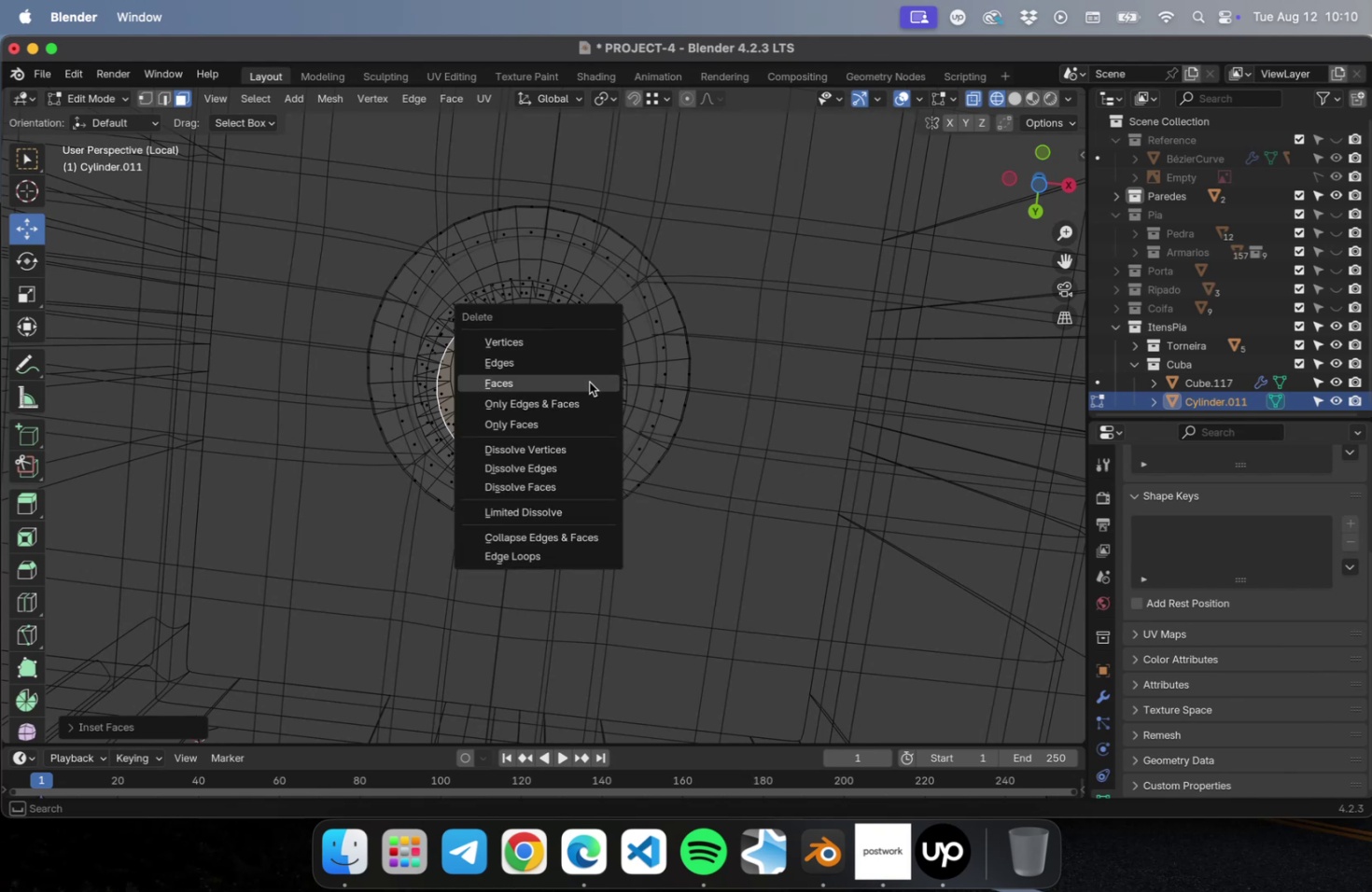 
left_click([589, 382])
 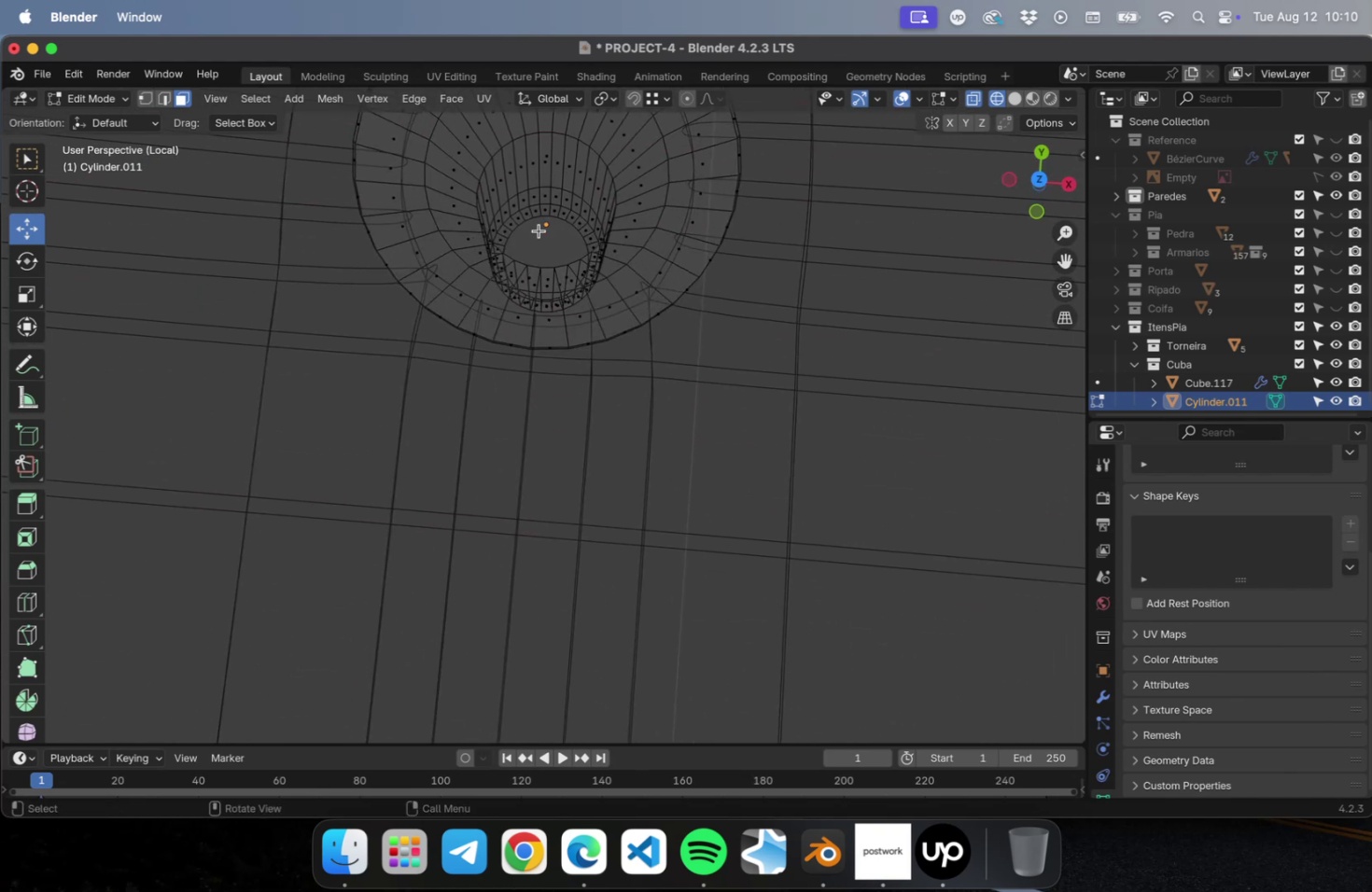 
left_click([540, 160])
 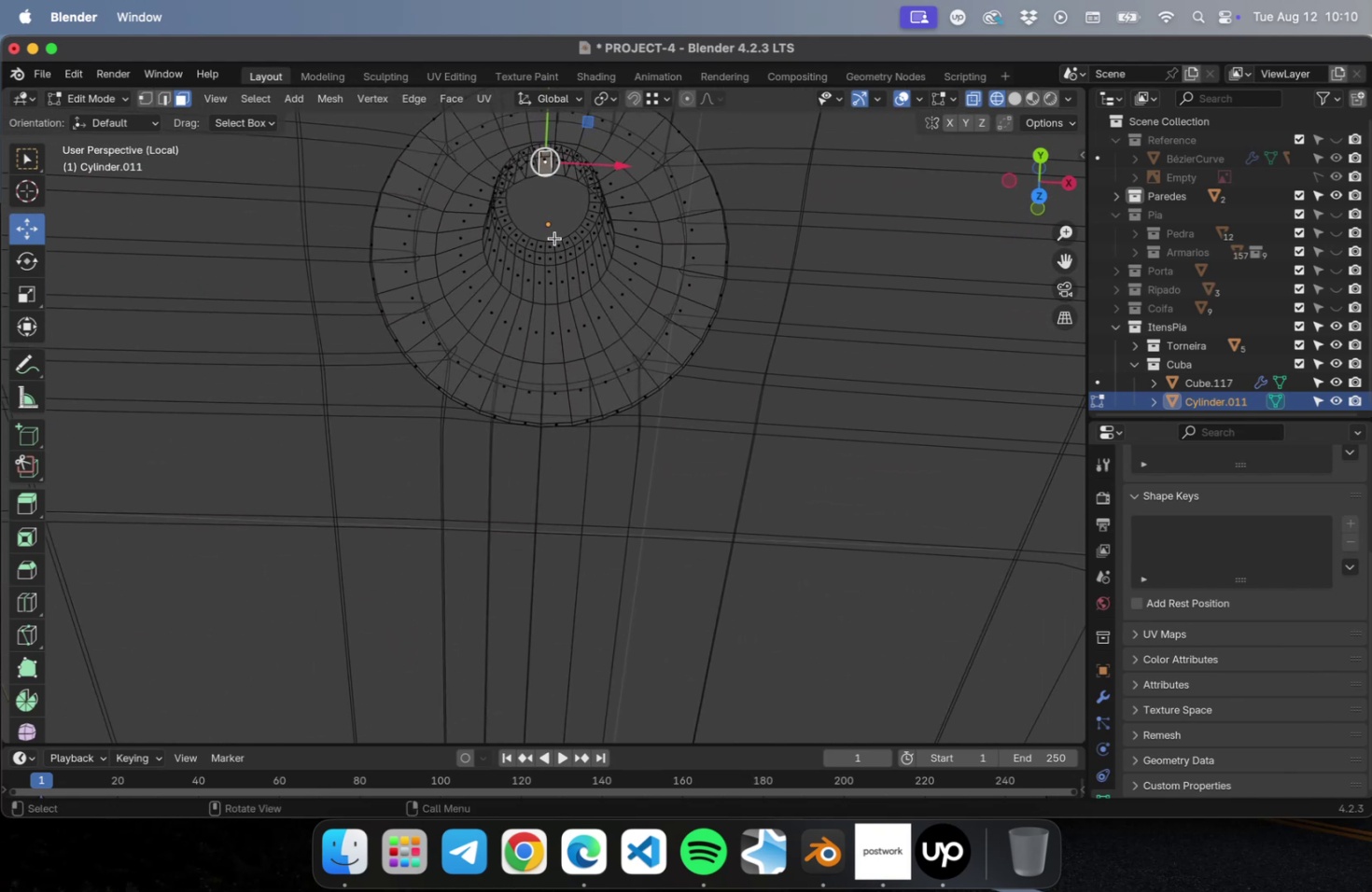 
left_click([550, 224])
 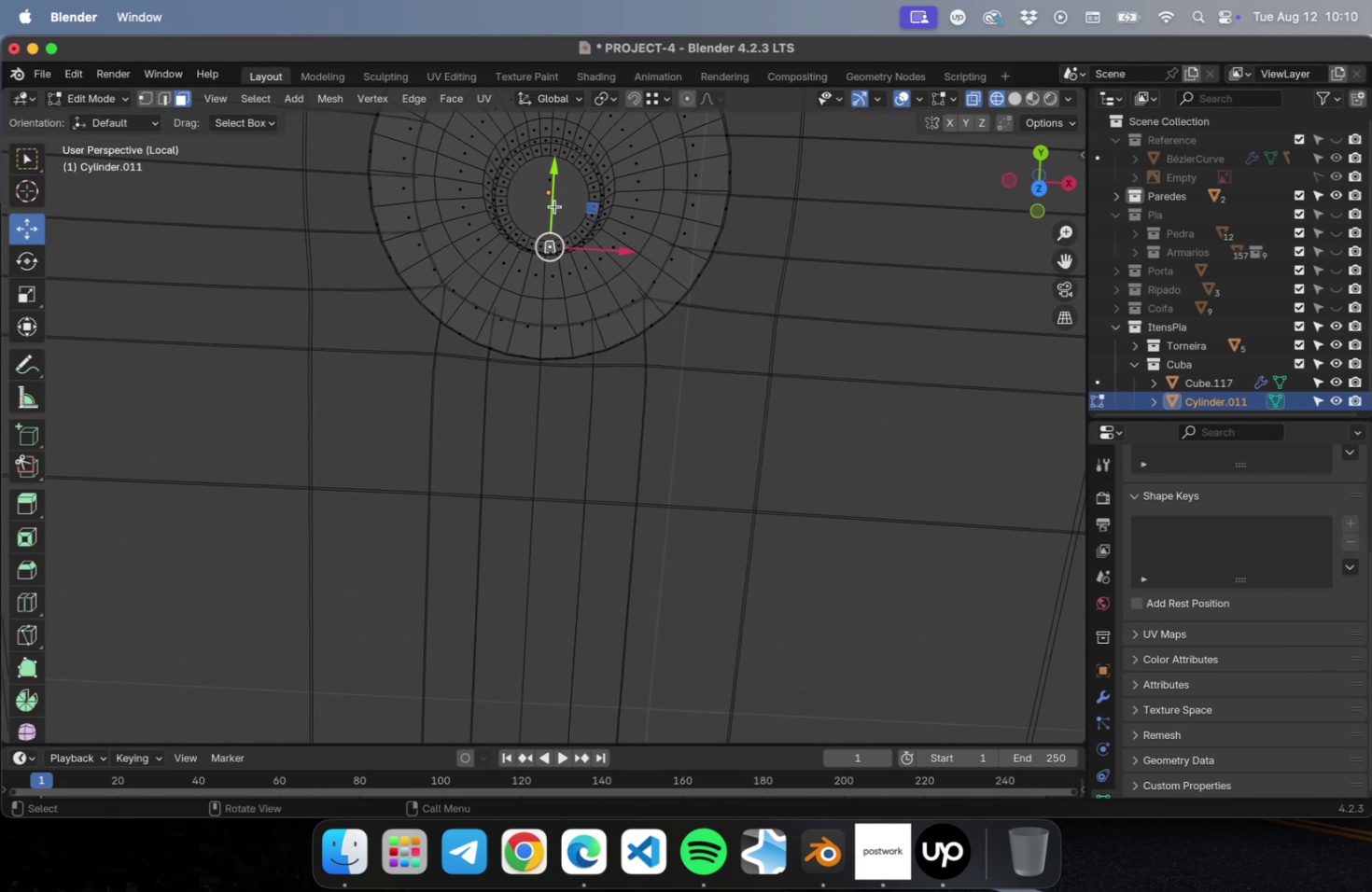 
left_click([547, 189])
 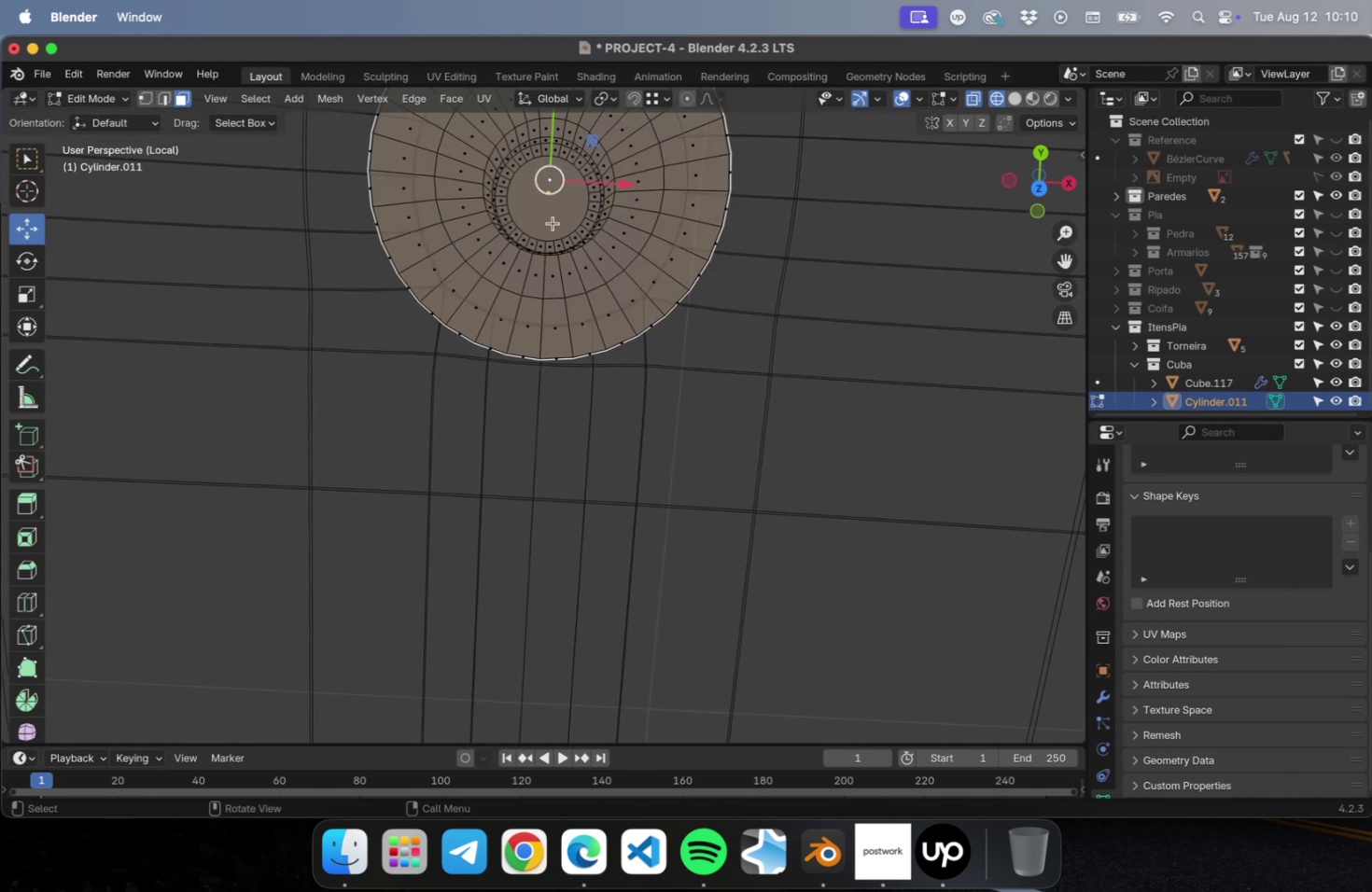 
hold_key(key=ShiftLeft, duration=0.65)
 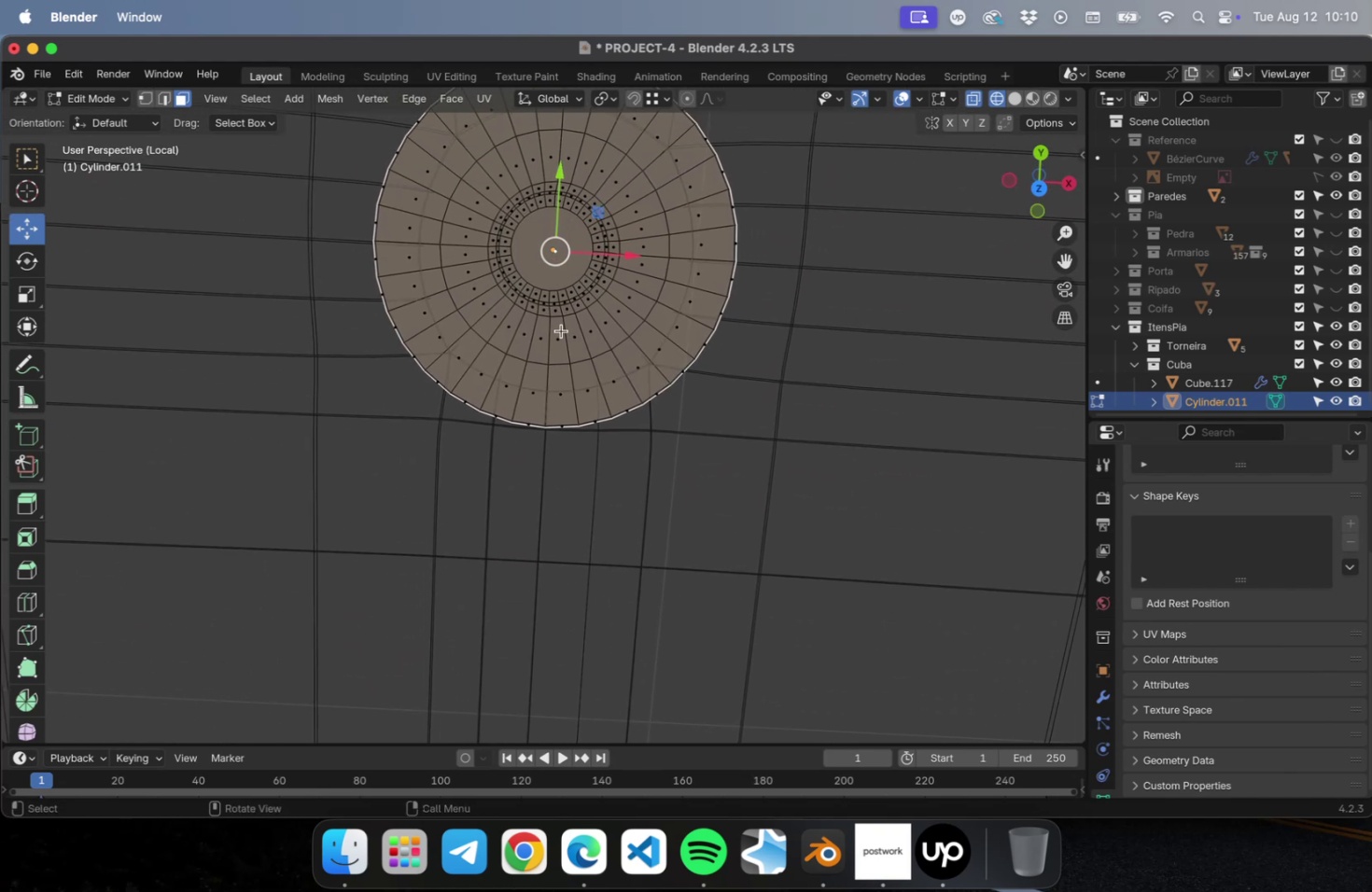 
key(NumLock)
 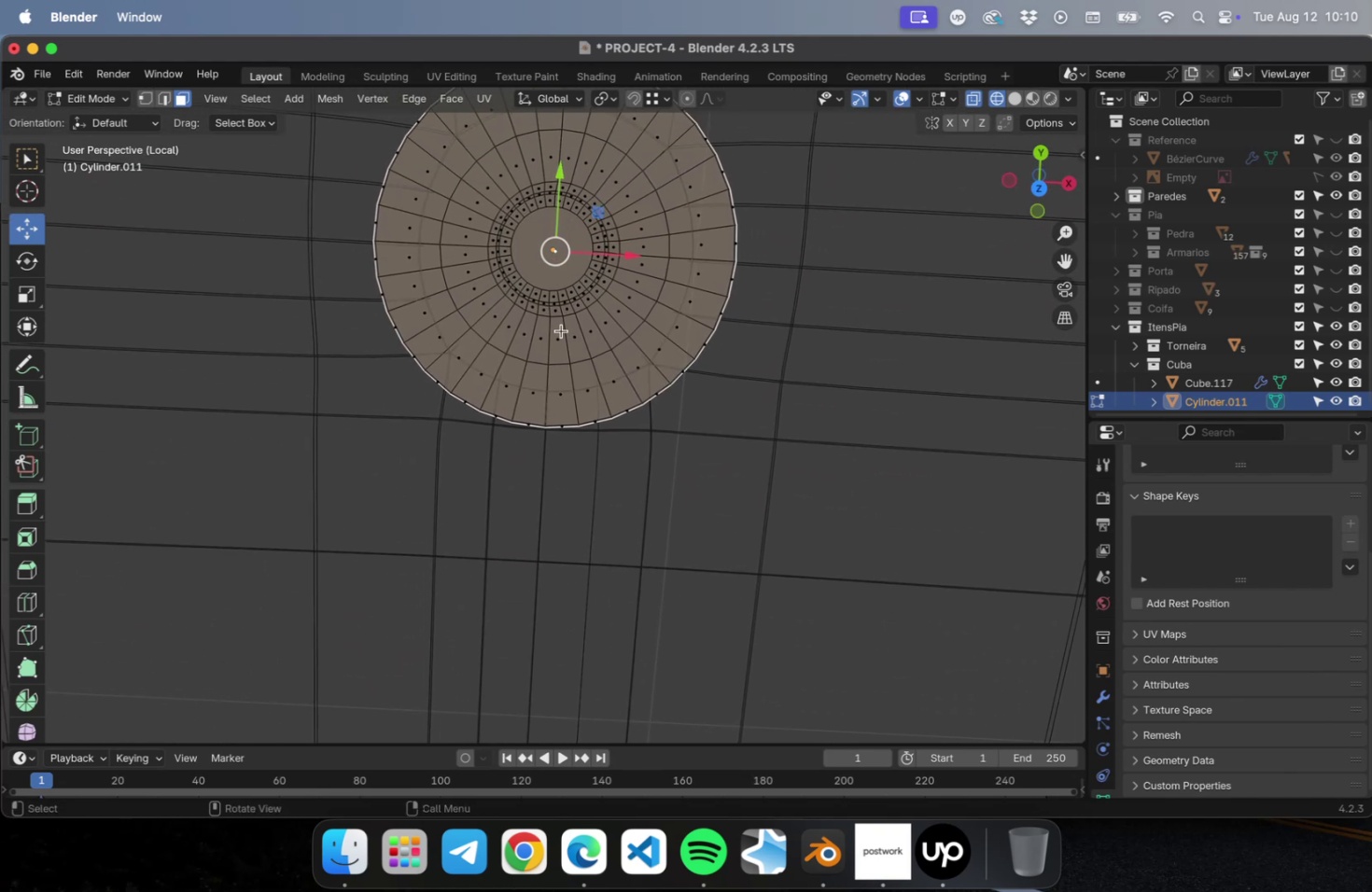 
key(NumpadDivide)
 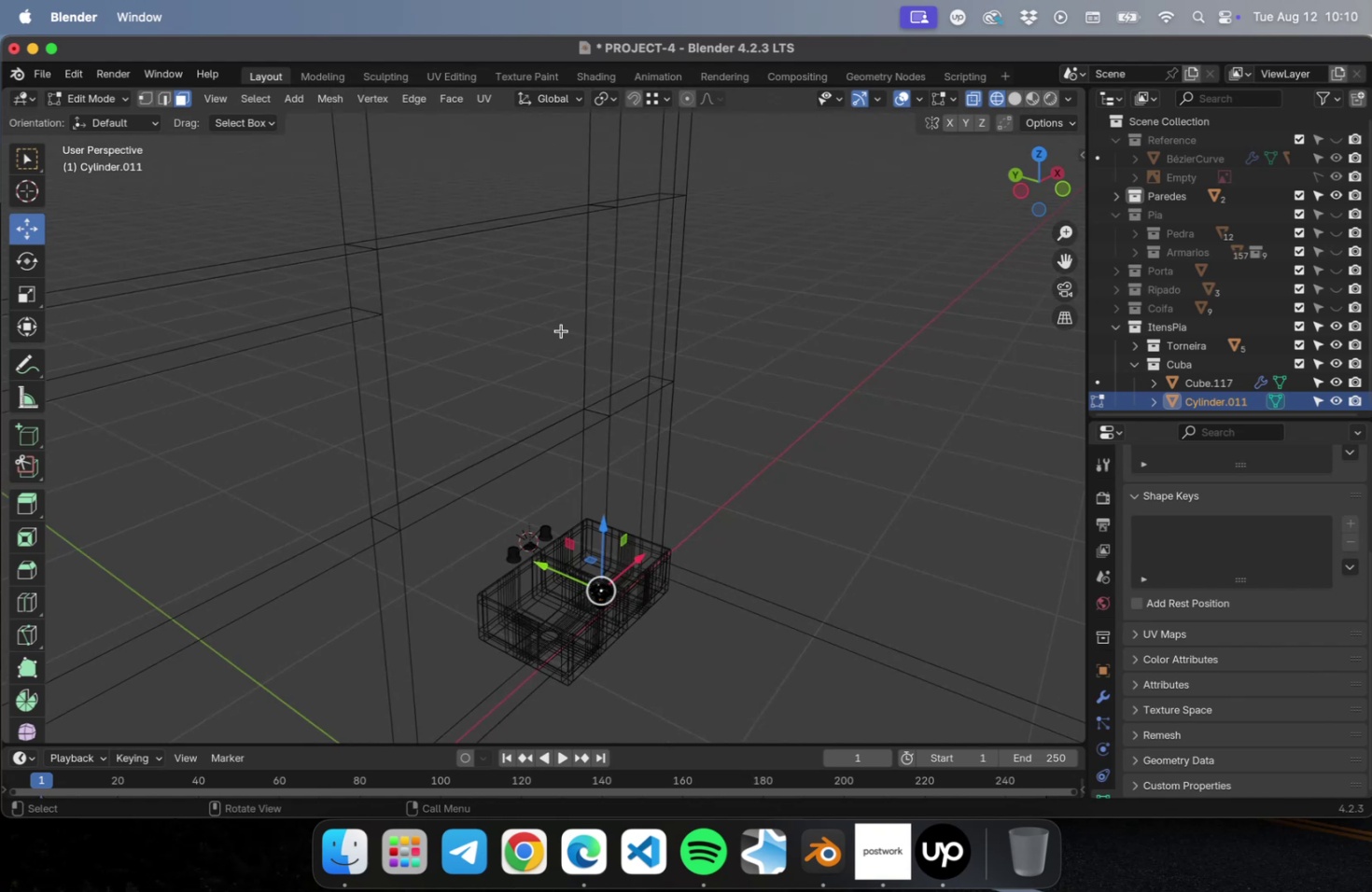 
key(NumLock)
 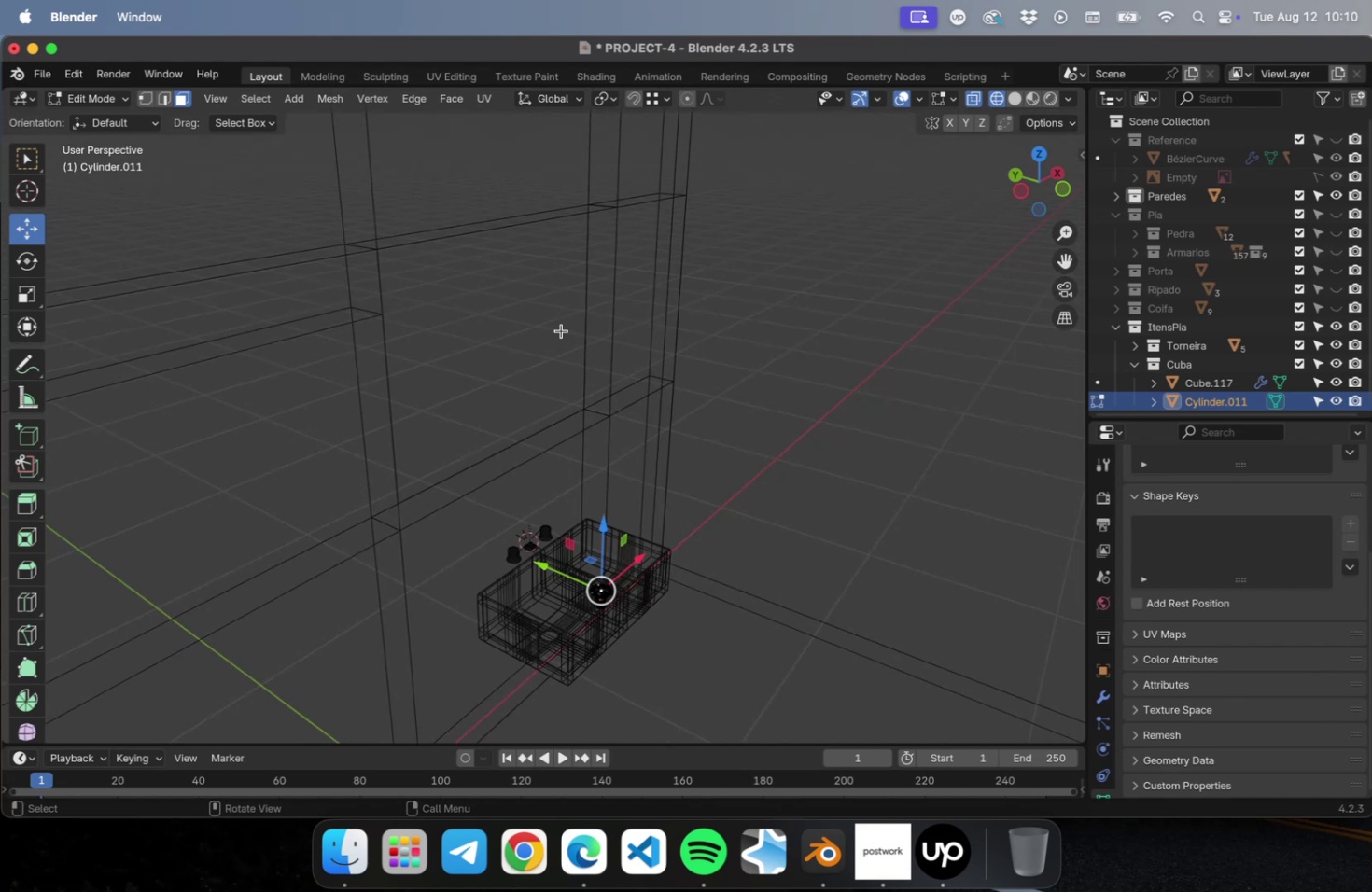 
key(NumpadDivide)
 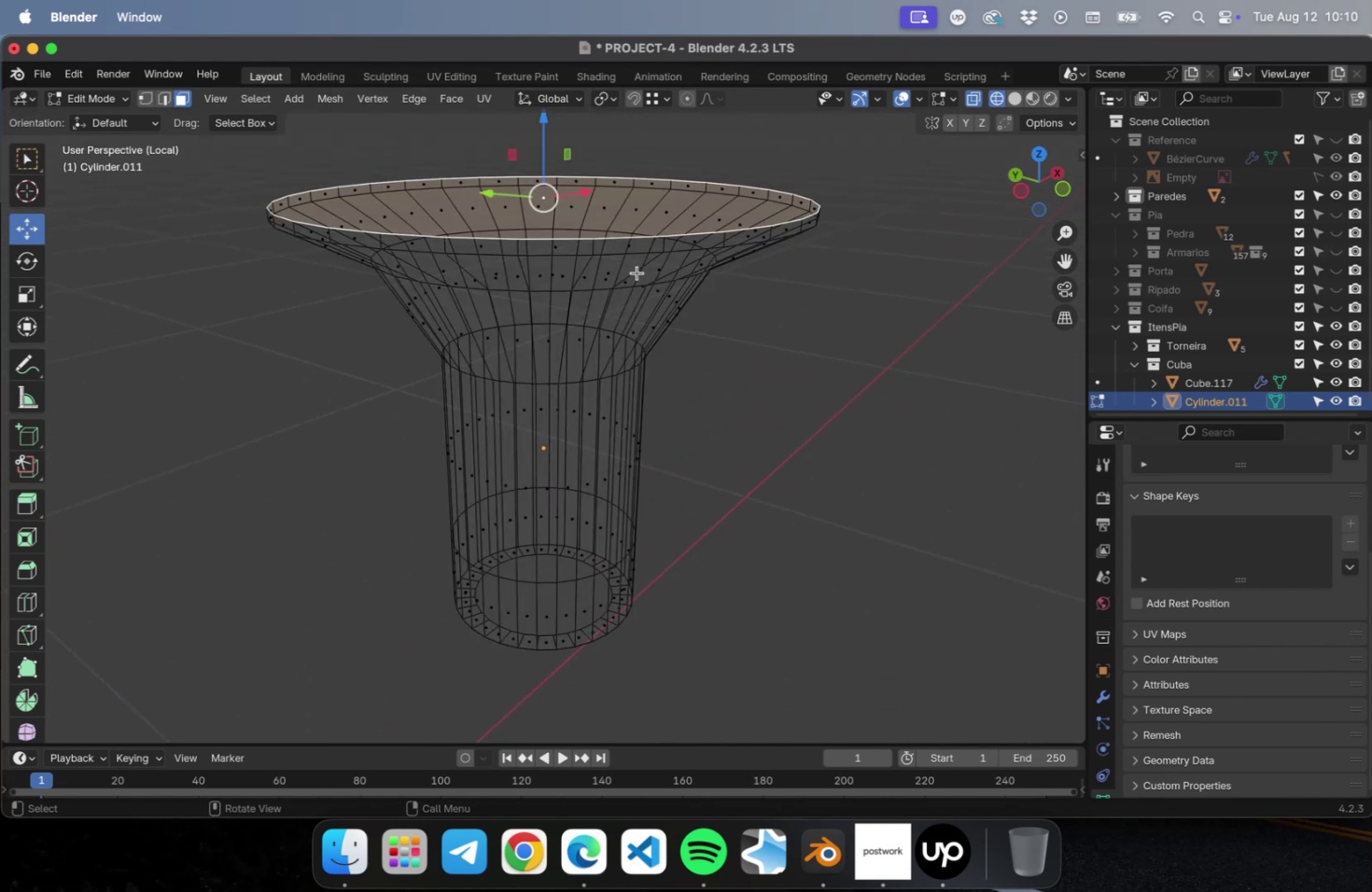 
key(I)
 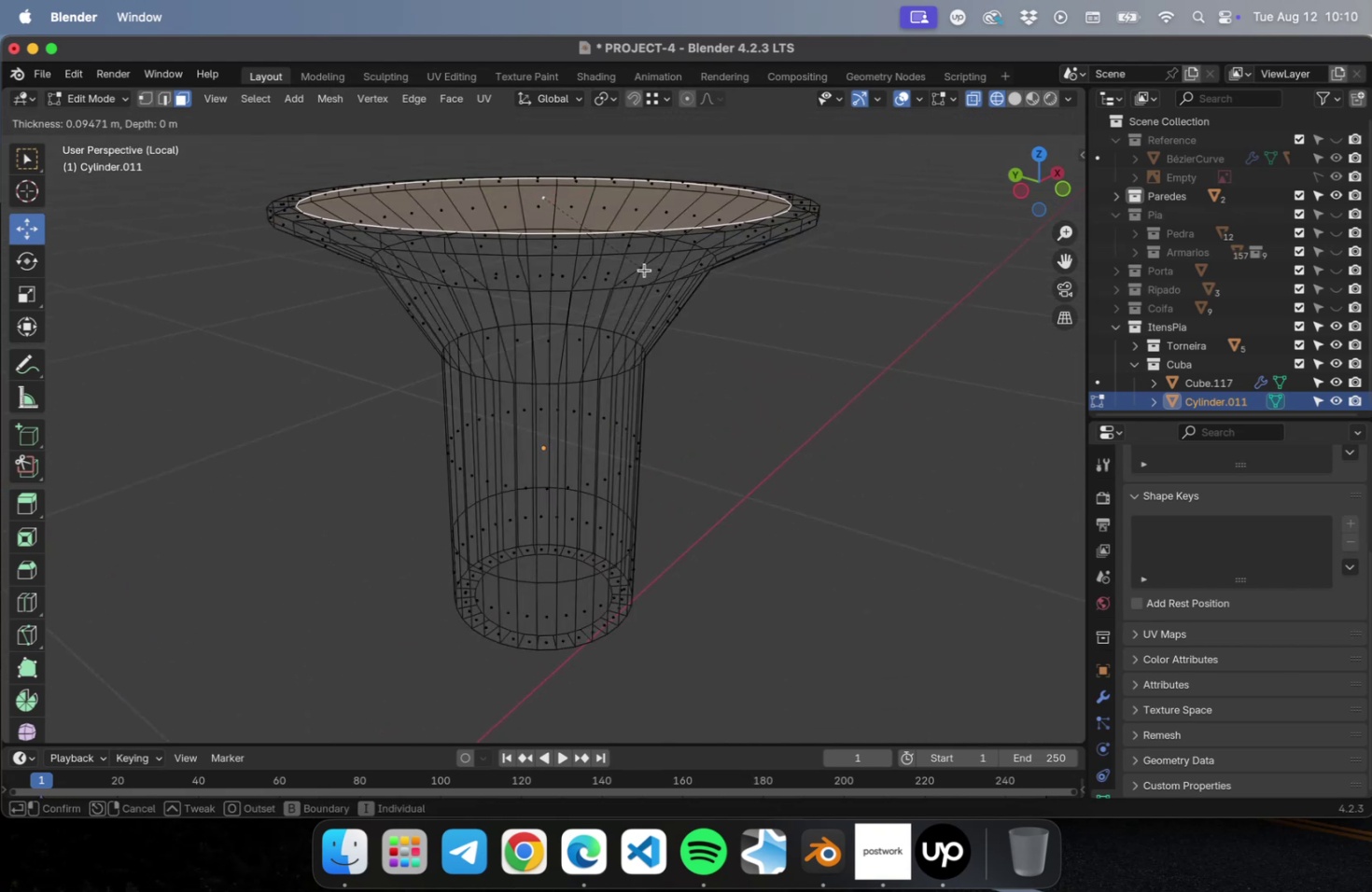 
left_click([639, 271])
 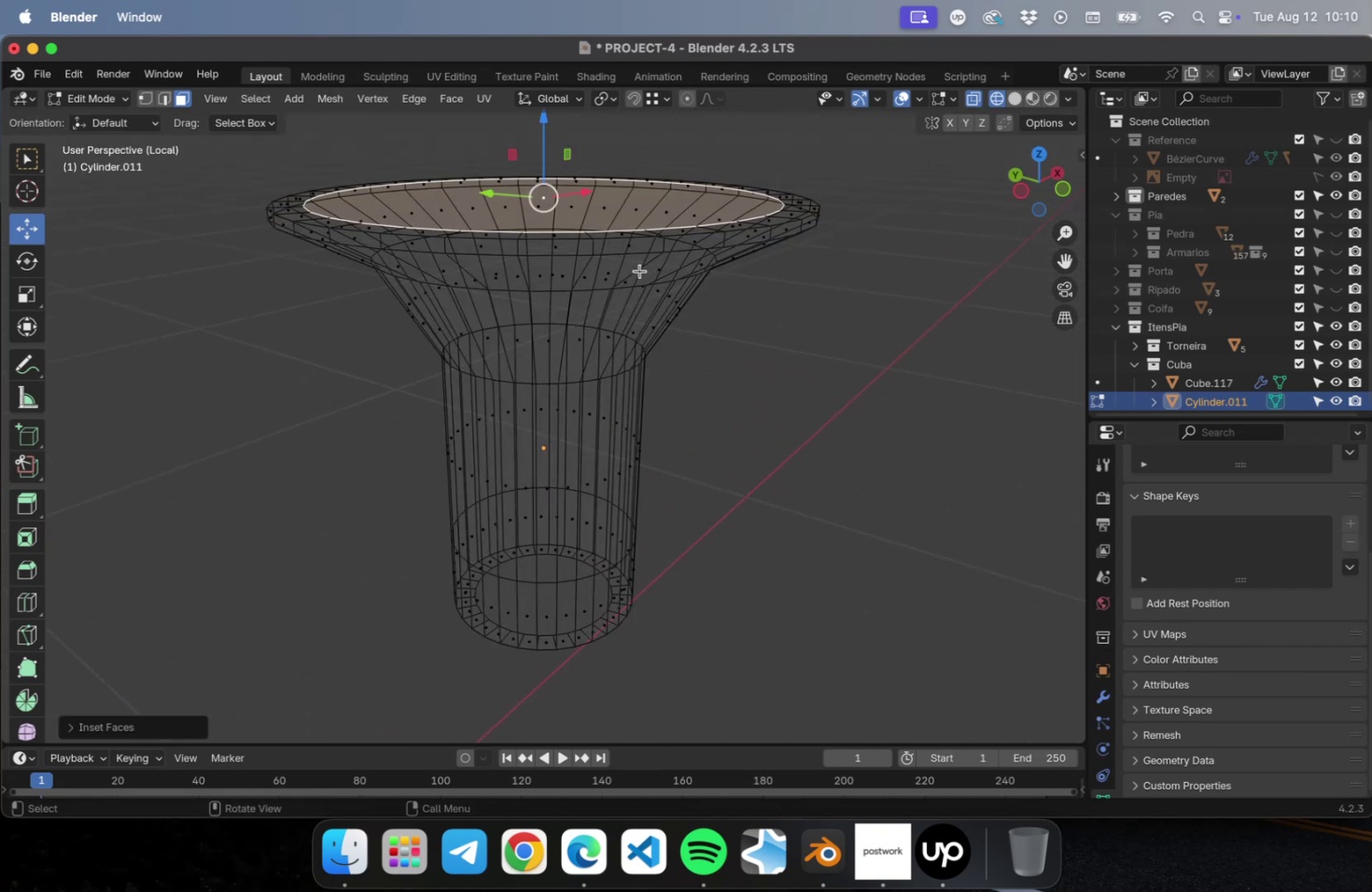 
key(NumLock)
 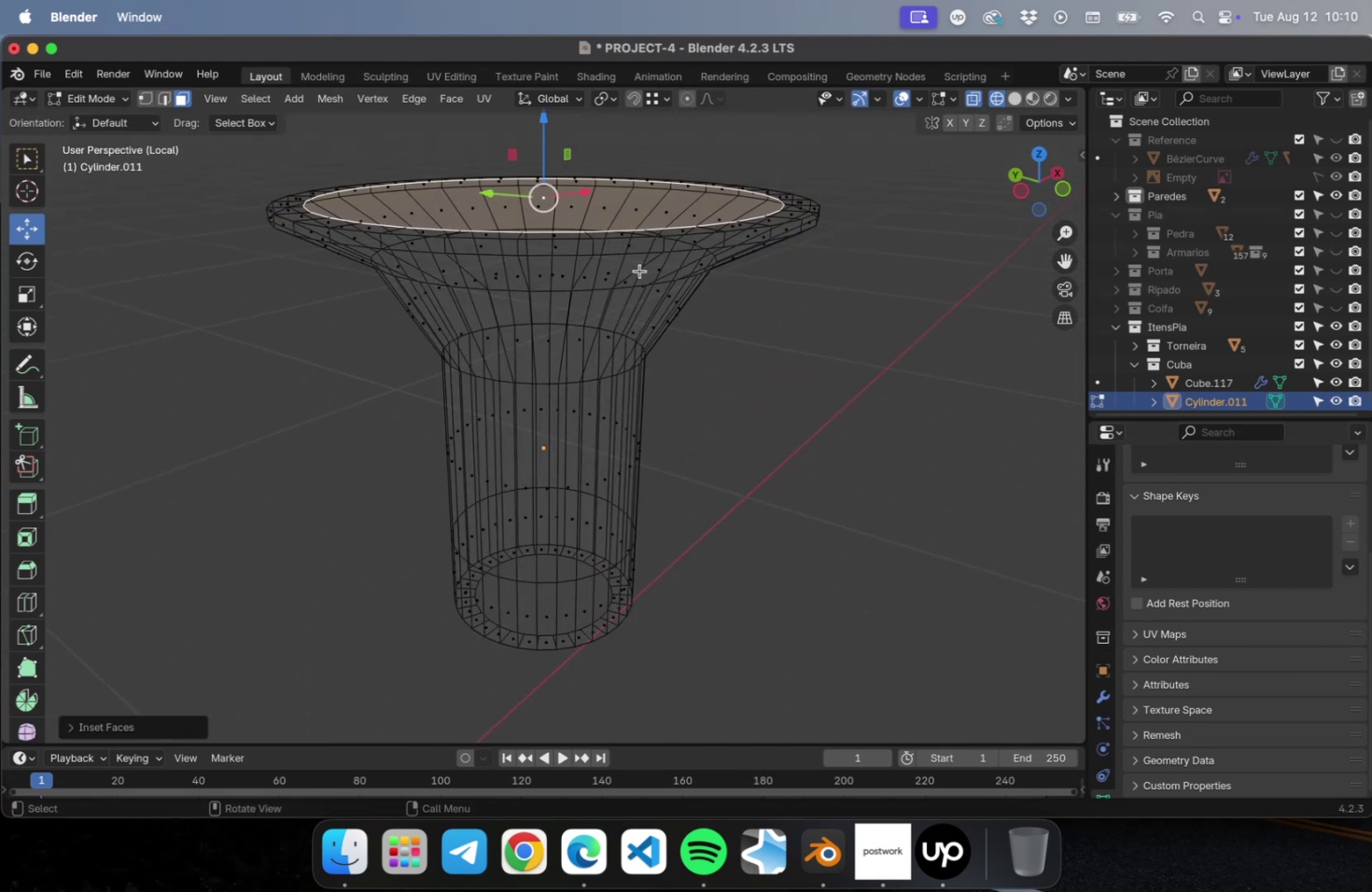 
key(Numpad1)
 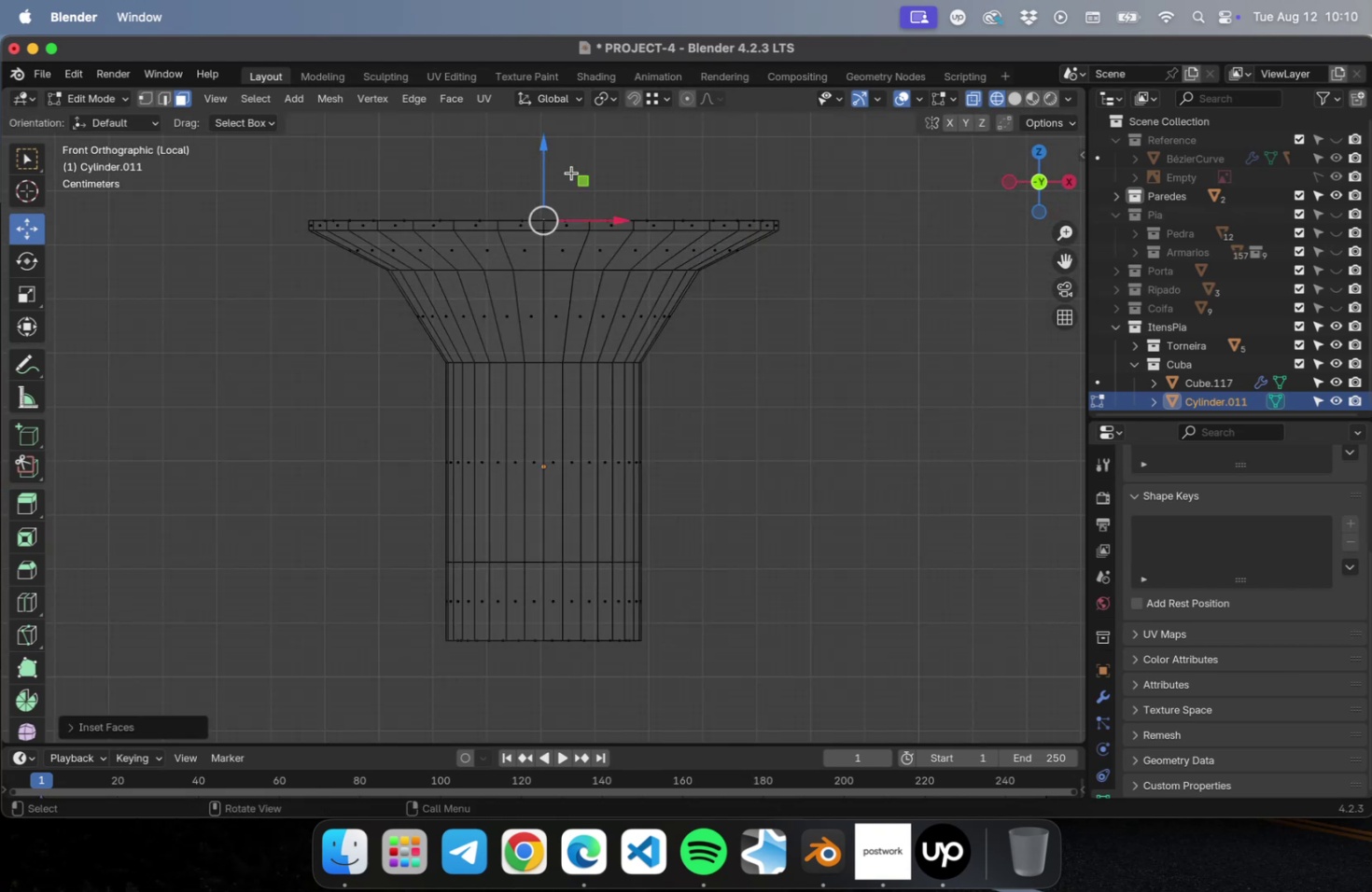 
left_click_drag(start_coordinate=[540, 148], to_coordinate=[542, 158])
 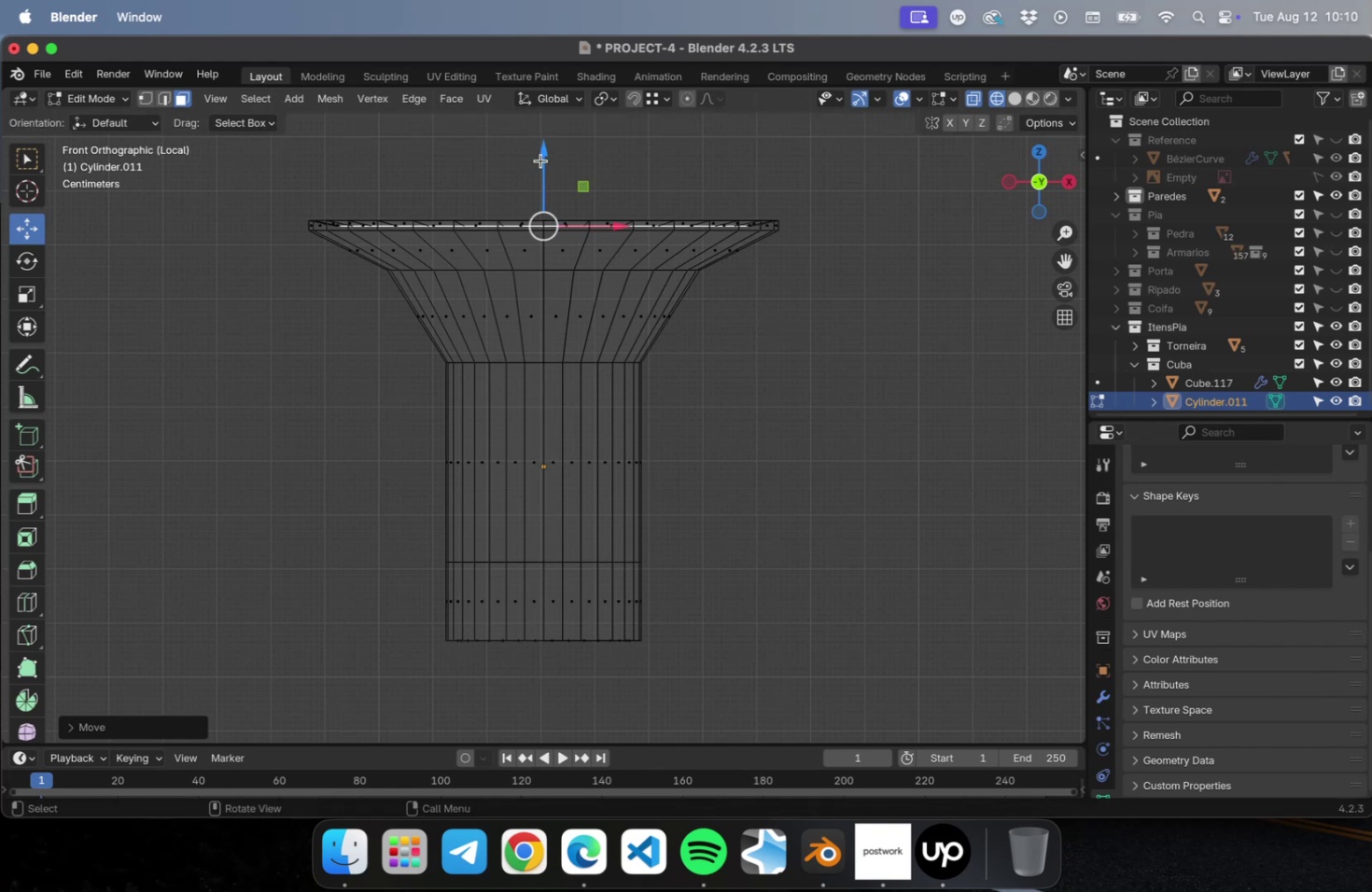 
scroll: coordinate [540, 160], scroll_direction: up, amount: 3.0
 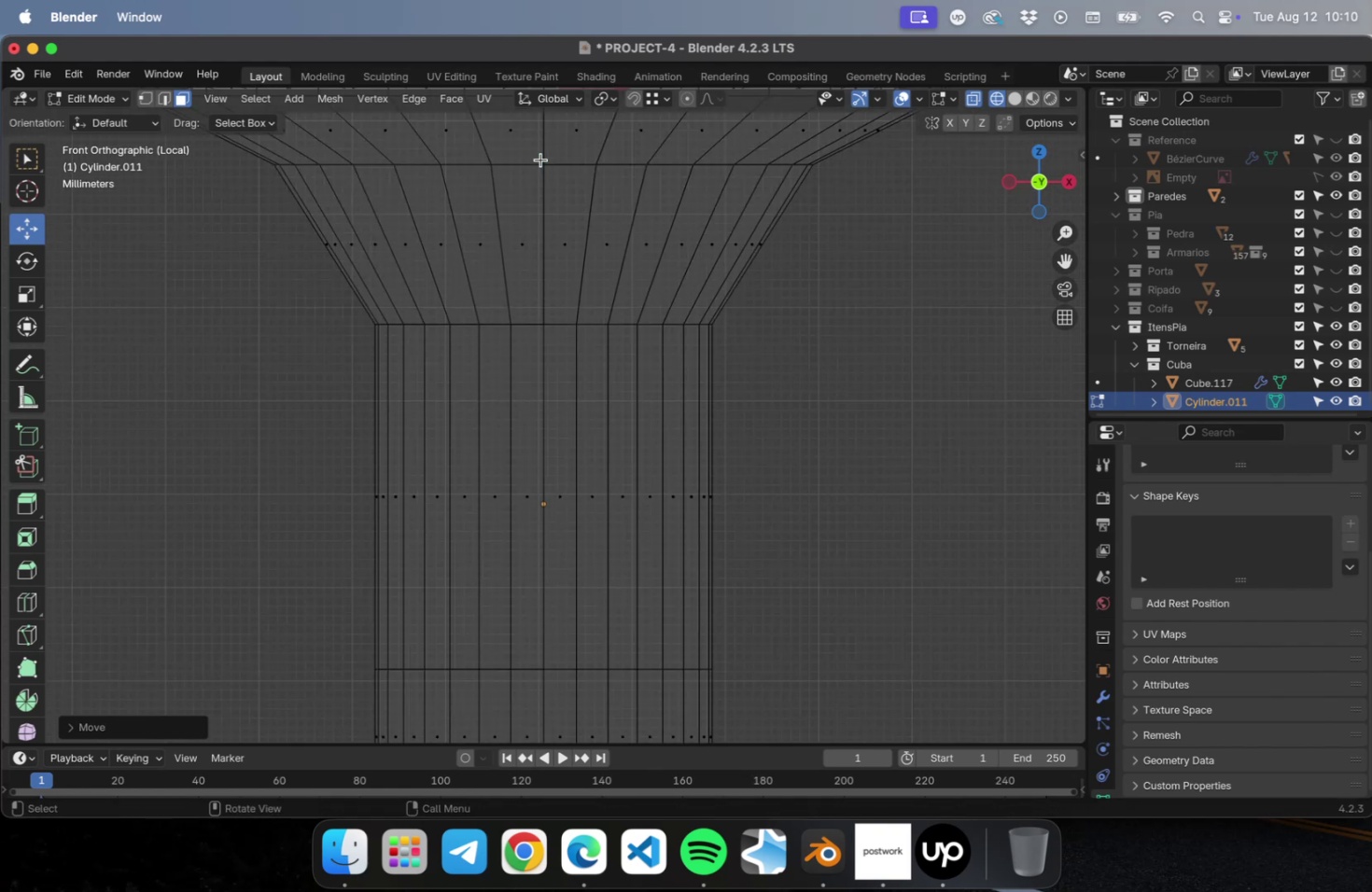 
hold_key(key=ShiftLeft, duration=0.56)
 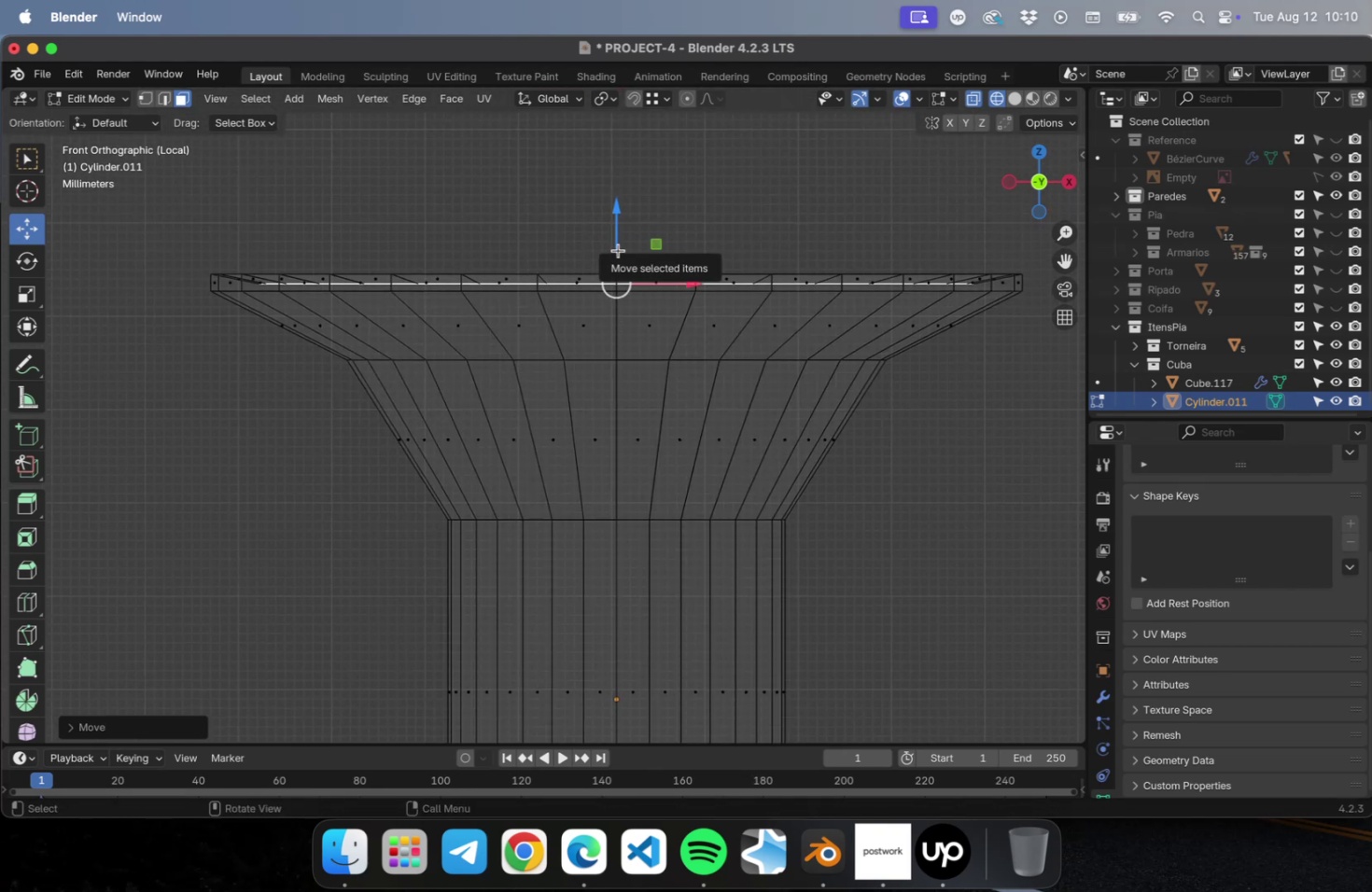 
key(I)
 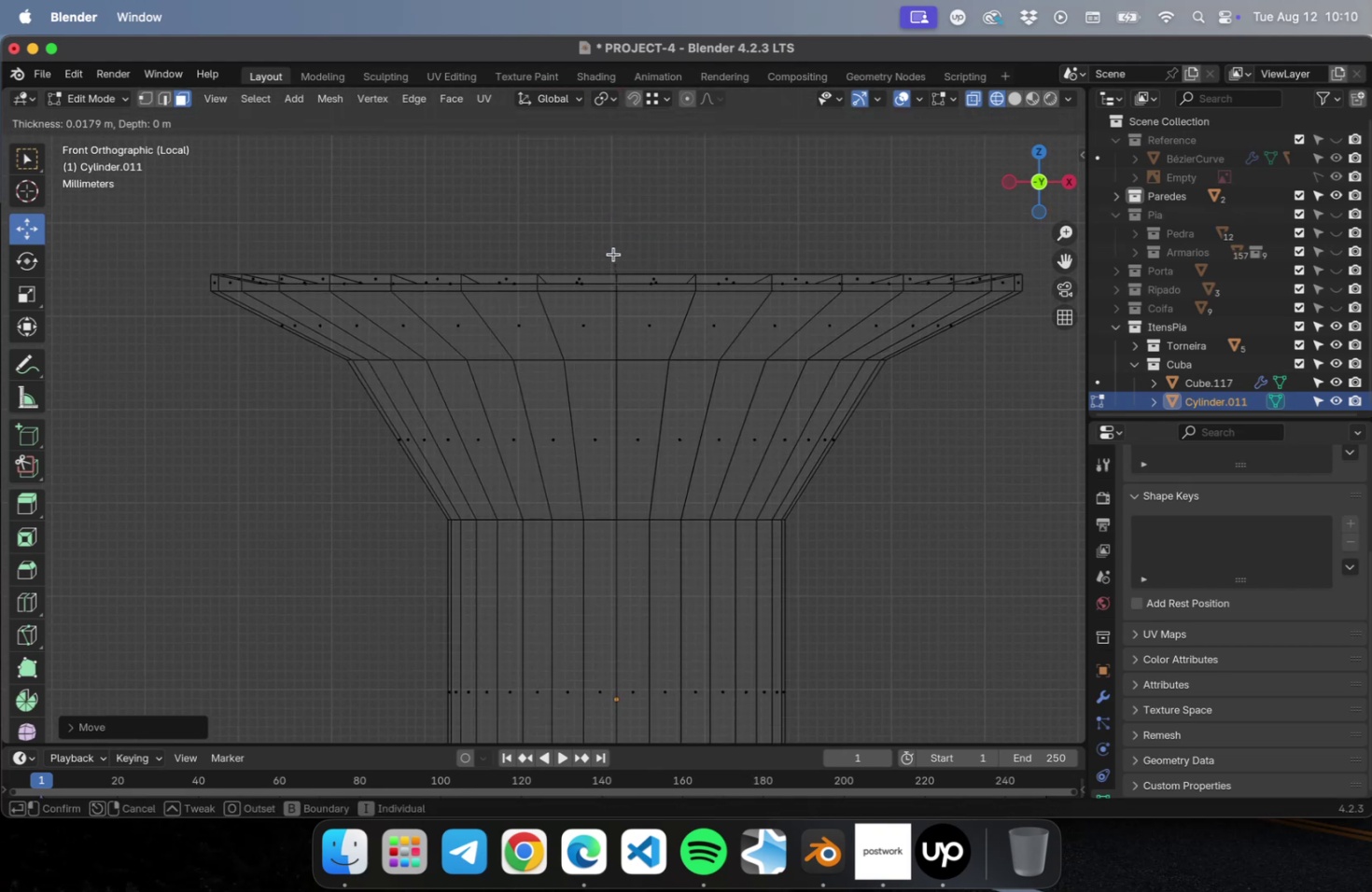 
left_click([613, 254])
 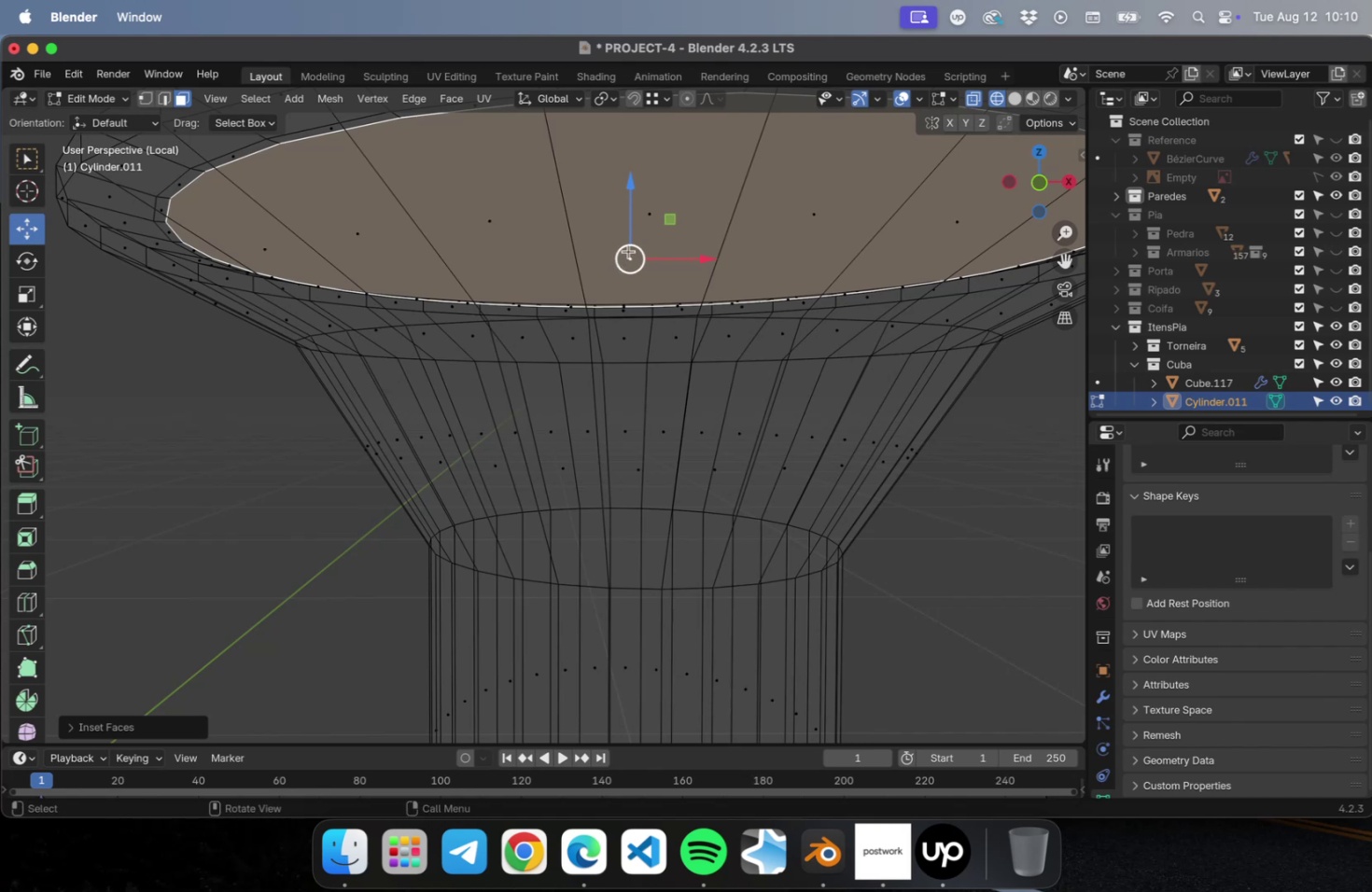 
key(S)
 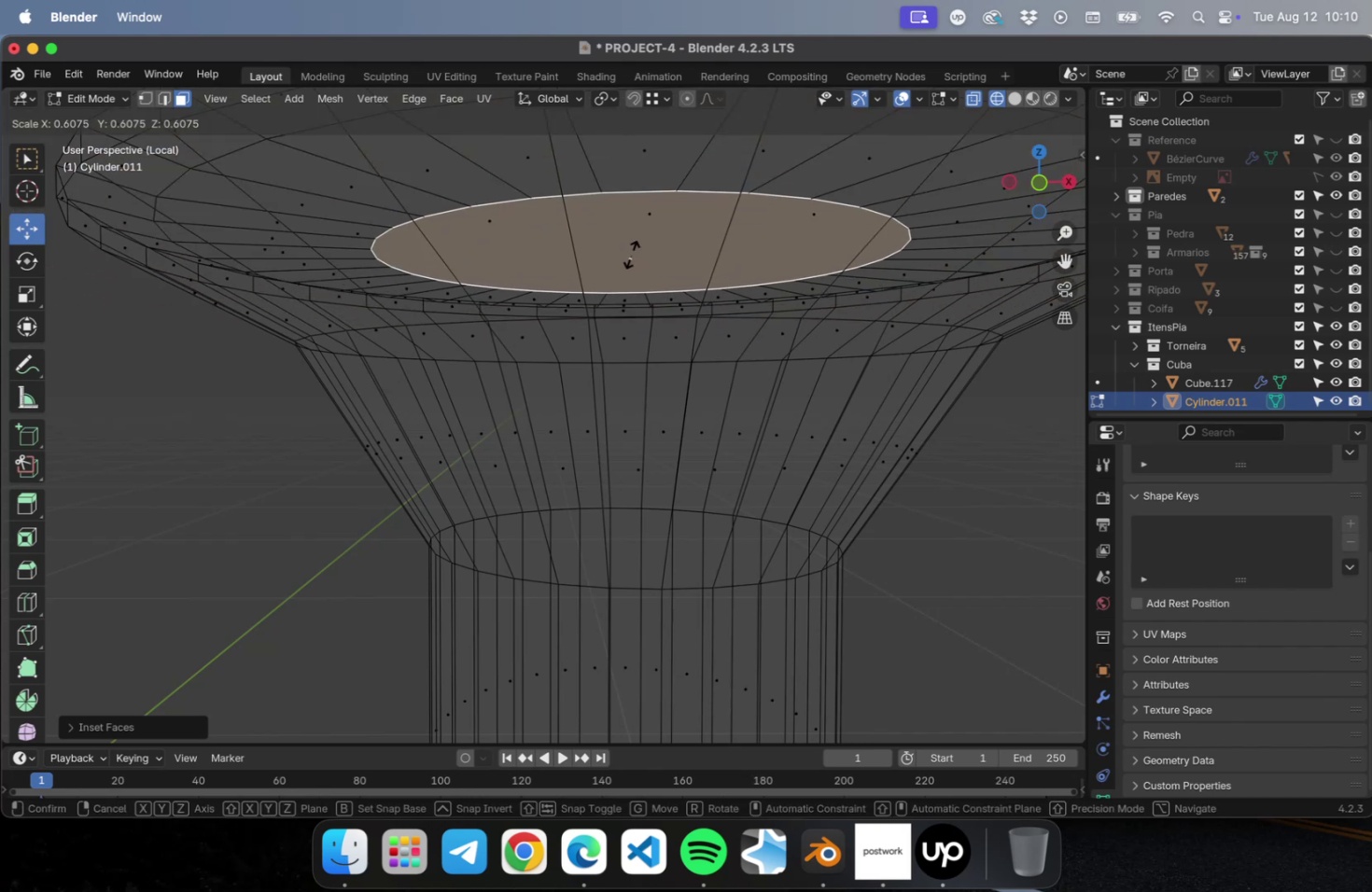 
left_click([633, 252])
 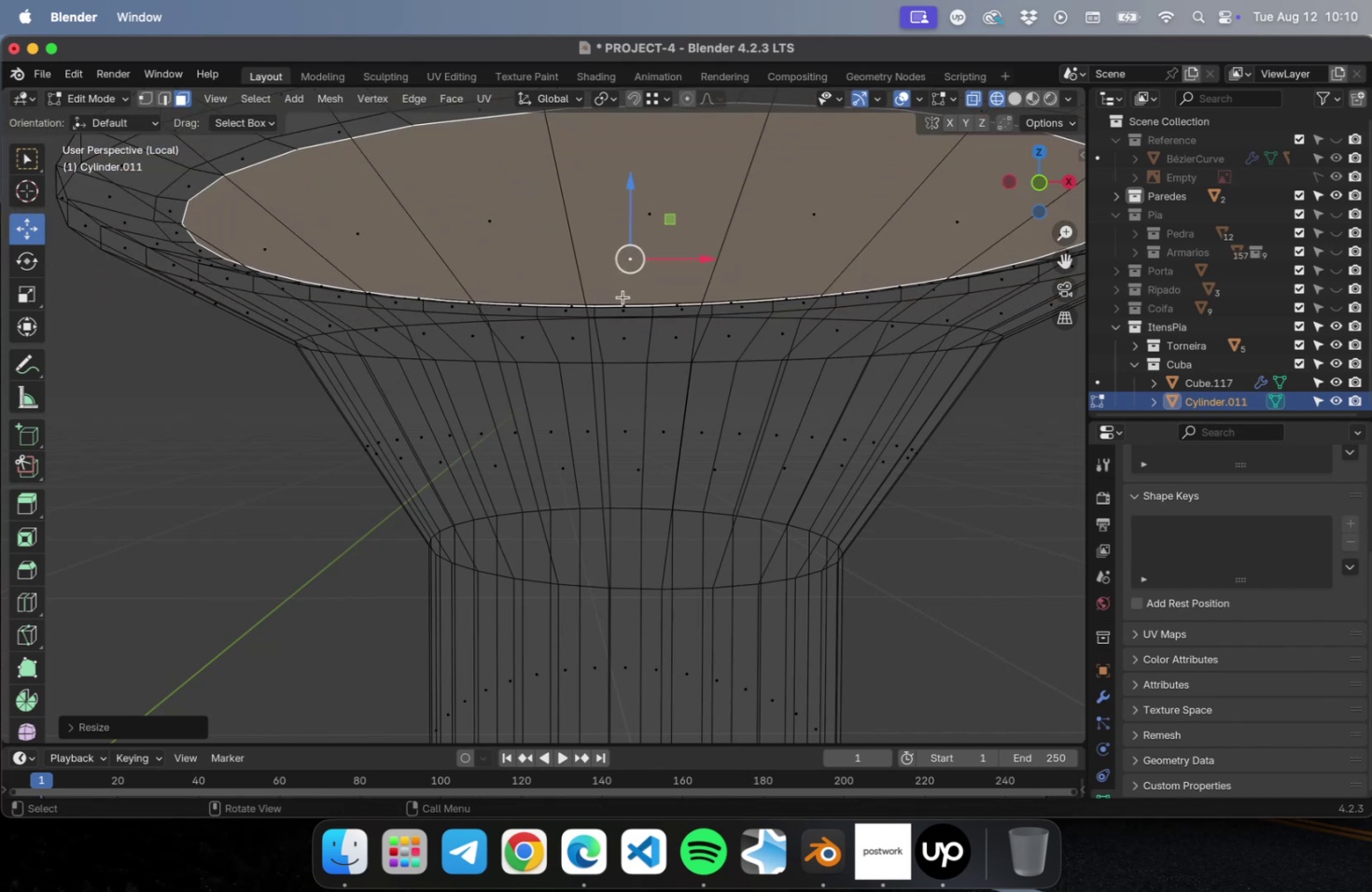 
scroll: coordinate [667, 430], scroll_direction: down, amount: 11.0
 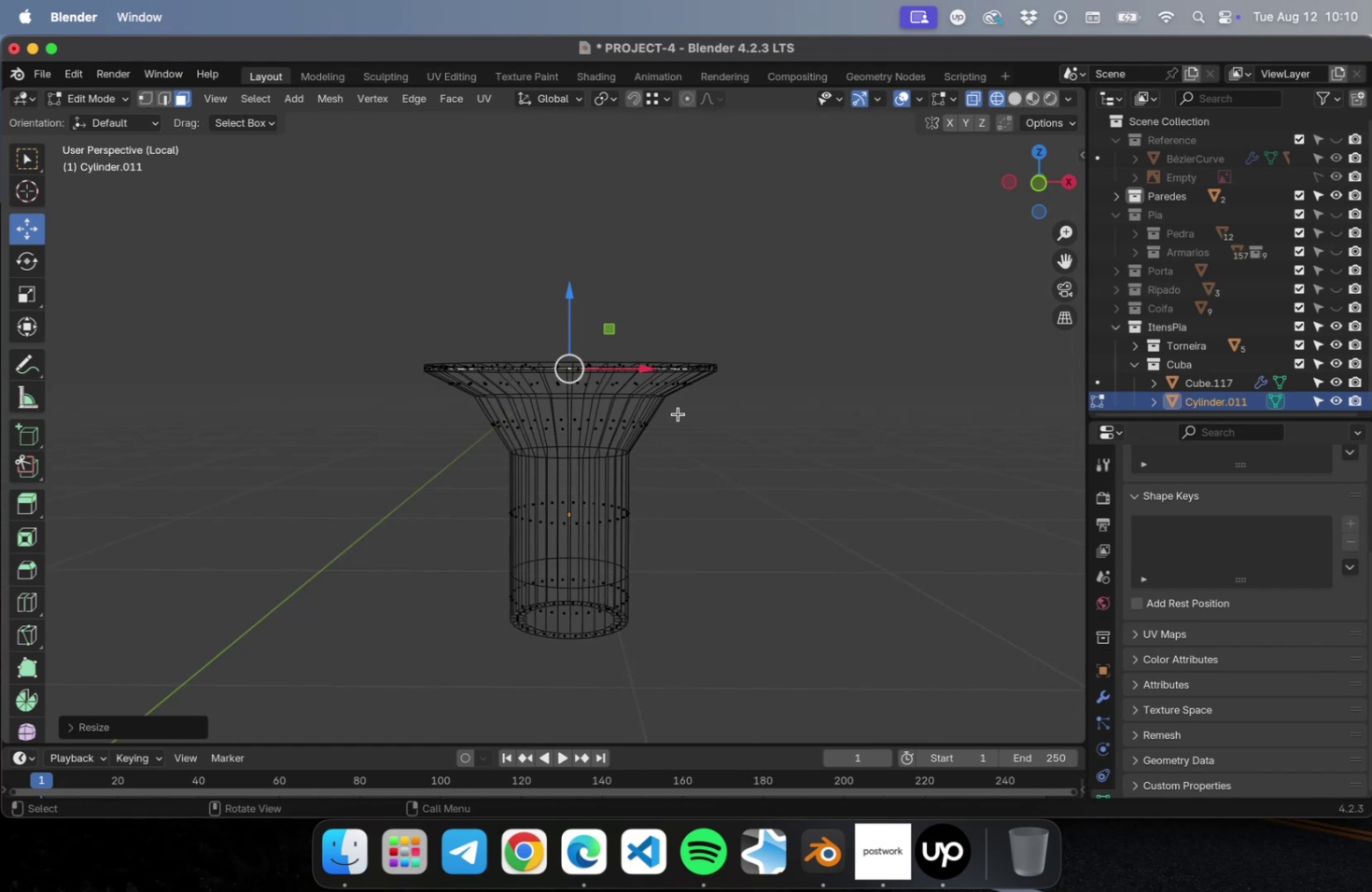 
left_click_drag(start_coordinate=[578, 308], to_coordinate=[579, 323])
 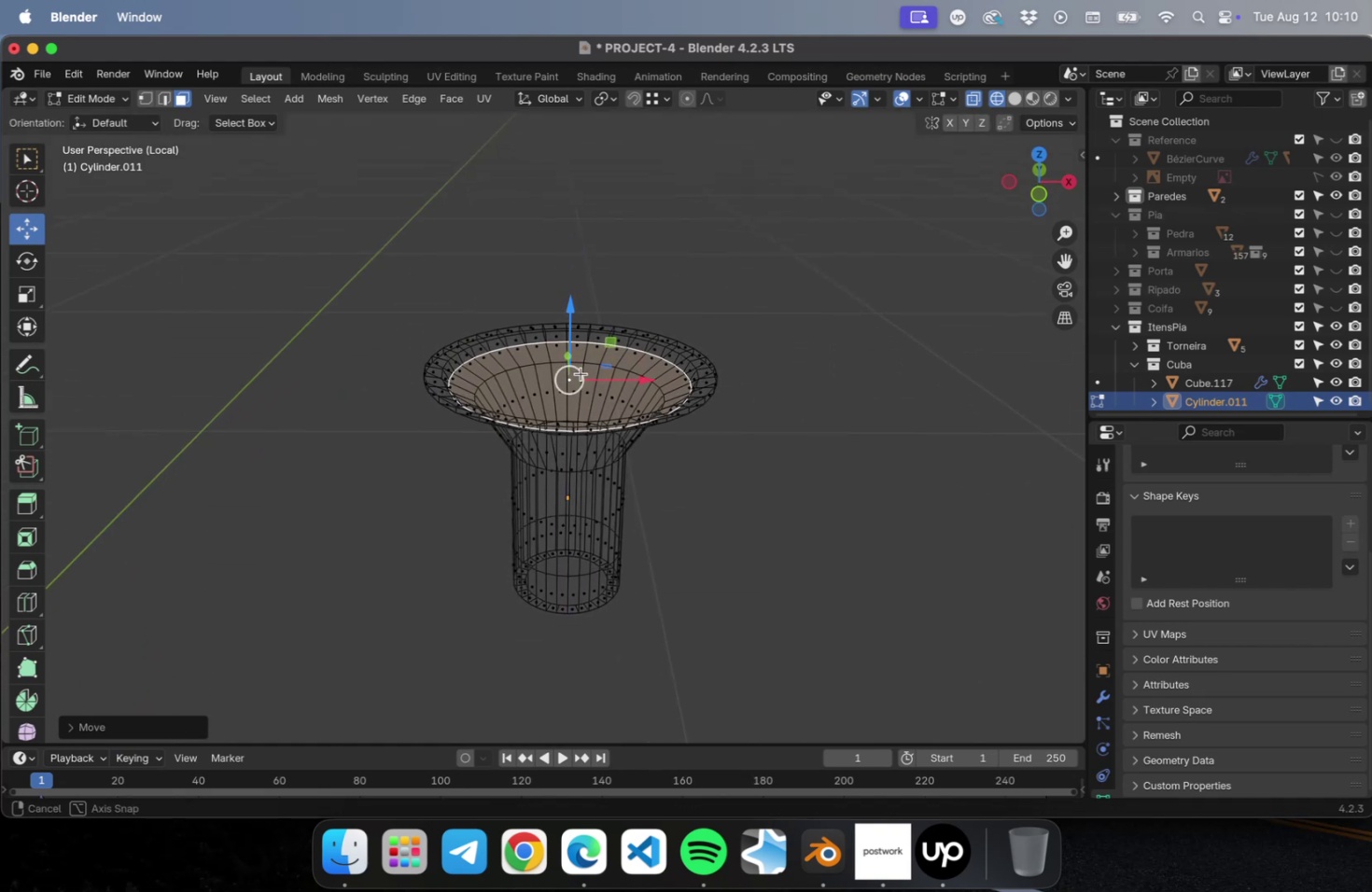 
key(S)
 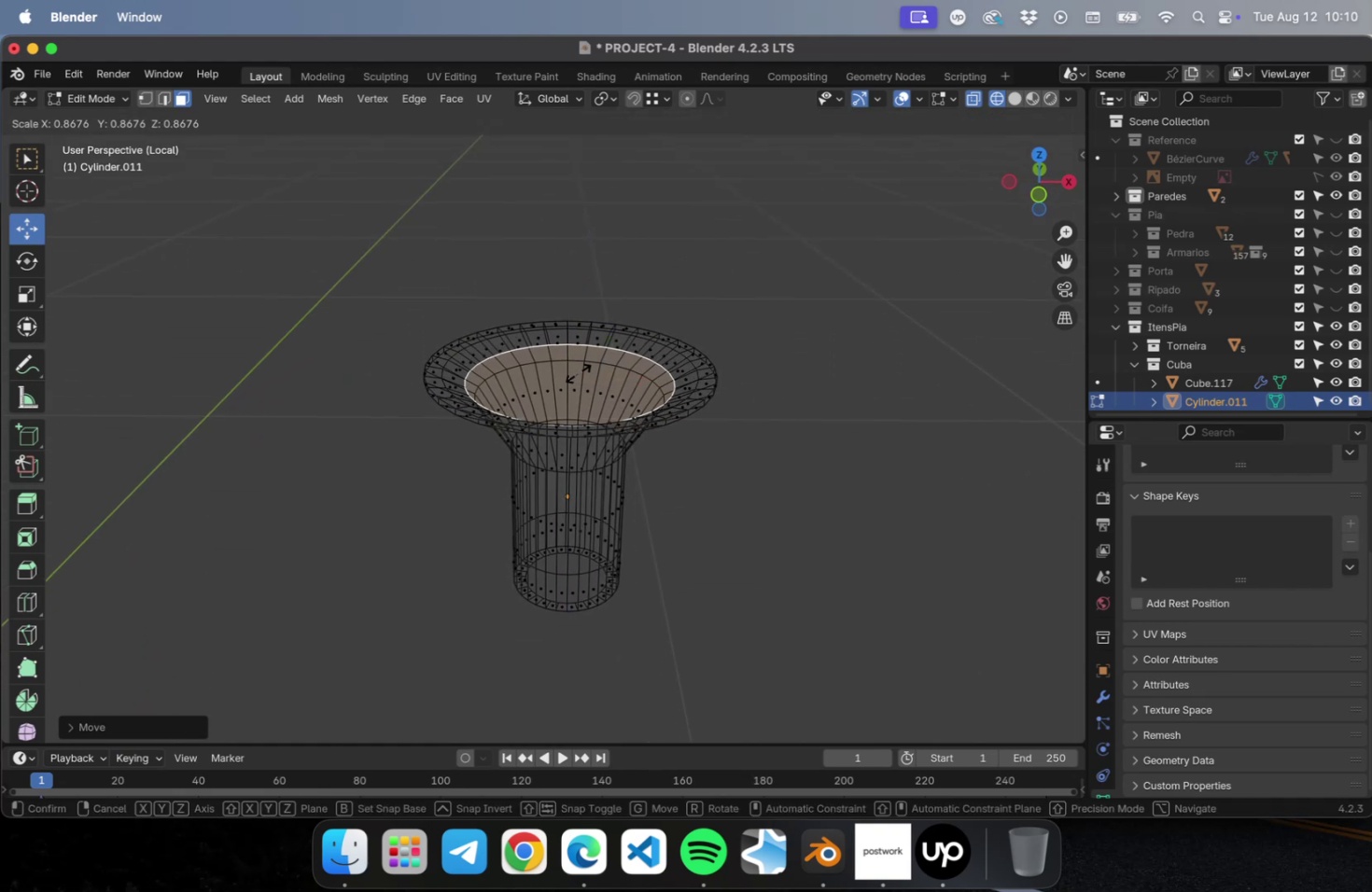 
left_click([578, 372])
 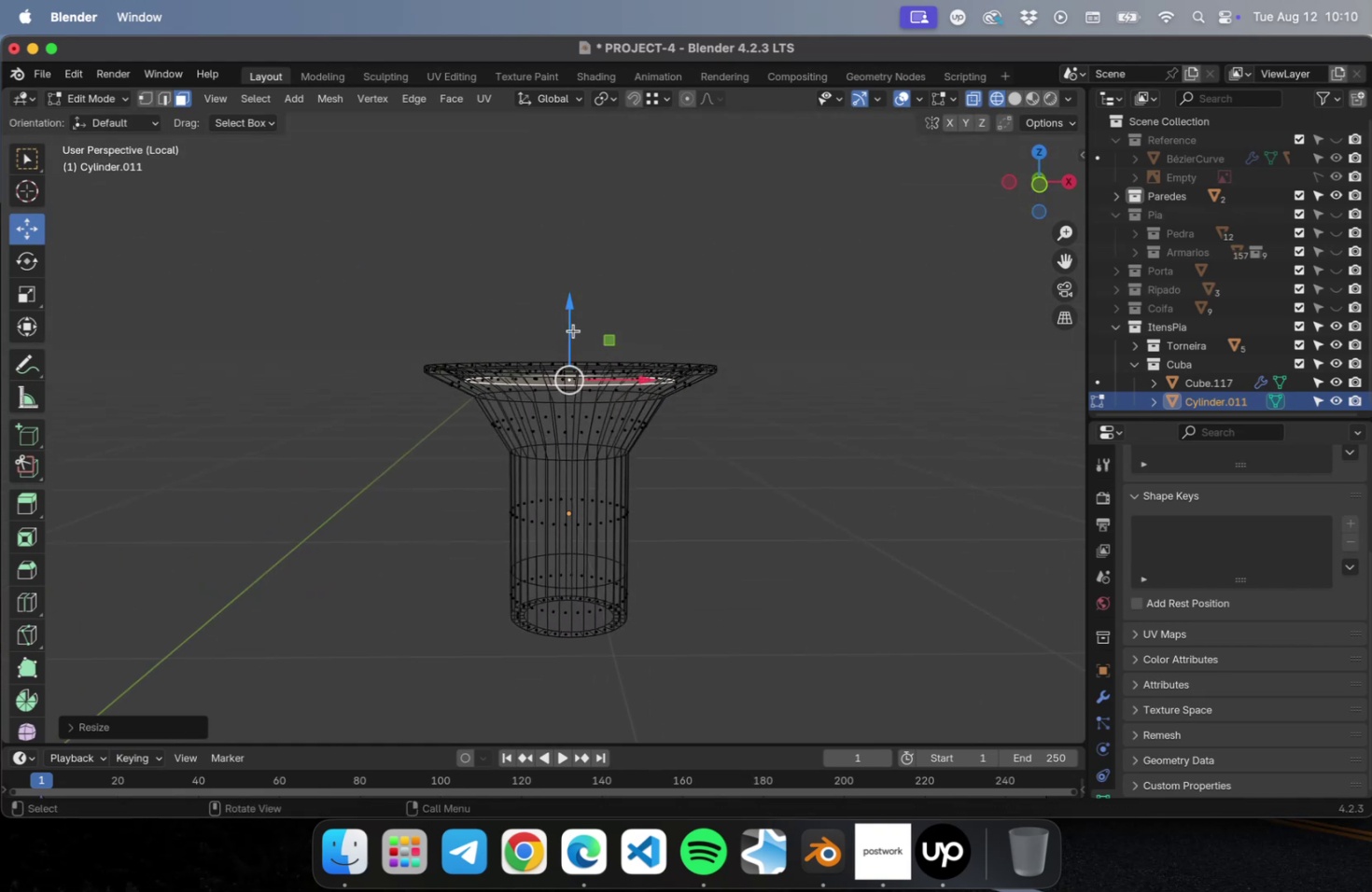 
key(NumLock)
 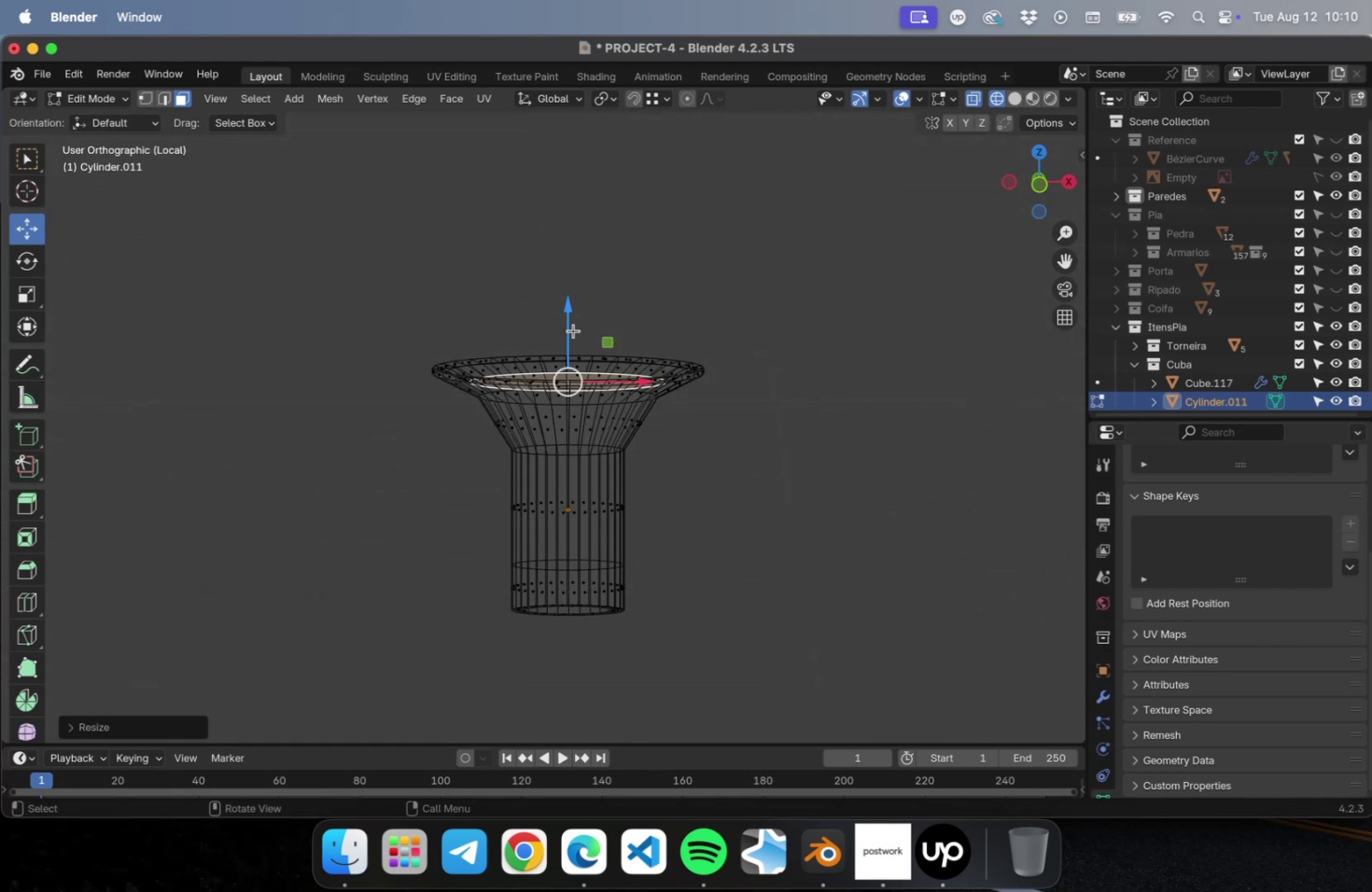 
key(Numpad1)
 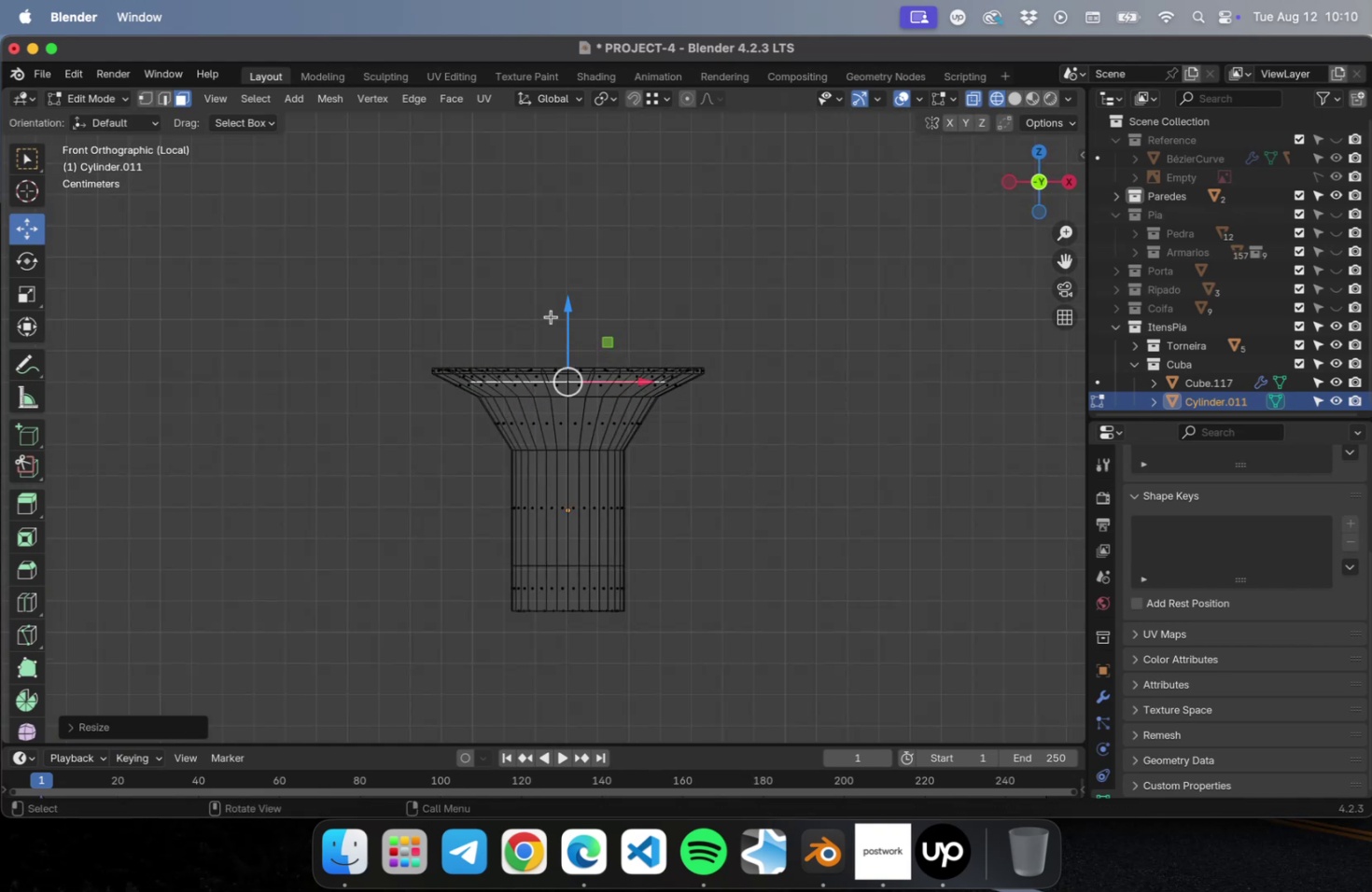 
scroll: coordinate [550, 311], scroll_direction: up, amount: 16.0
 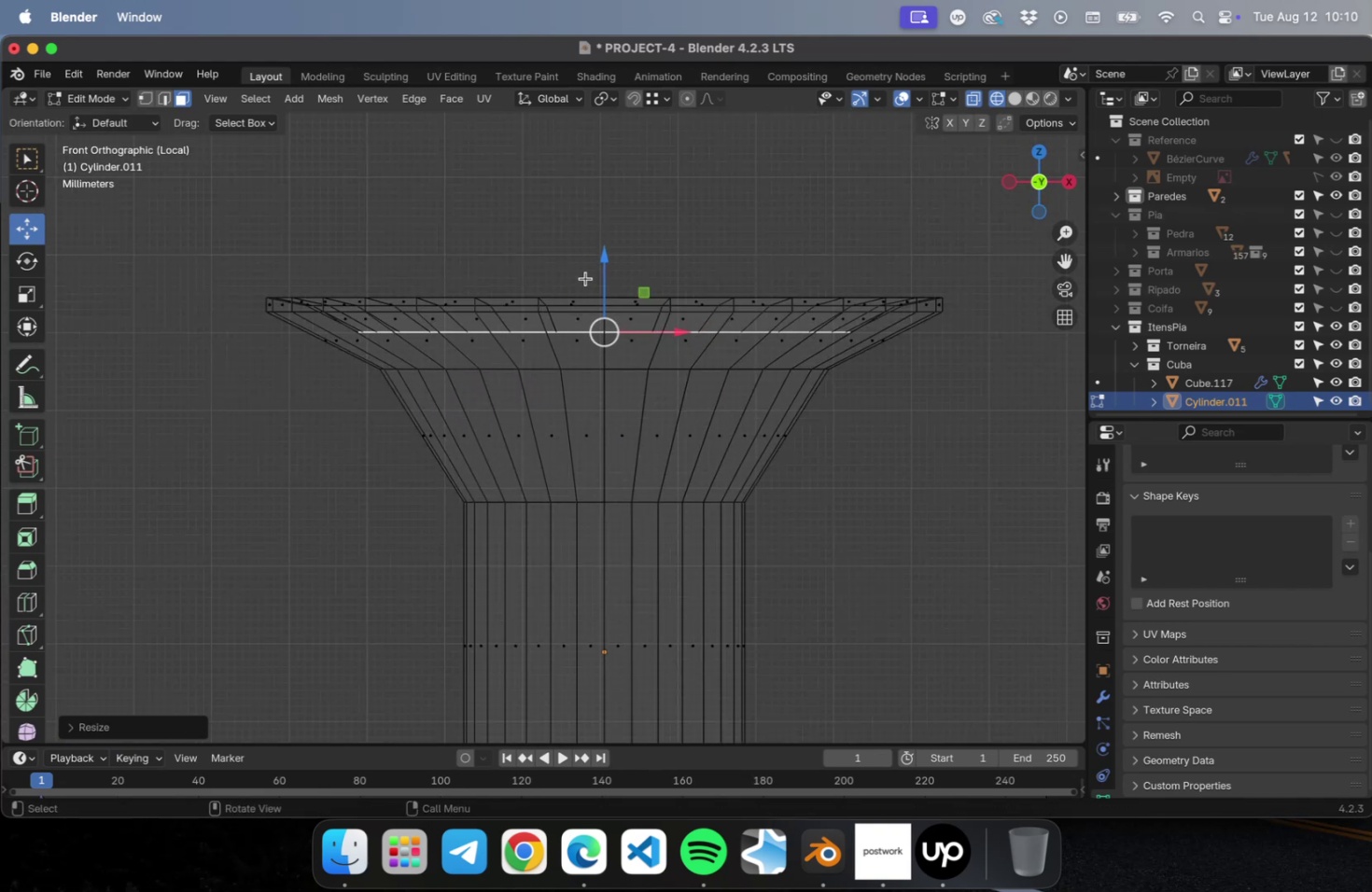 
left_click_drag(start_coordinate=[596, 272], to_coordinate=[597, 292])
 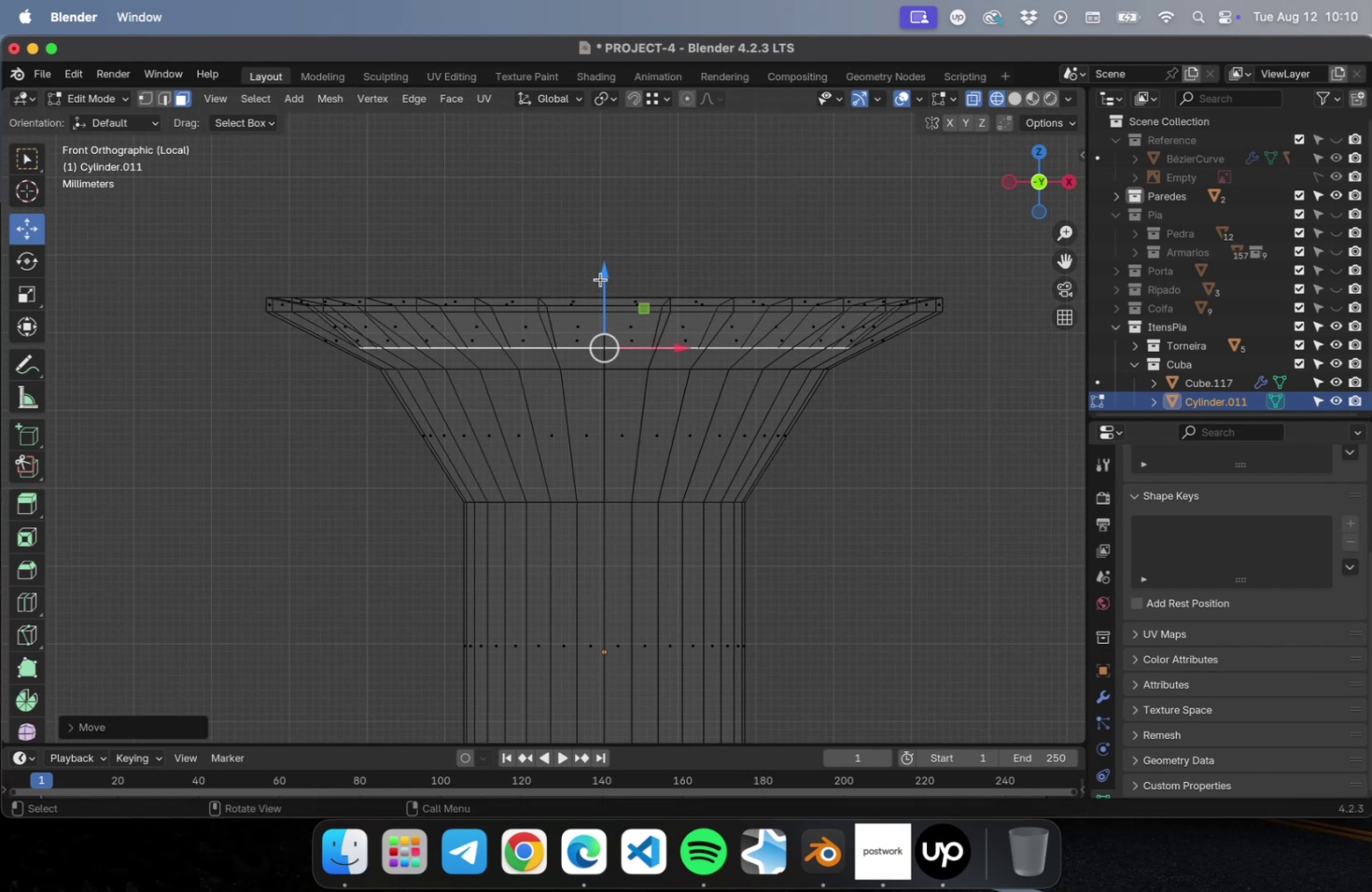 
key(S)
 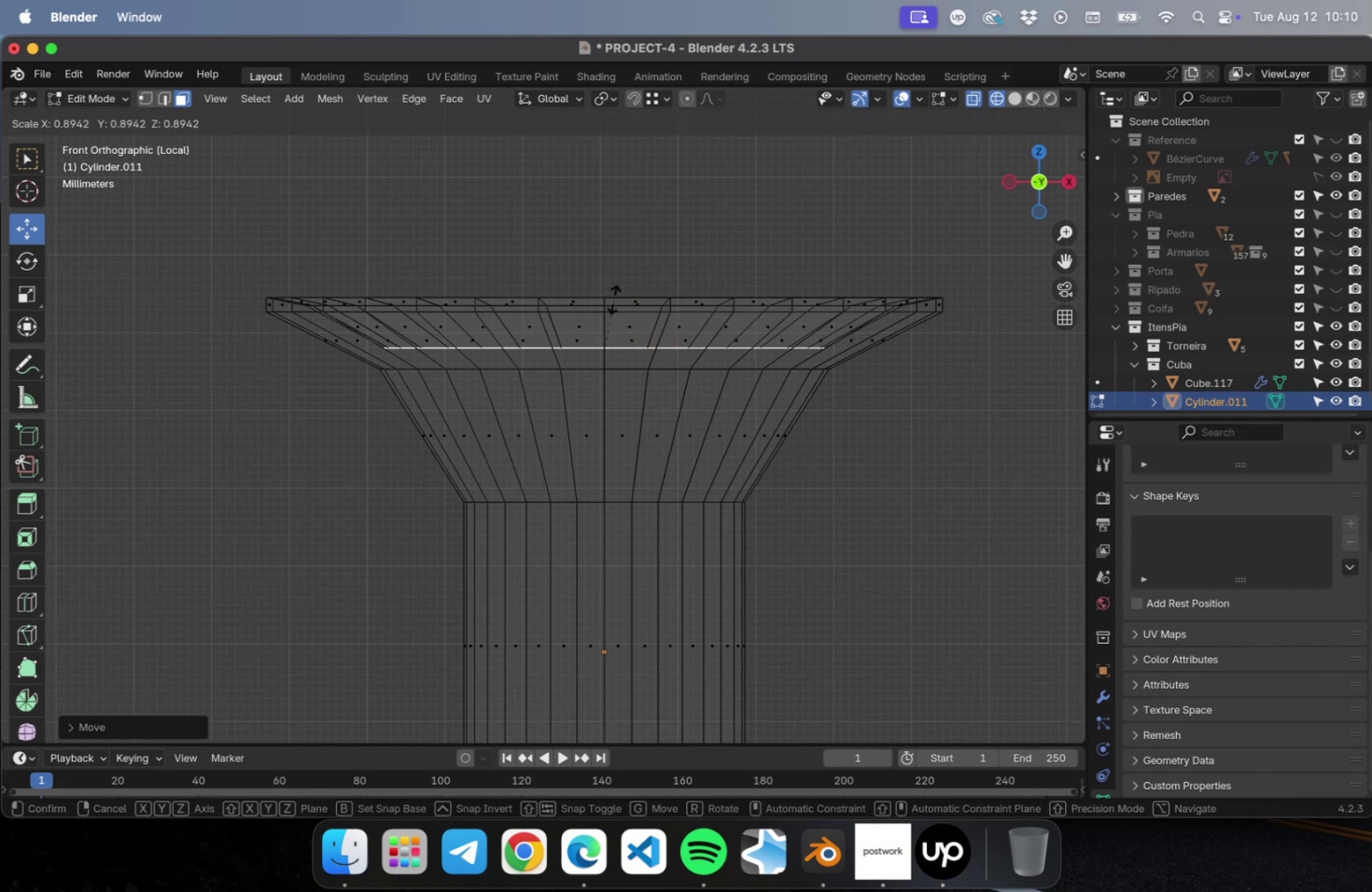 
left_click_drag(start_coordinate=[601, 279], to_coordinate=[605, 305])
 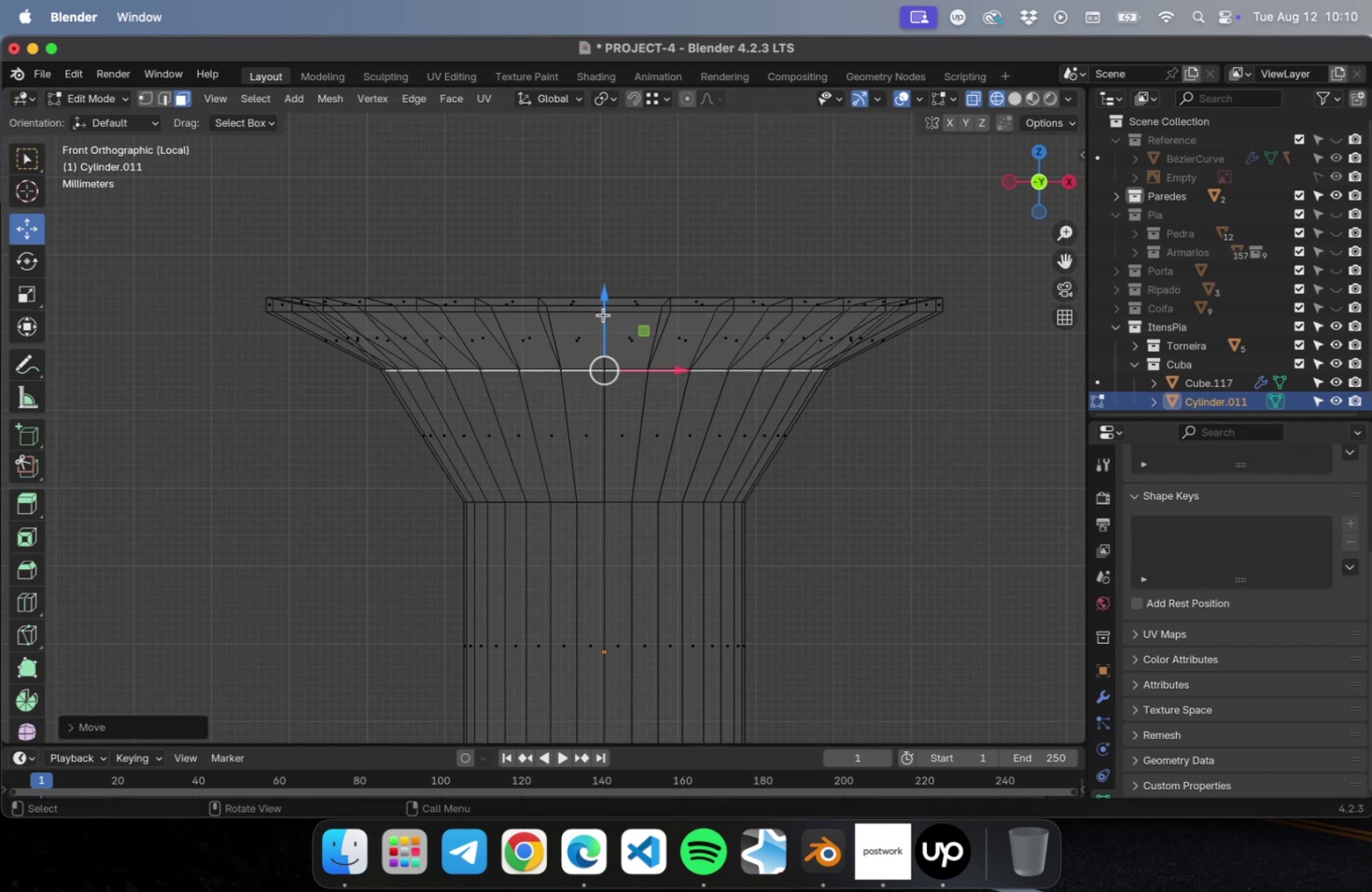 
scroll: coordinate [602, 314], scroll_direction: up, amount: 5.0
 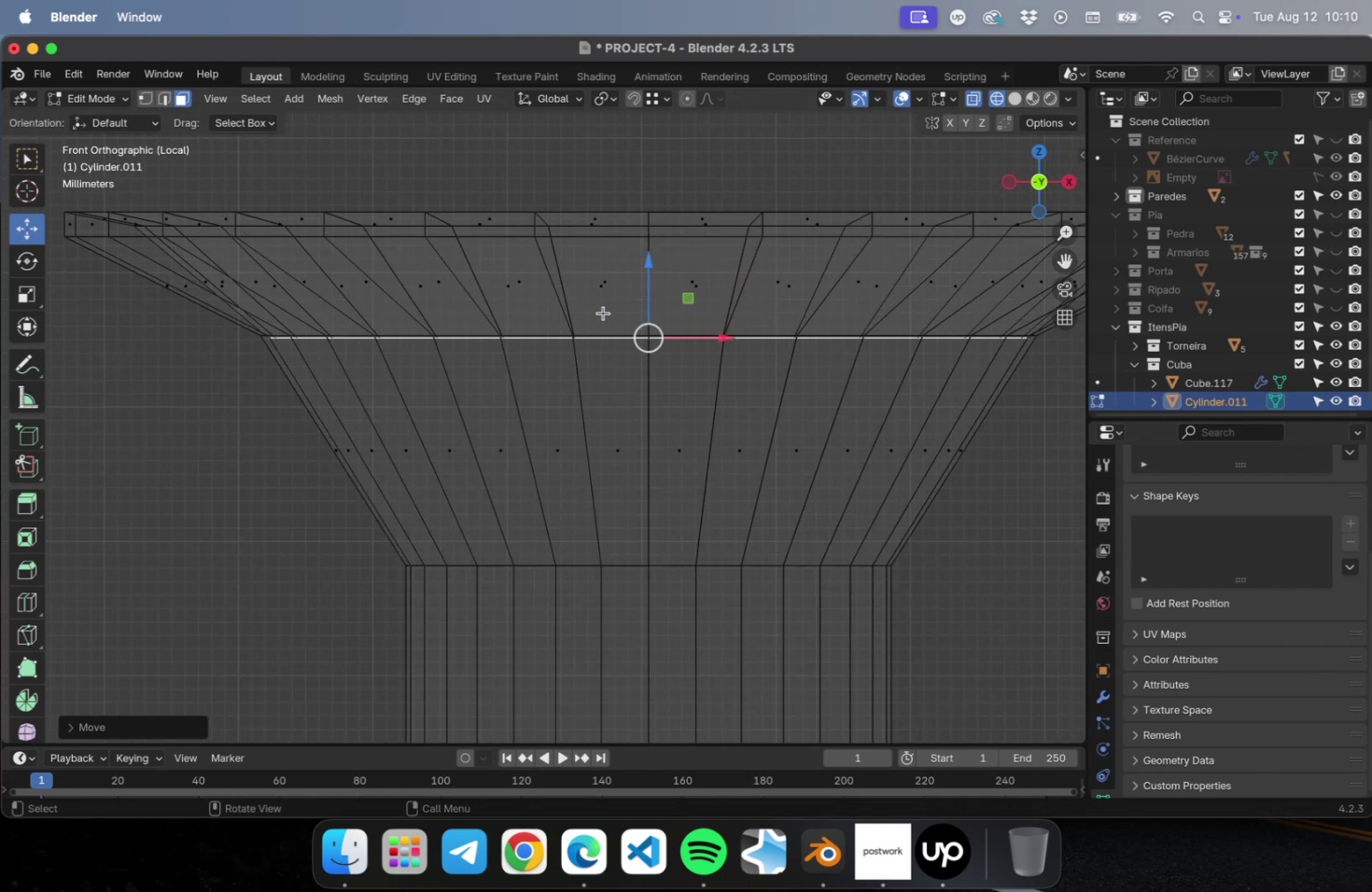 
key(S)
 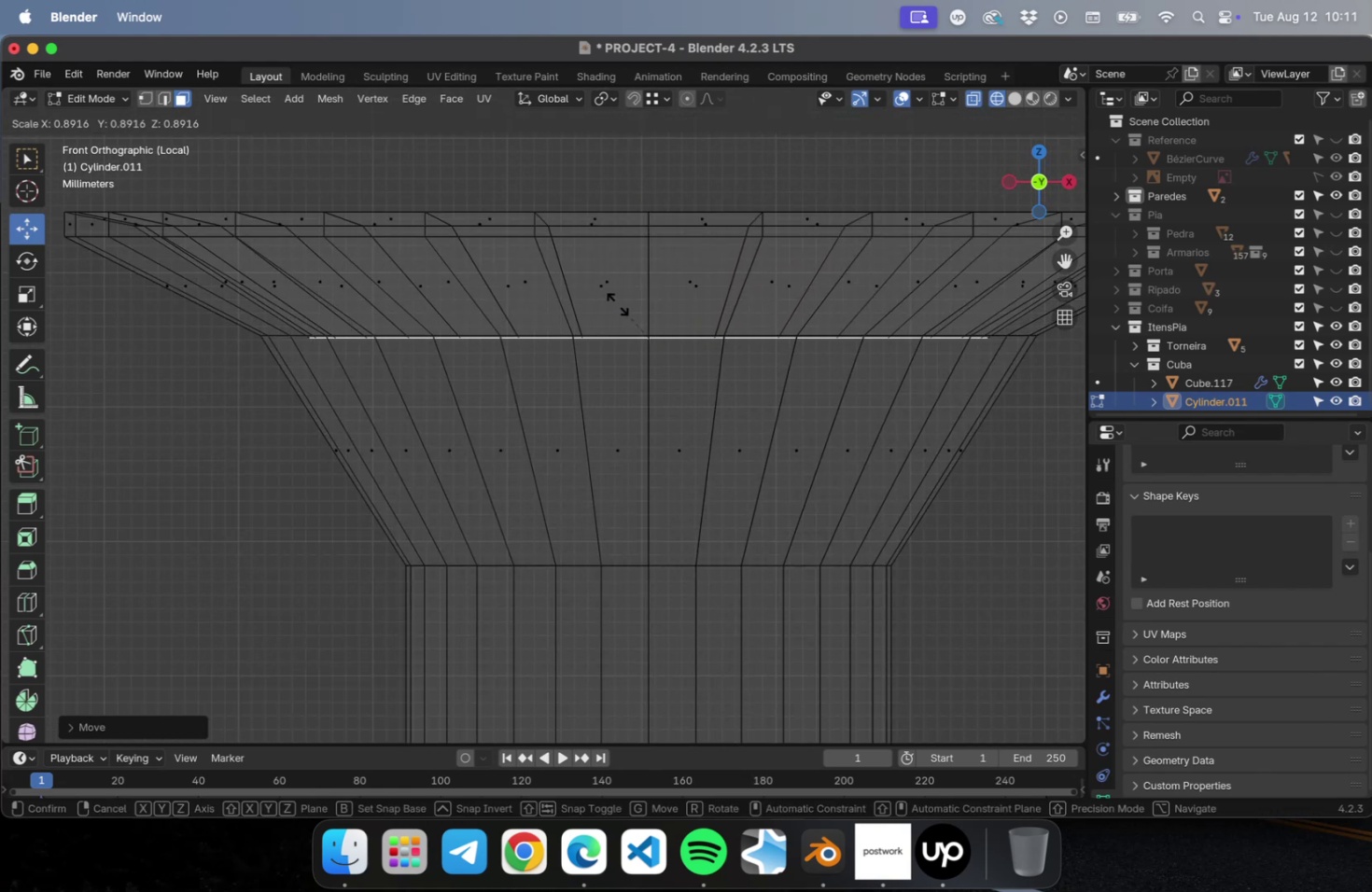 
left_click([616, 304])
 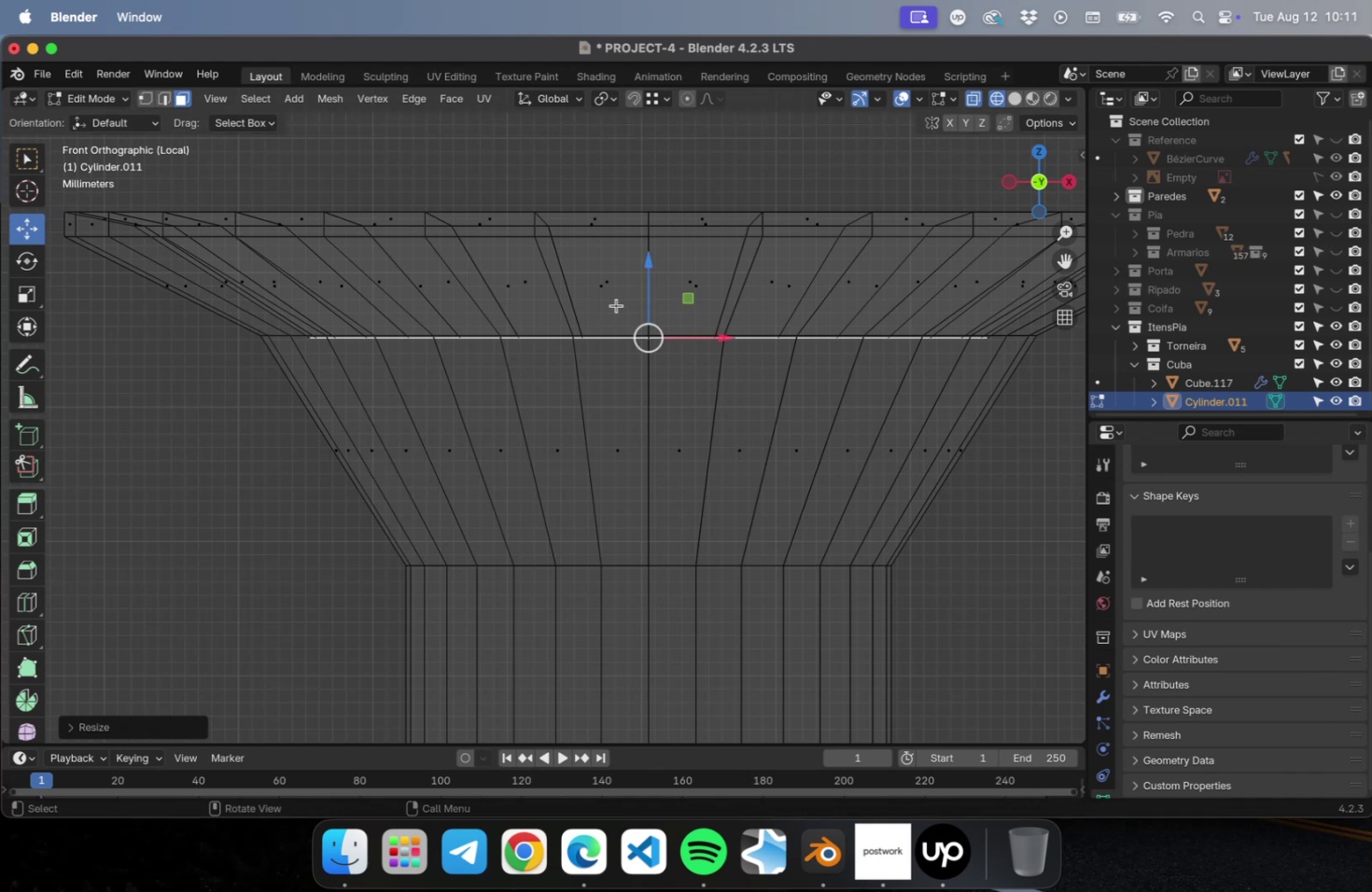 
key(E)
 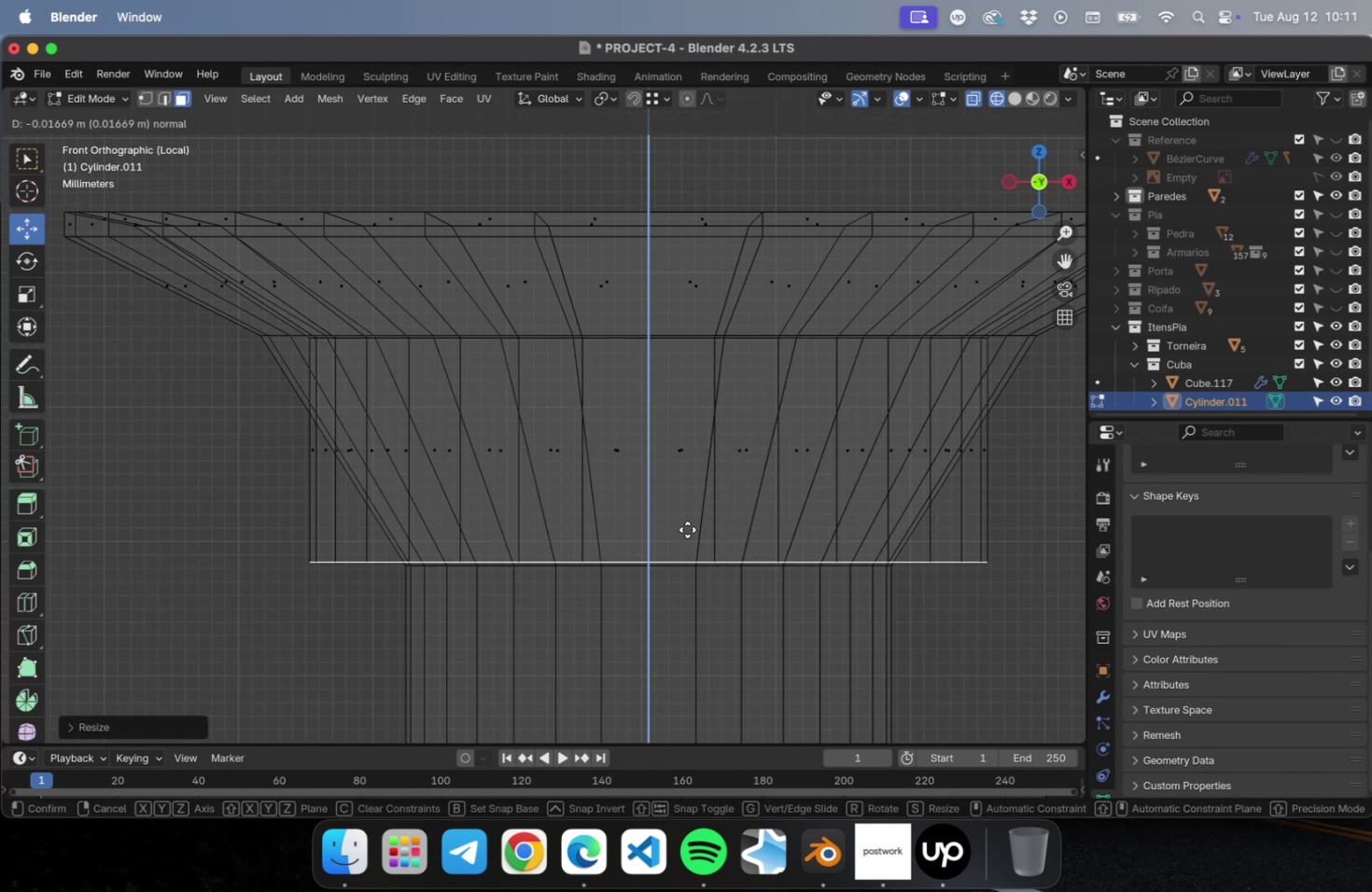 
left_click([686, 533])
 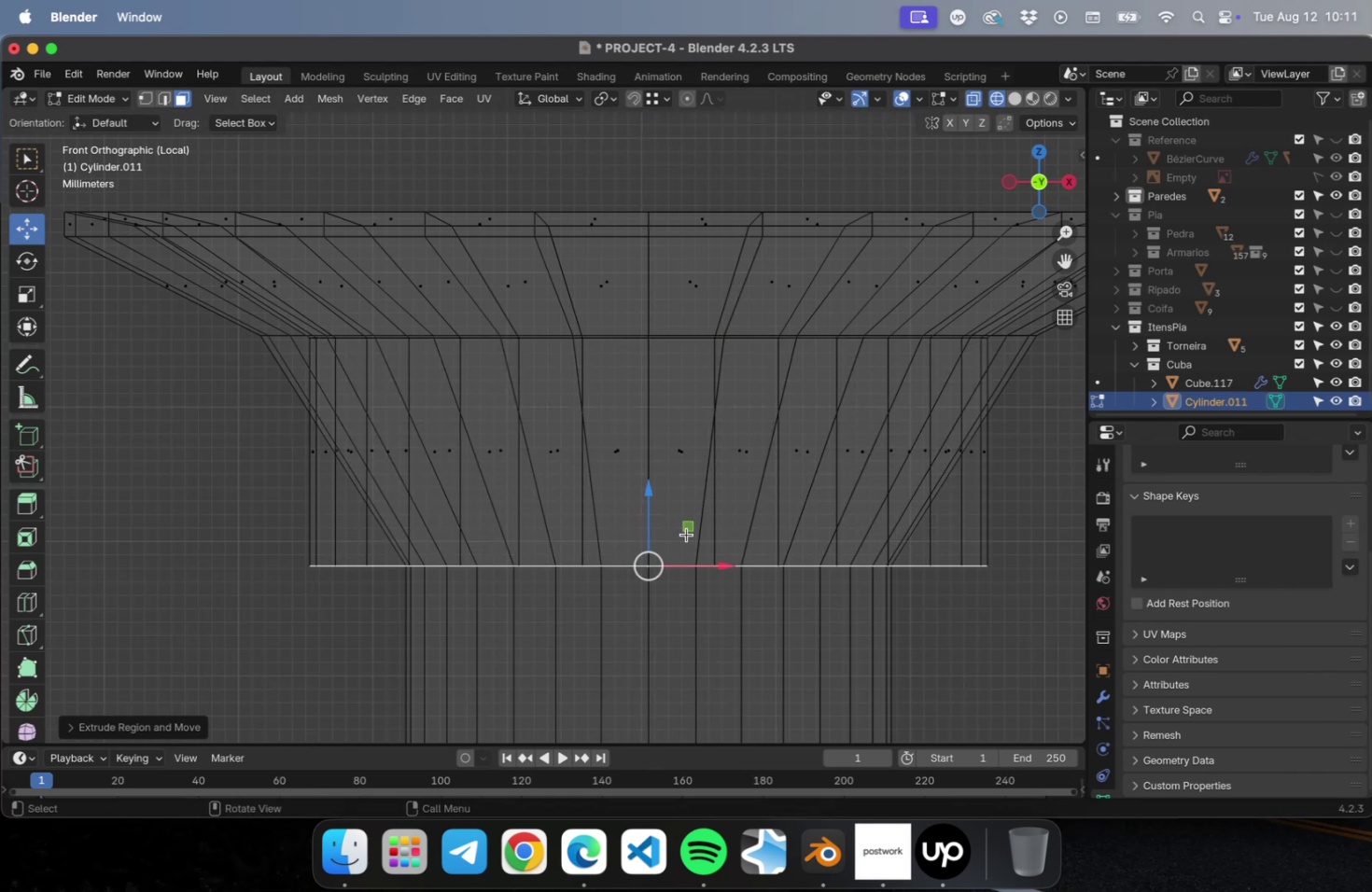 
key(S)
 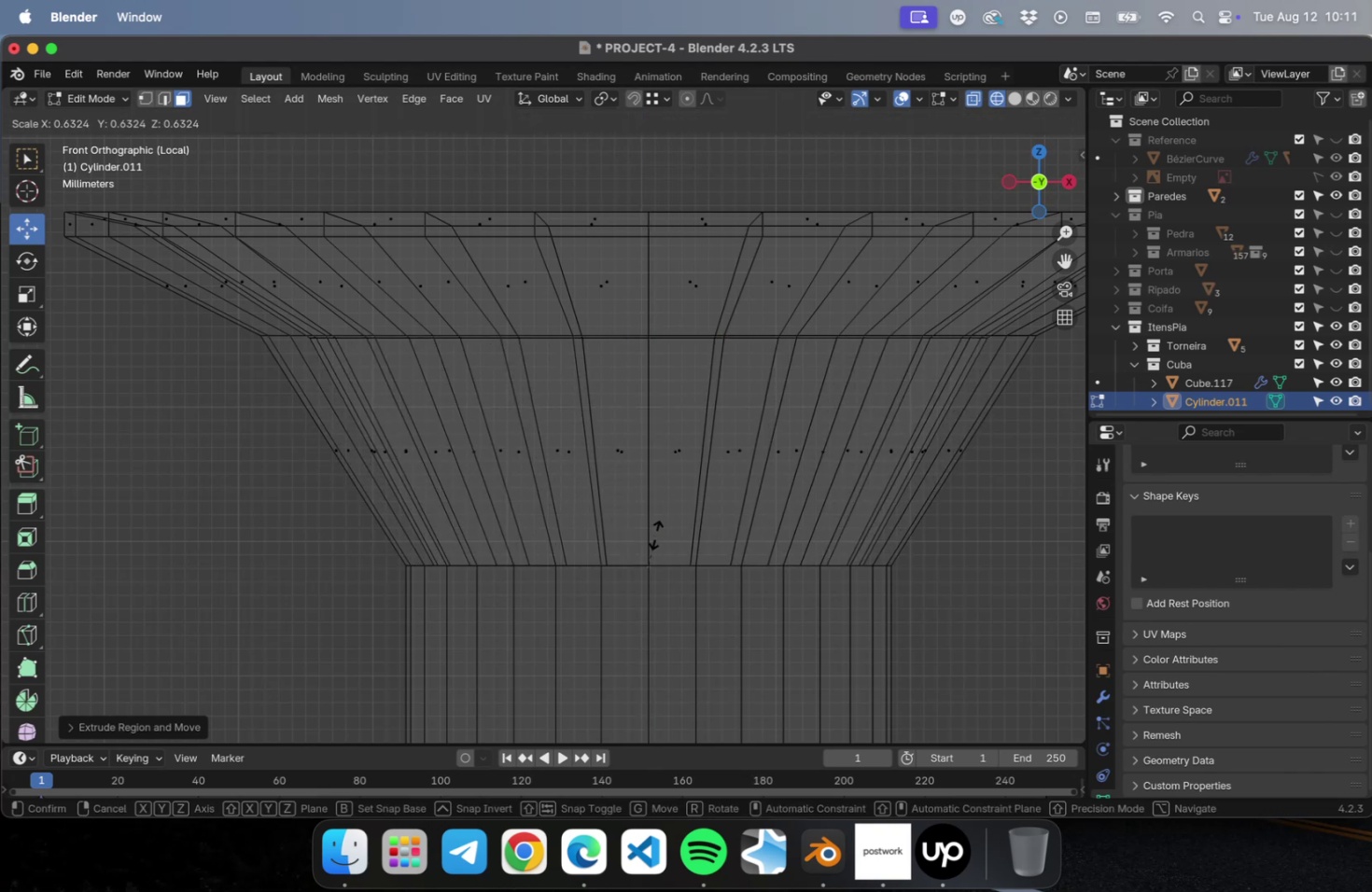 
left_click([658, 533])
 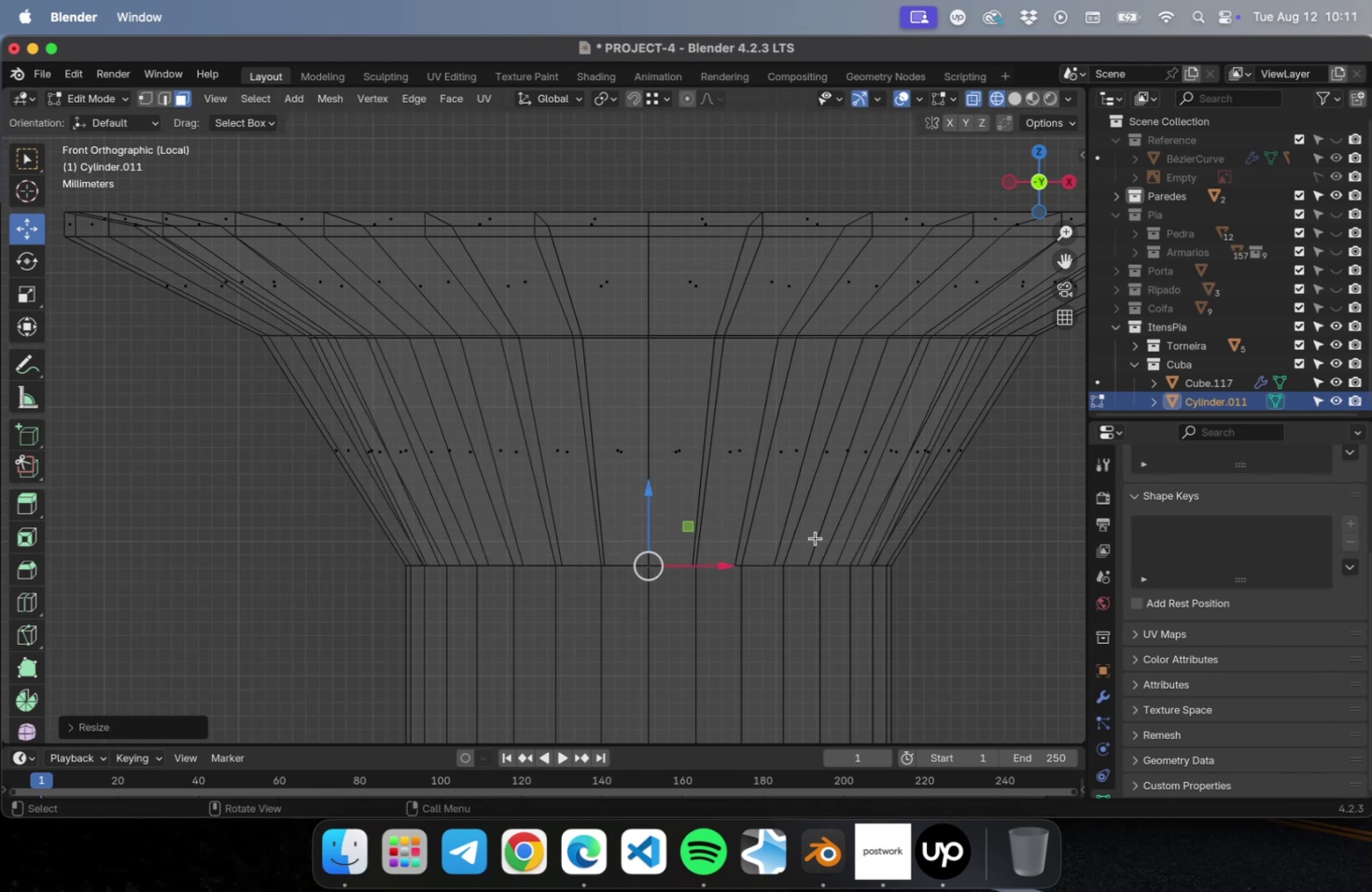 
hold_key(key=ShiftLeft, duration=0.65)
 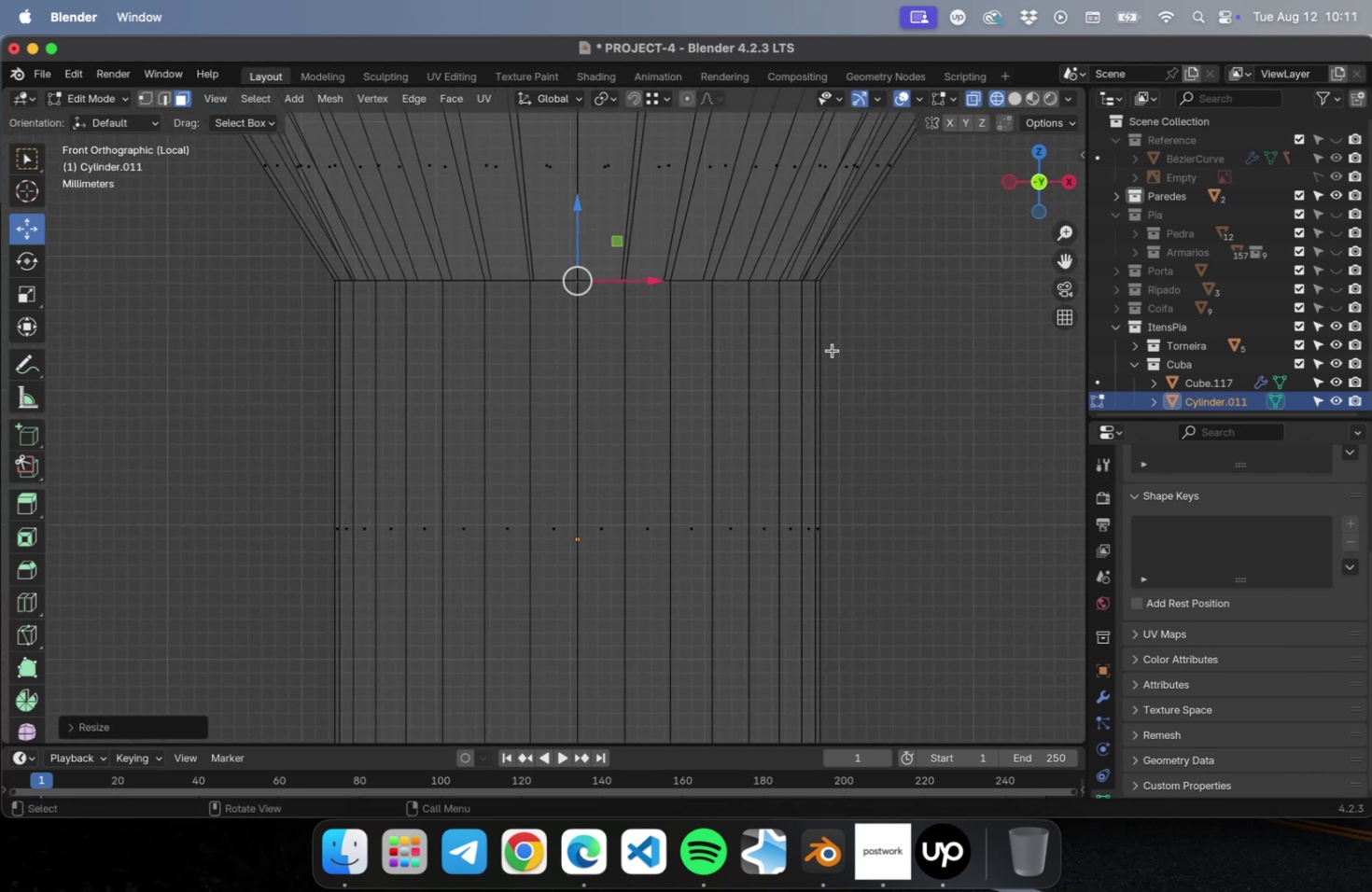 
scroll: coordinate [809, 354], scroll_direction: down, amount: 2.0
 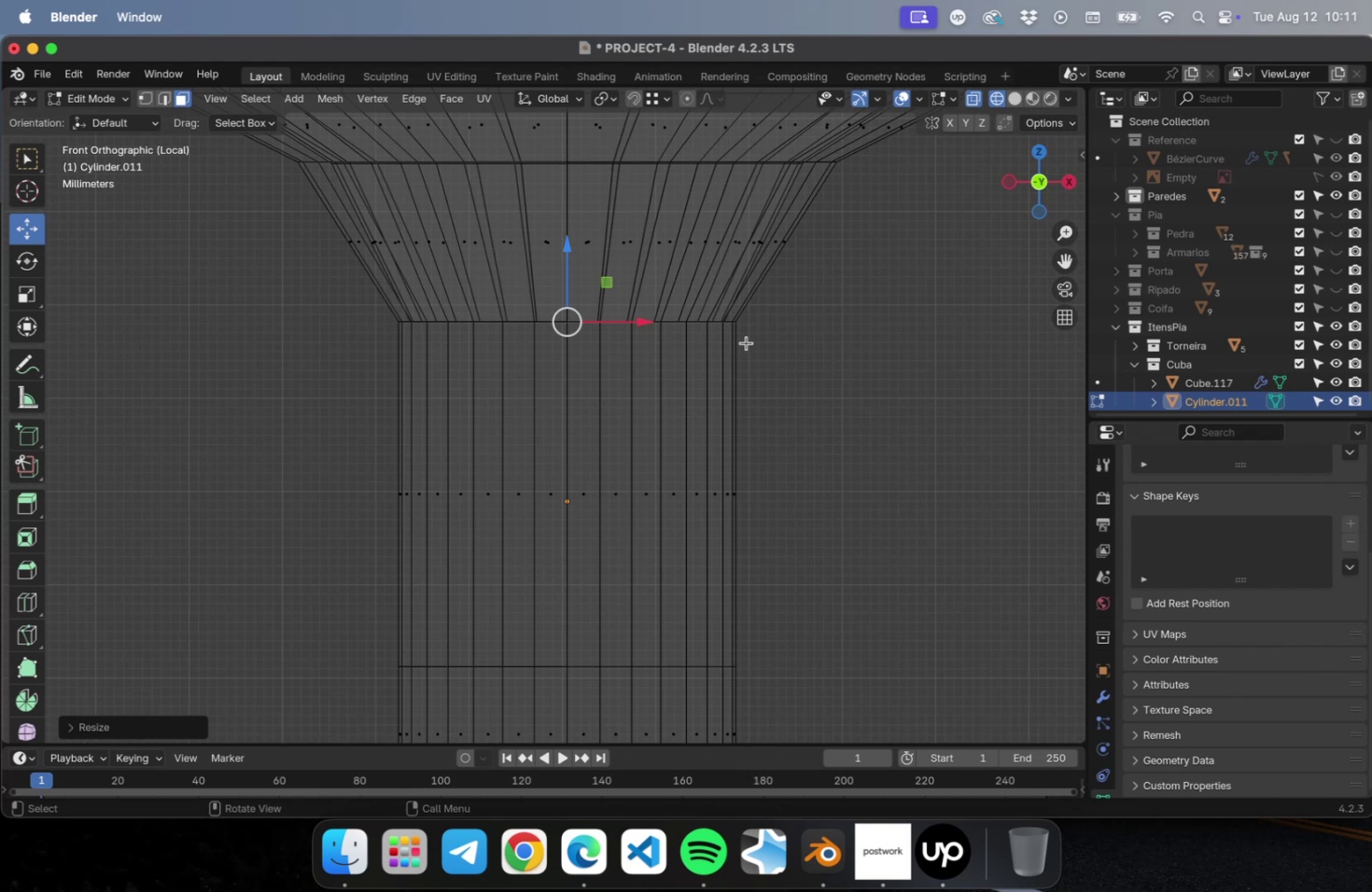 
key(E)
 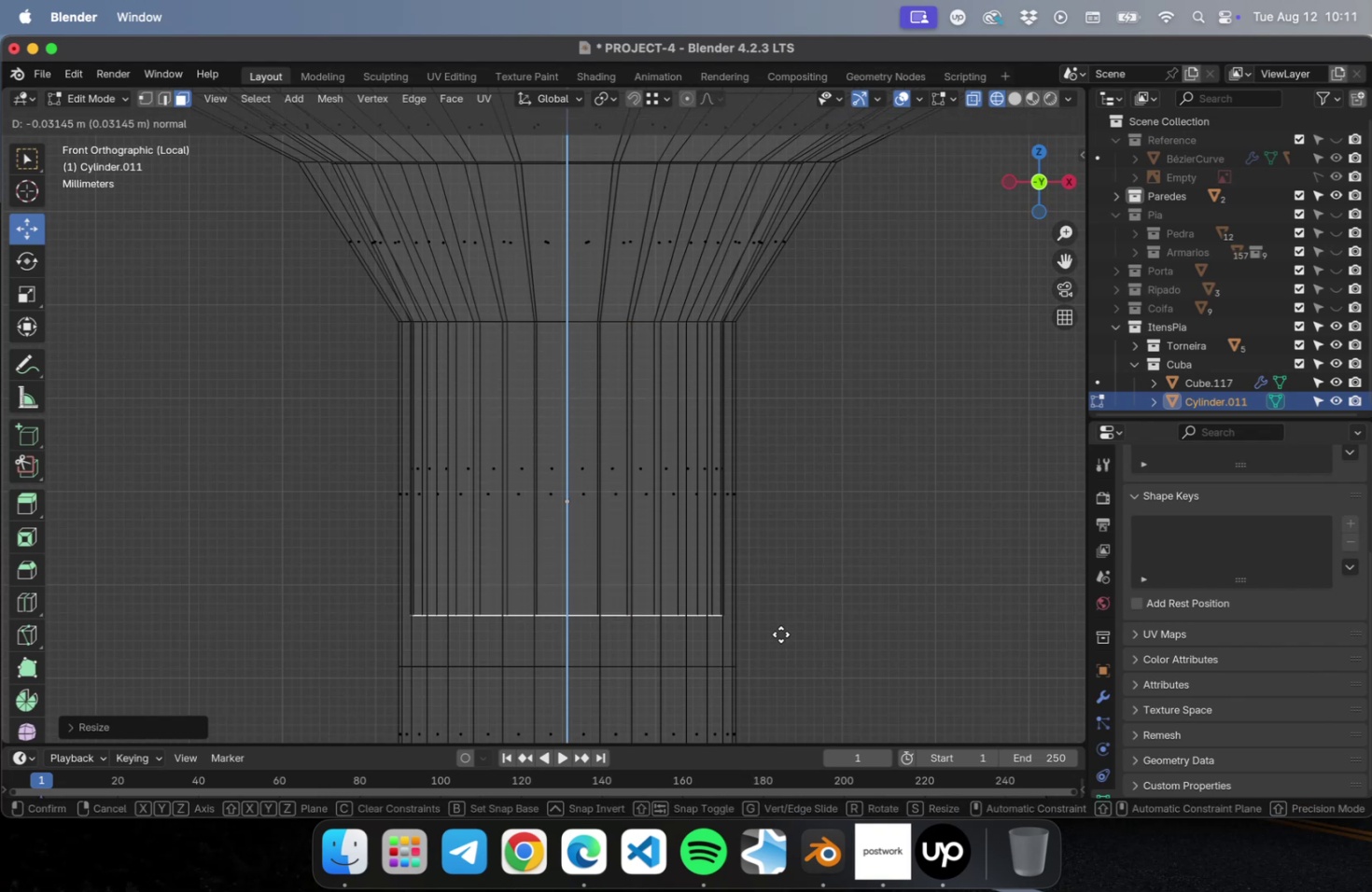 
left_click([780, 634])
 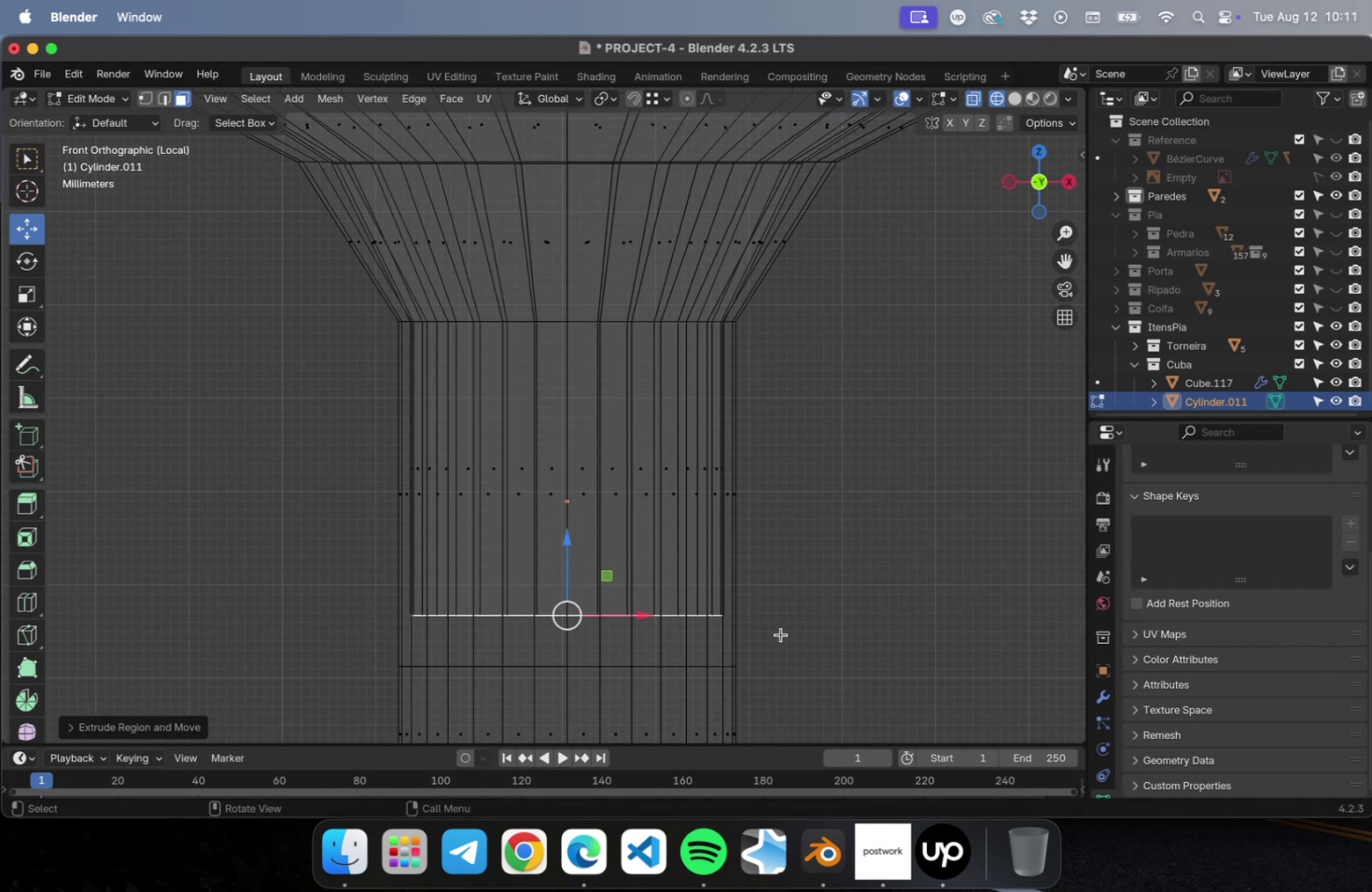 
hold_key(key=ShiftLeft, duration=0.75)
 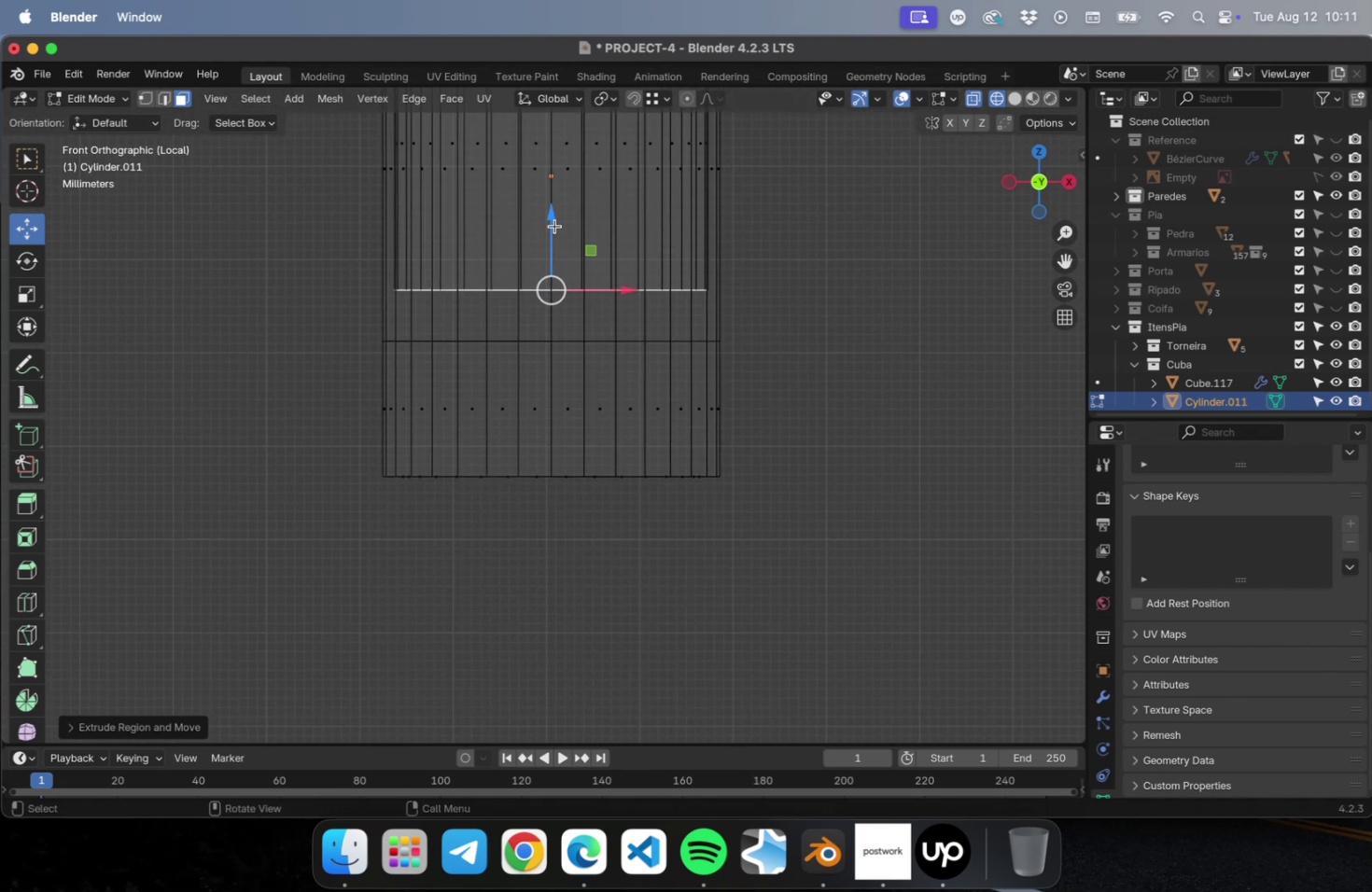 
left_click_drag(start_coordinate=[554, 218], to_coordinate=[596, 398])
 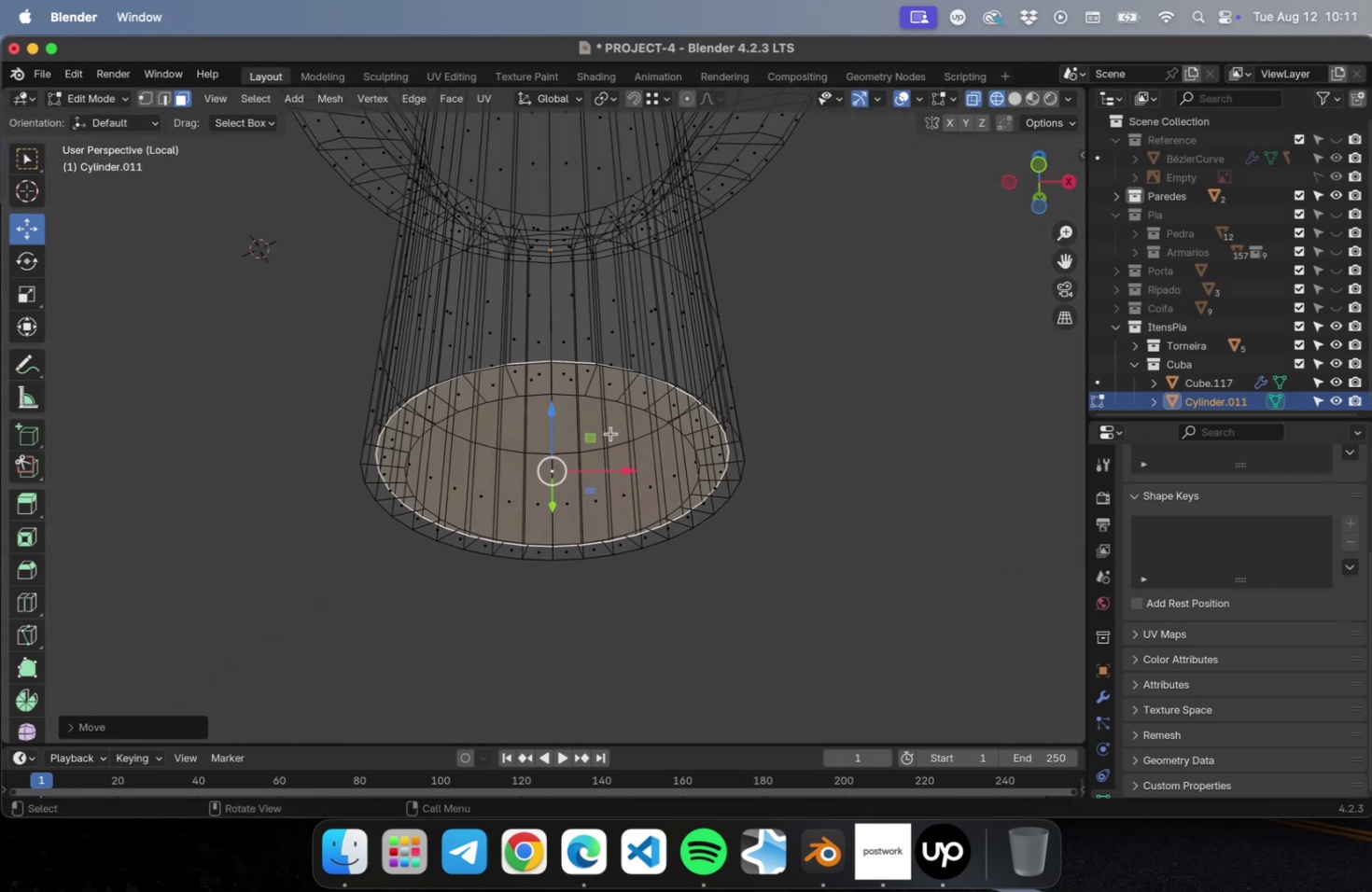 
hold_key(key=OptionLeft, duration=0.7)
left_click([605, 397])
 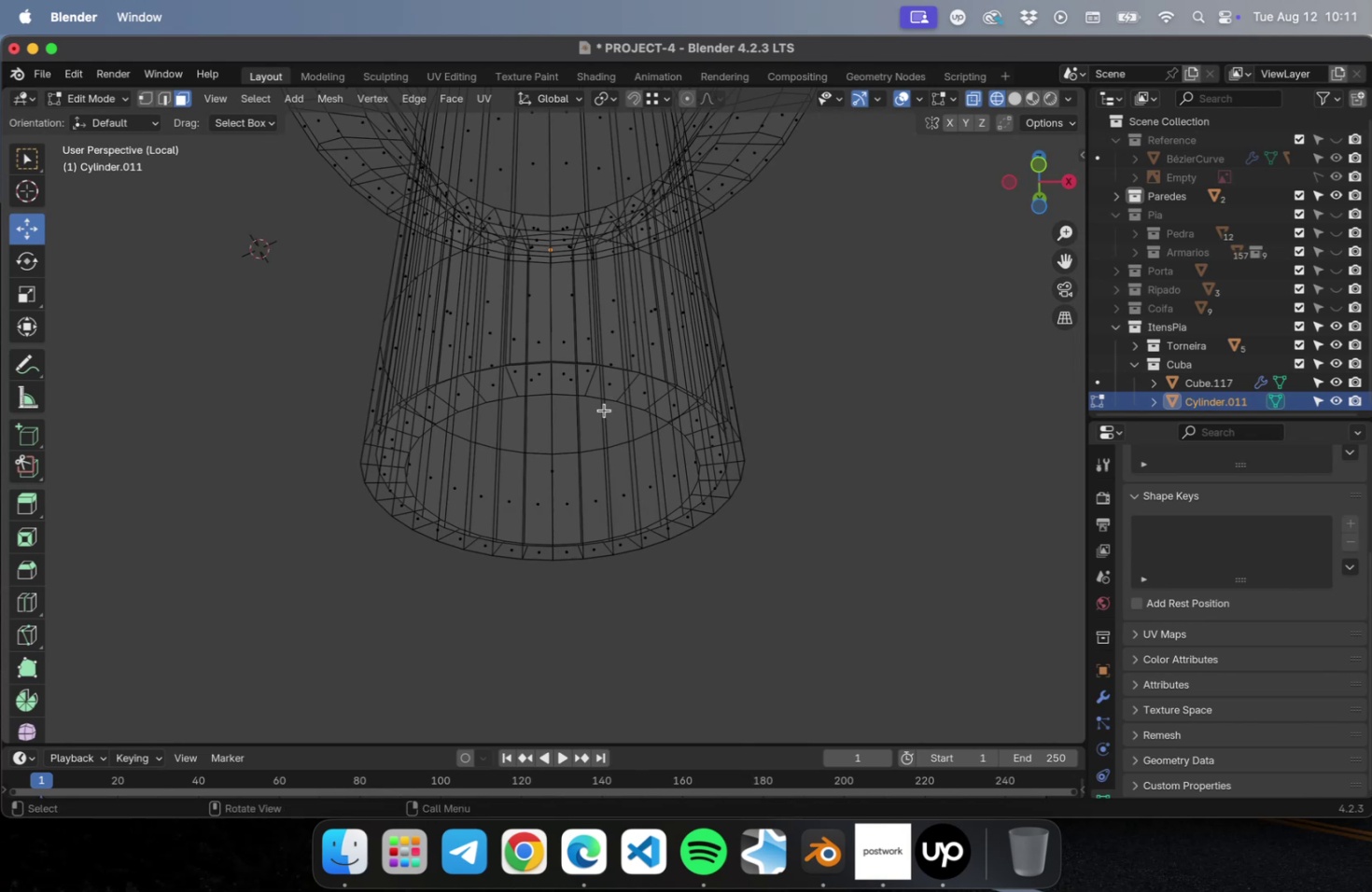 
key(2)
 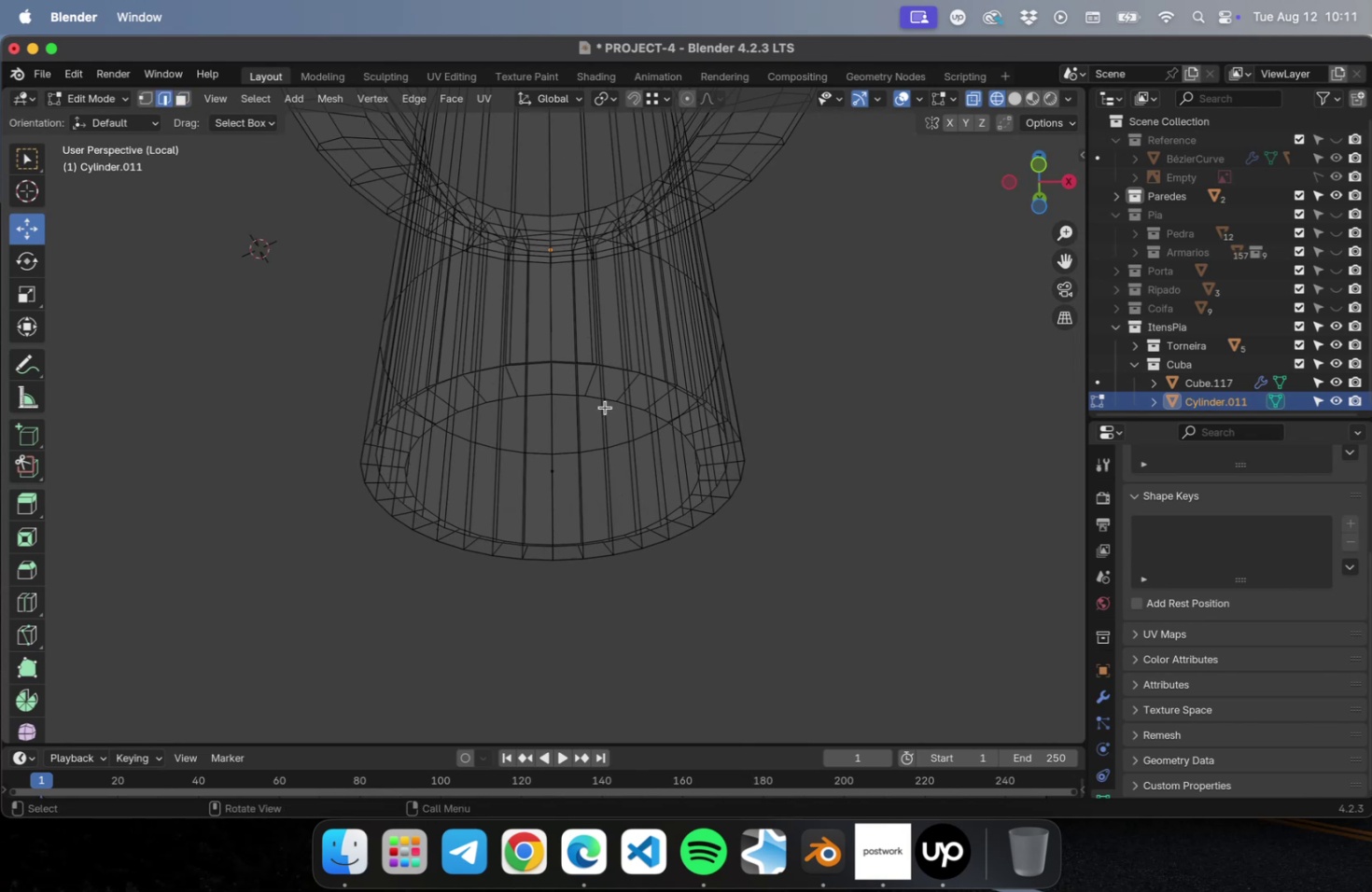 
hold_key(key=OptionLeft, duration=0.72)
left_click([605, 397])
 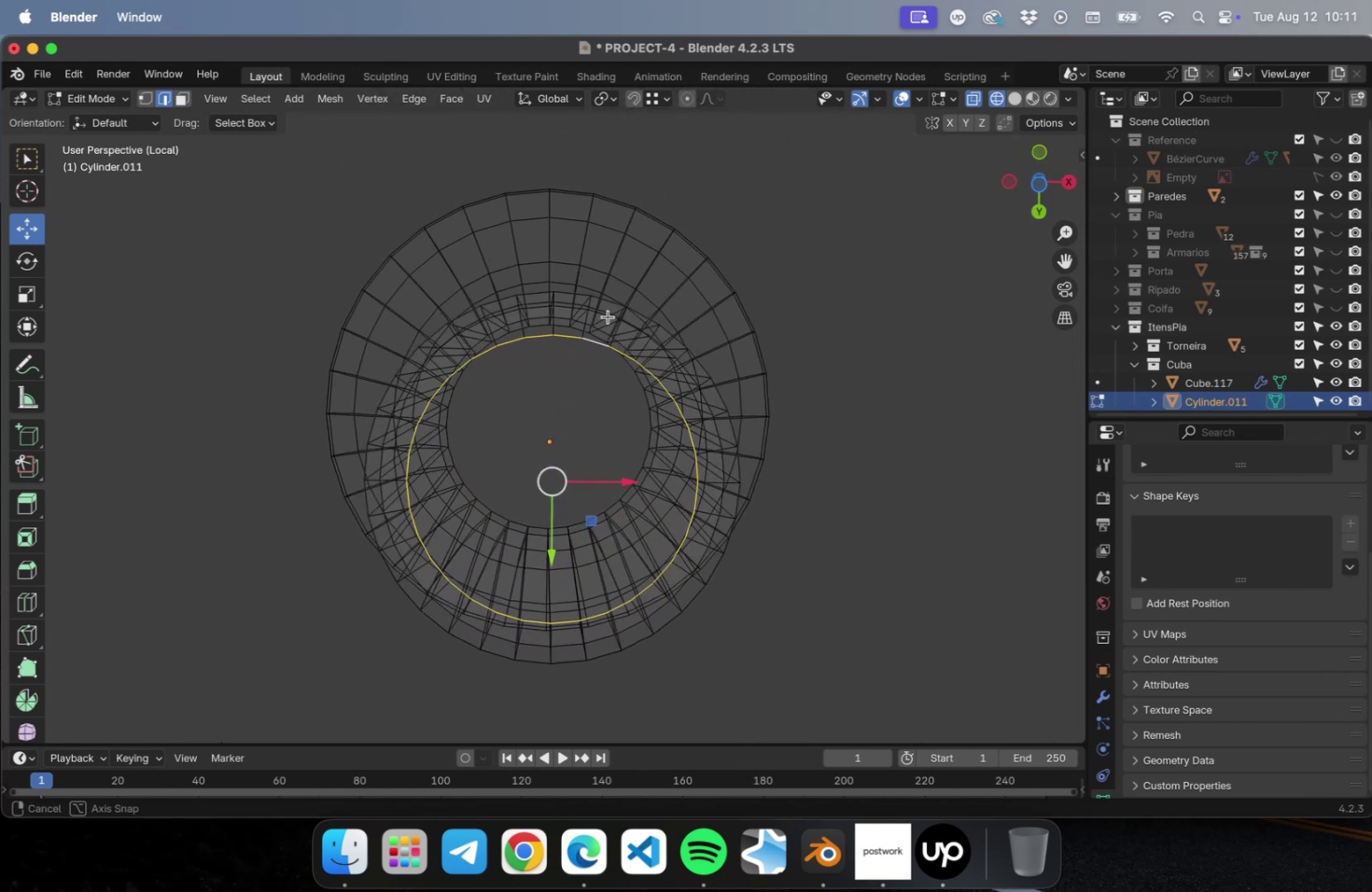 
key(S)
 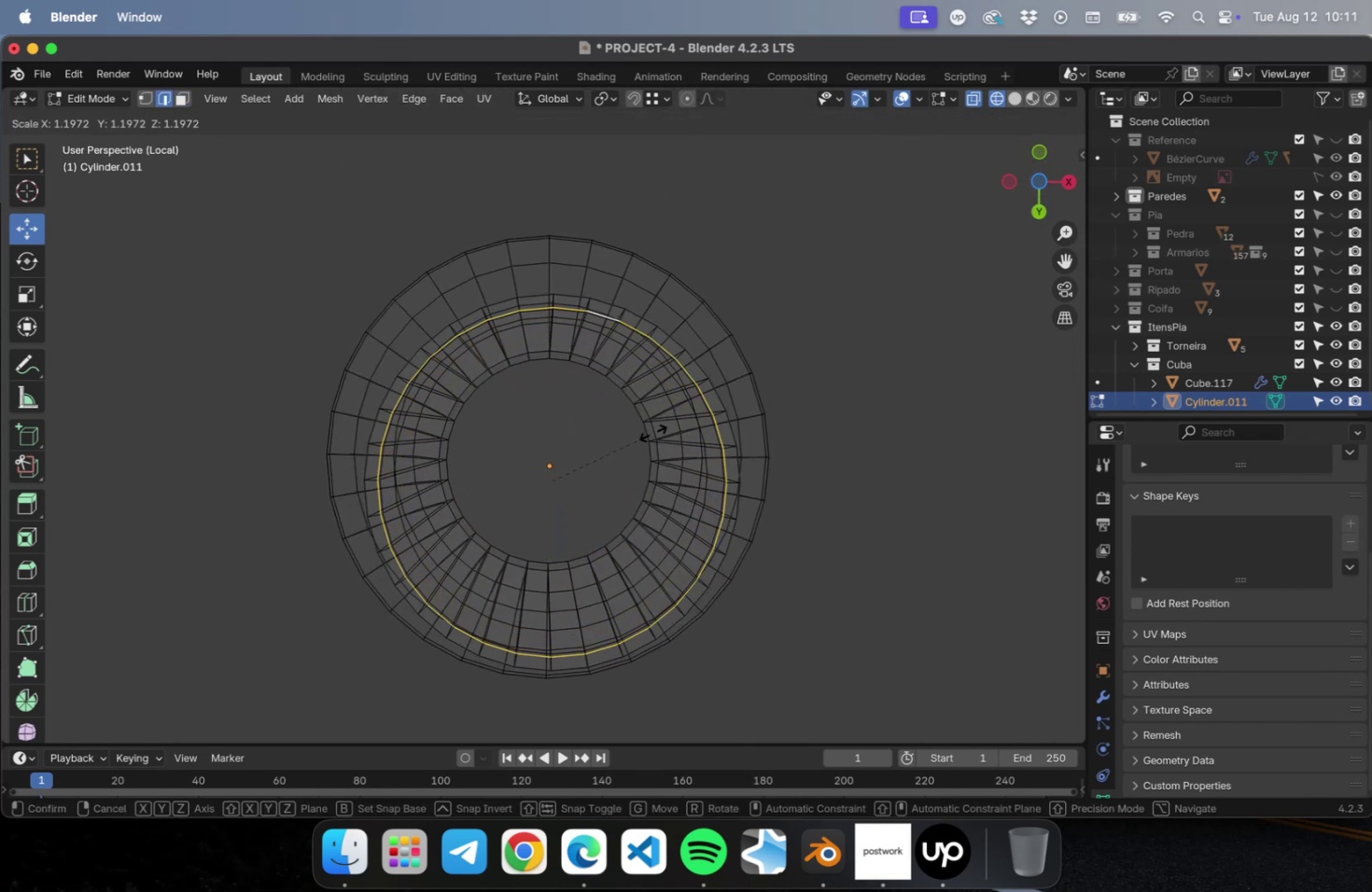 
left_click([652, 431])
 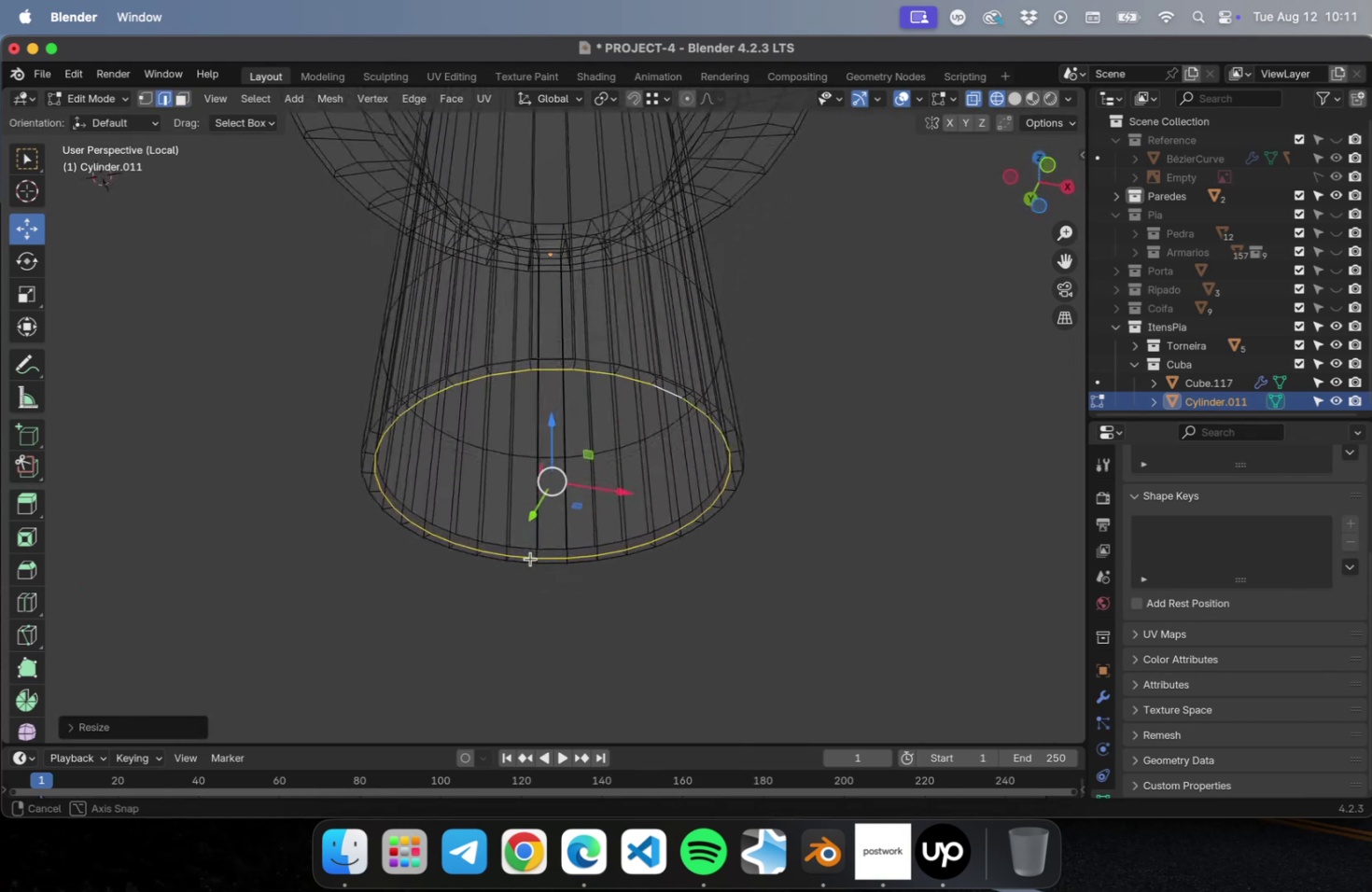 
scroll: coordinate [527, 556], scroll_direction: up, amount: 5.0
 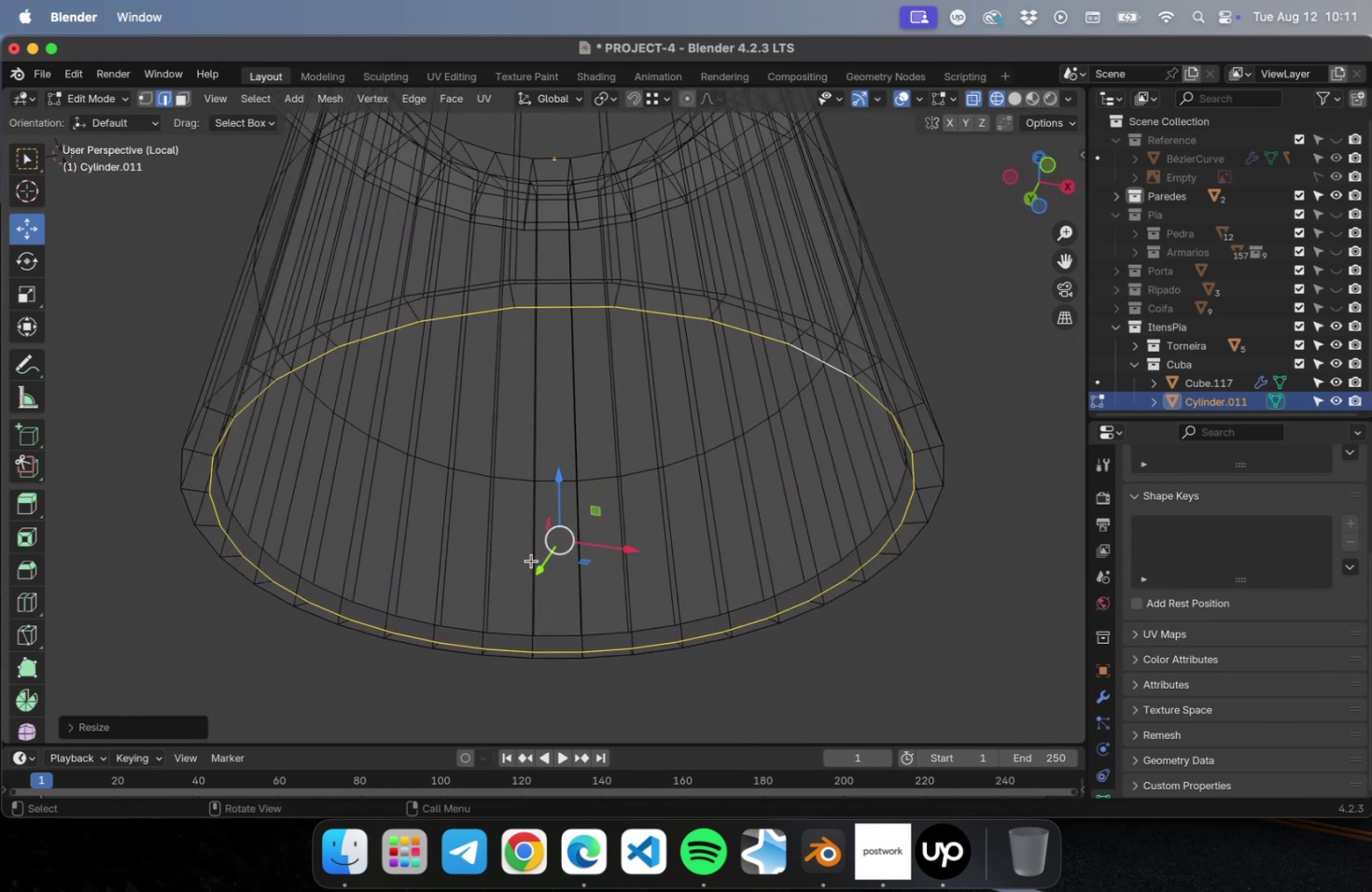 
hold_key(key=ShiftLeft, duration=0.54)
 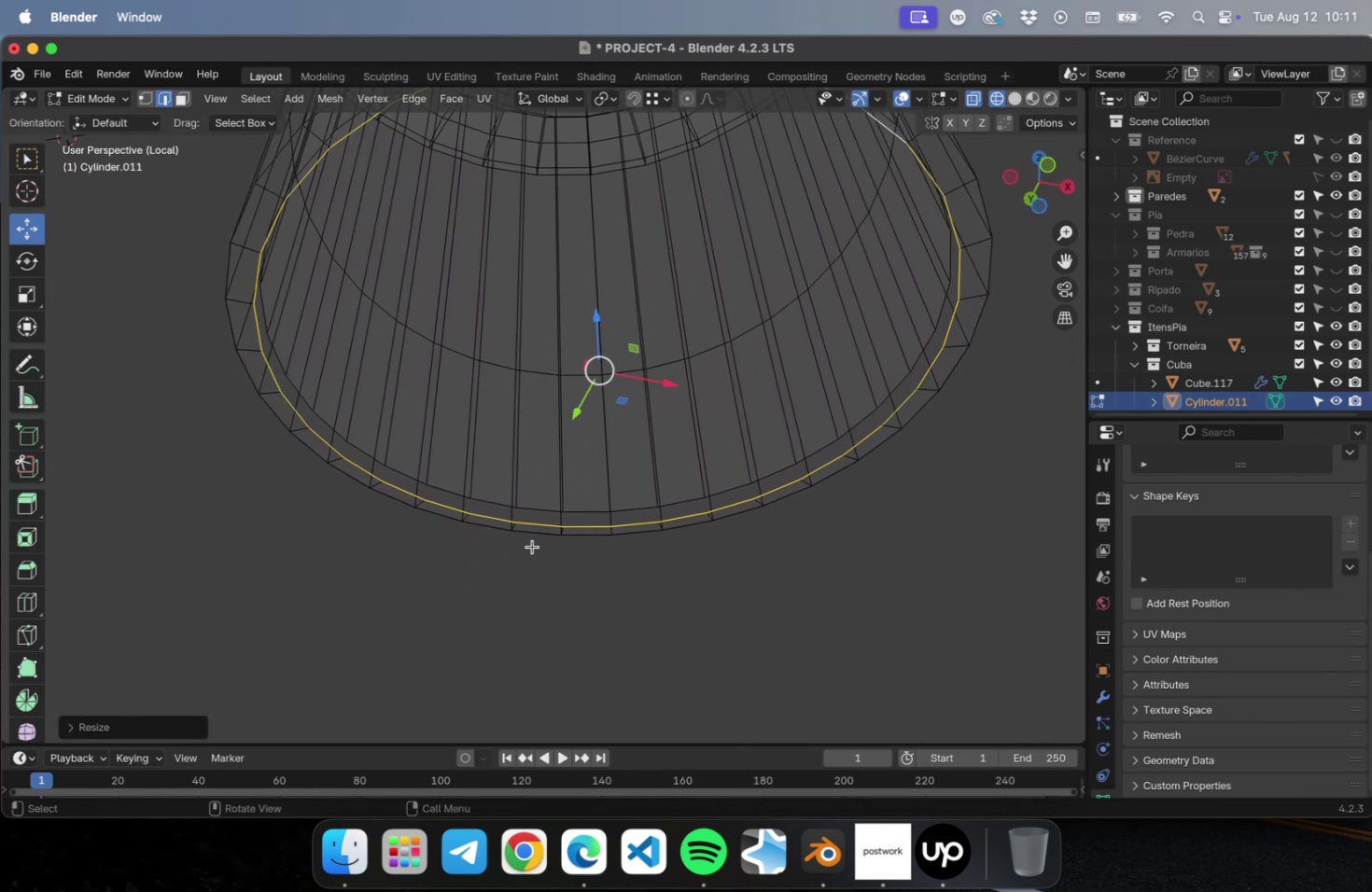 
hold_key(key=OptionLeft, duration=1.62)
hold_key(key=ShiftLeft, duration=1.37)
left_click([539, 506])
 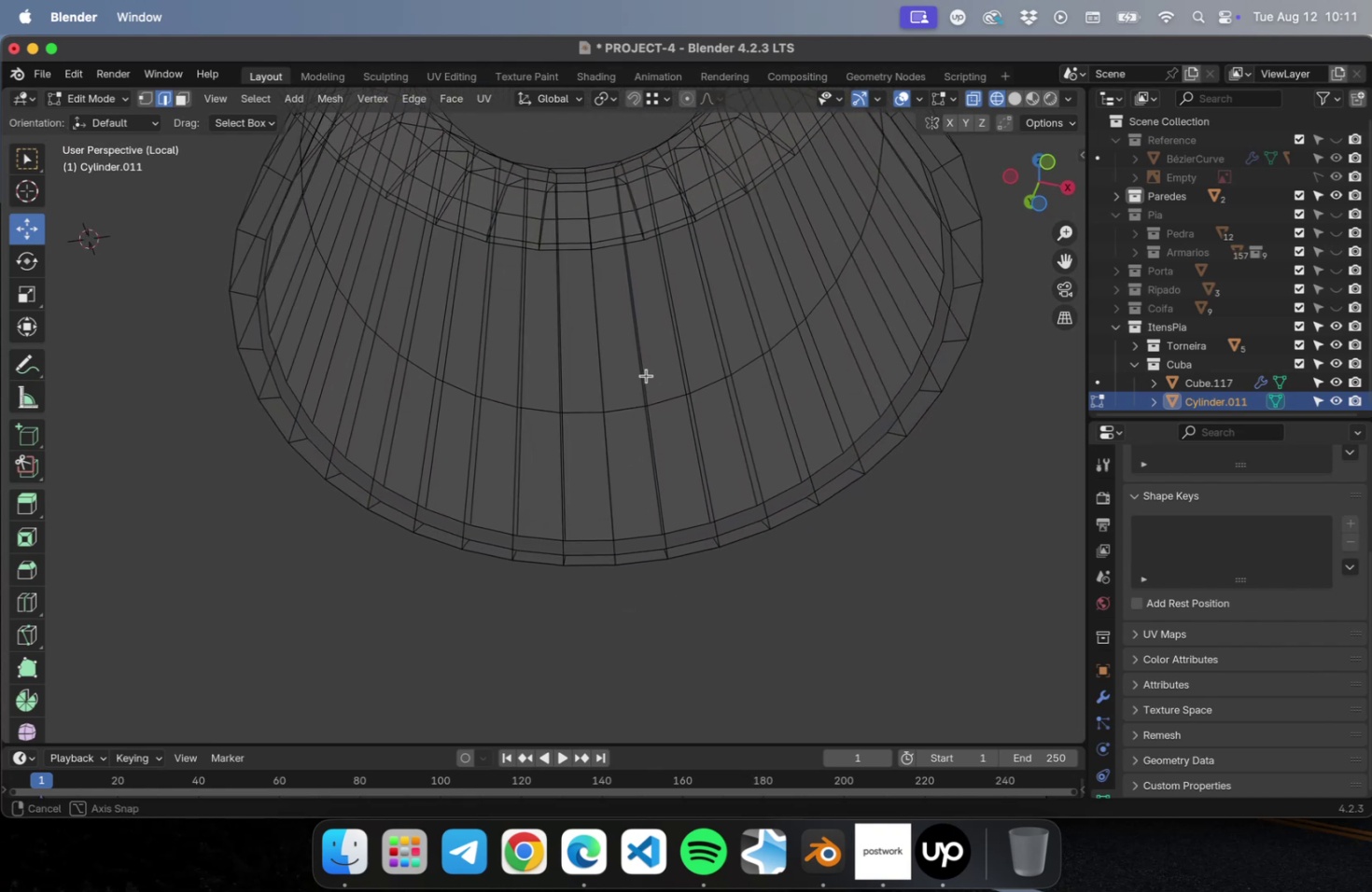 
left_click([574, 278])
 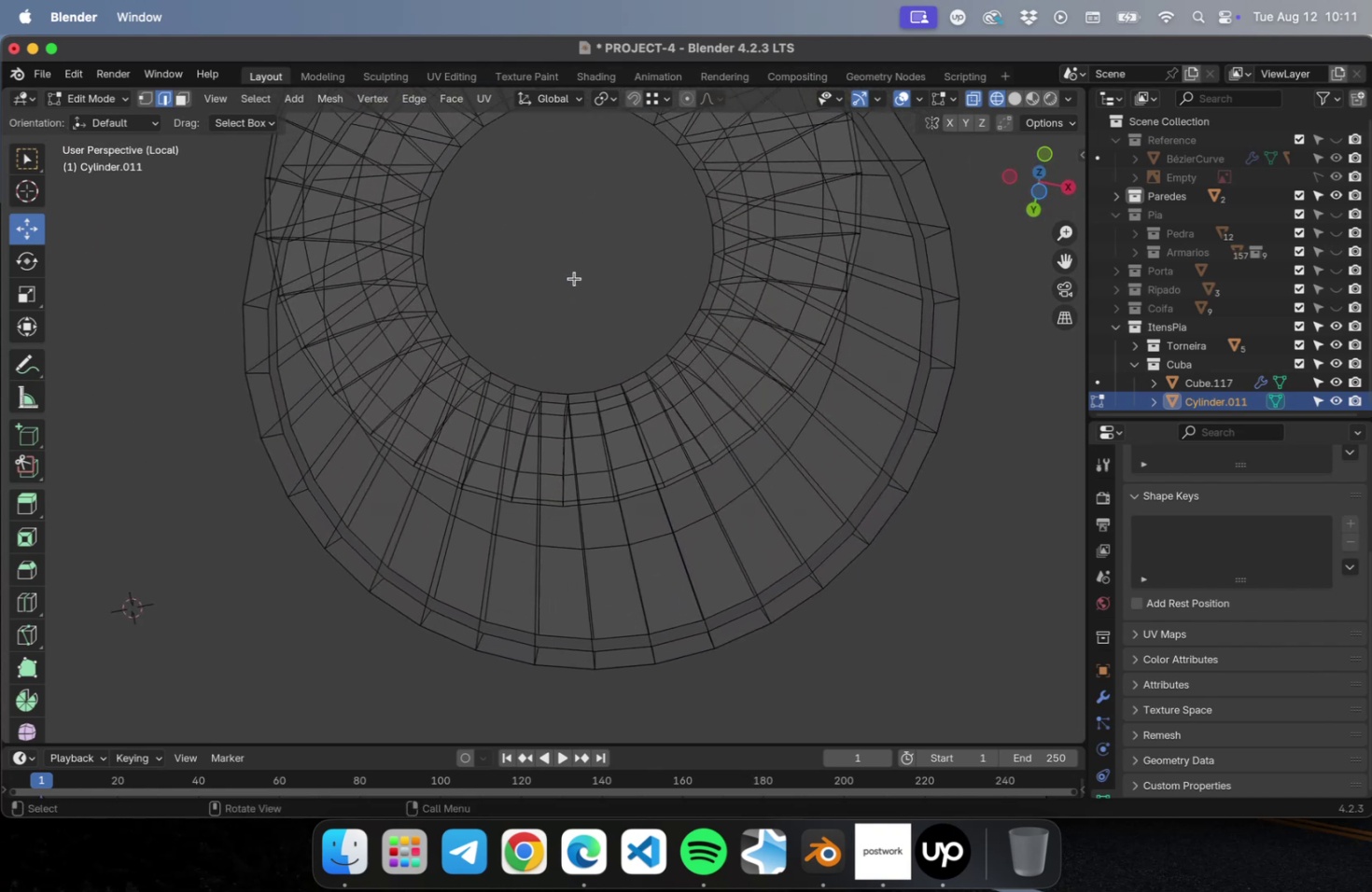 
key(3)
 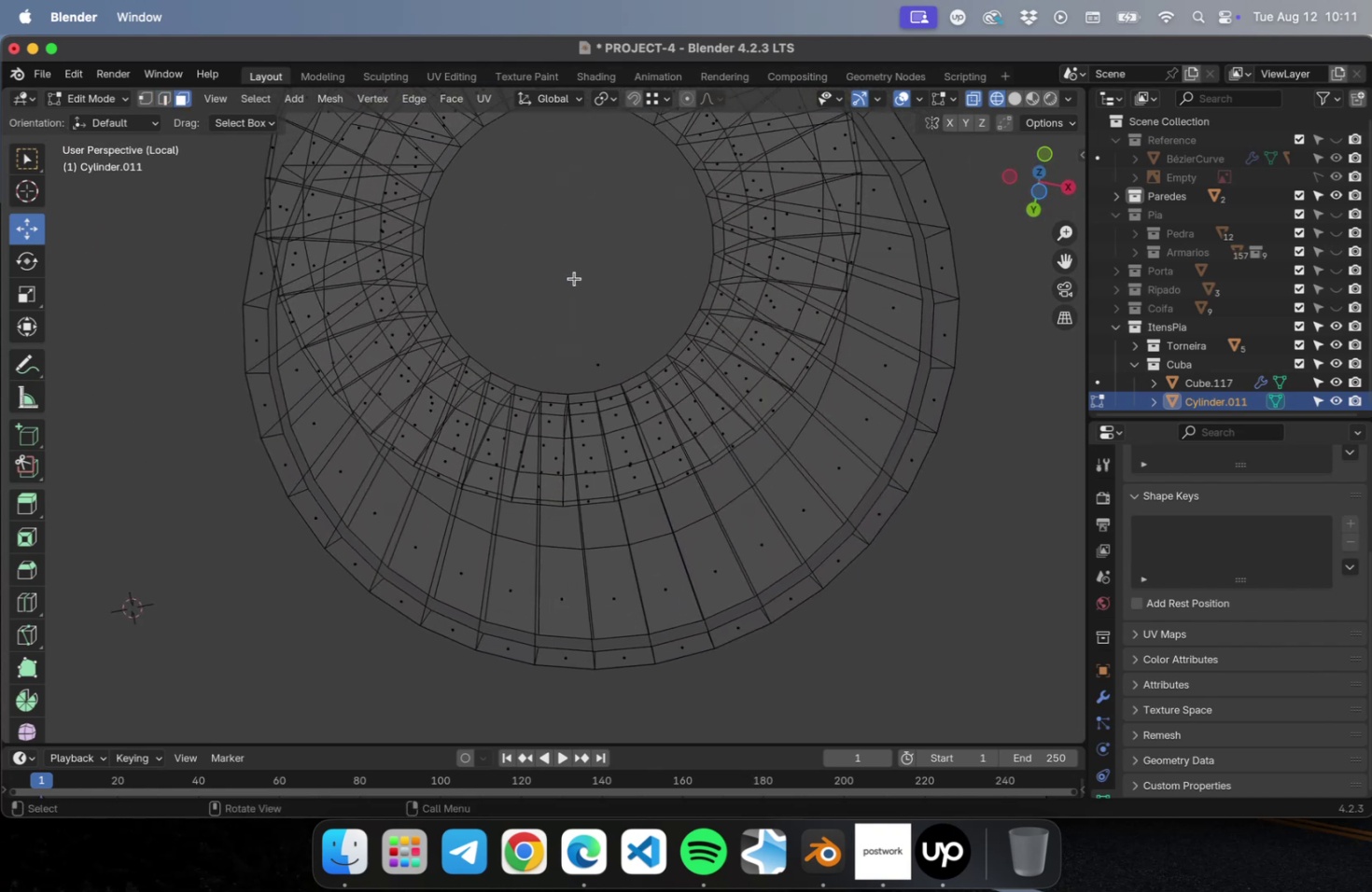 
left_click([574, 278])
 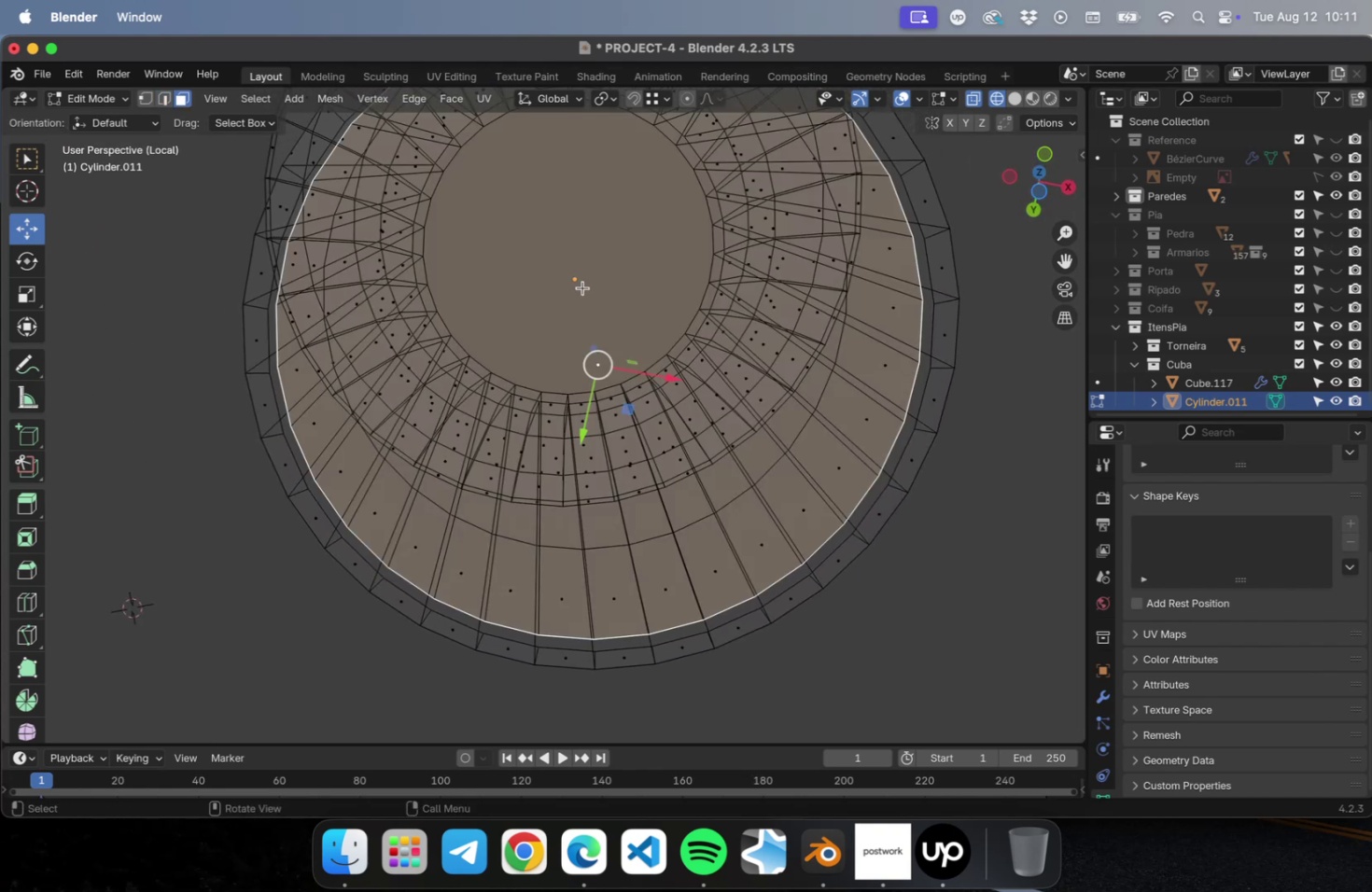 
key(Delete)
 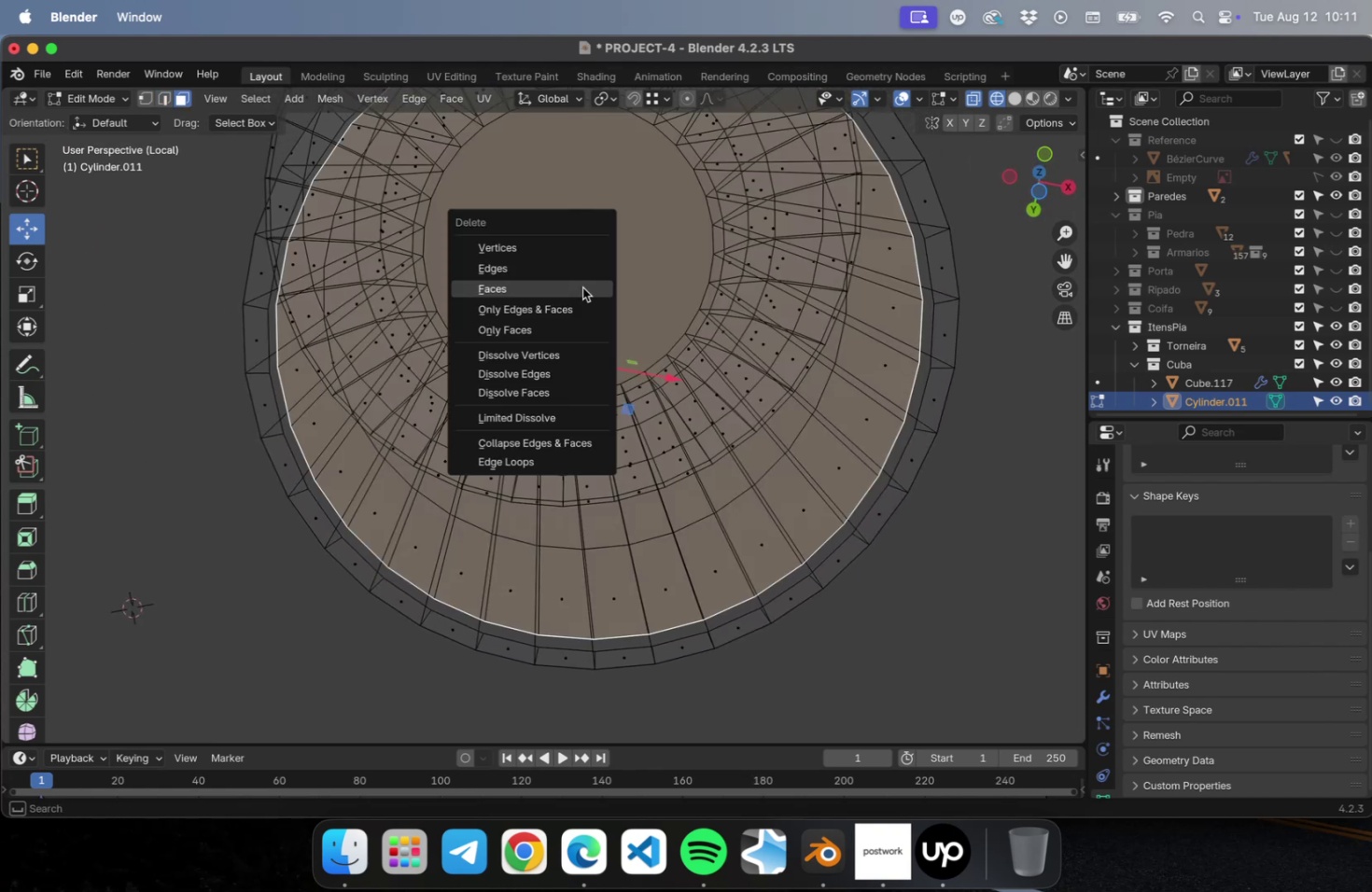 
key(Enter)
 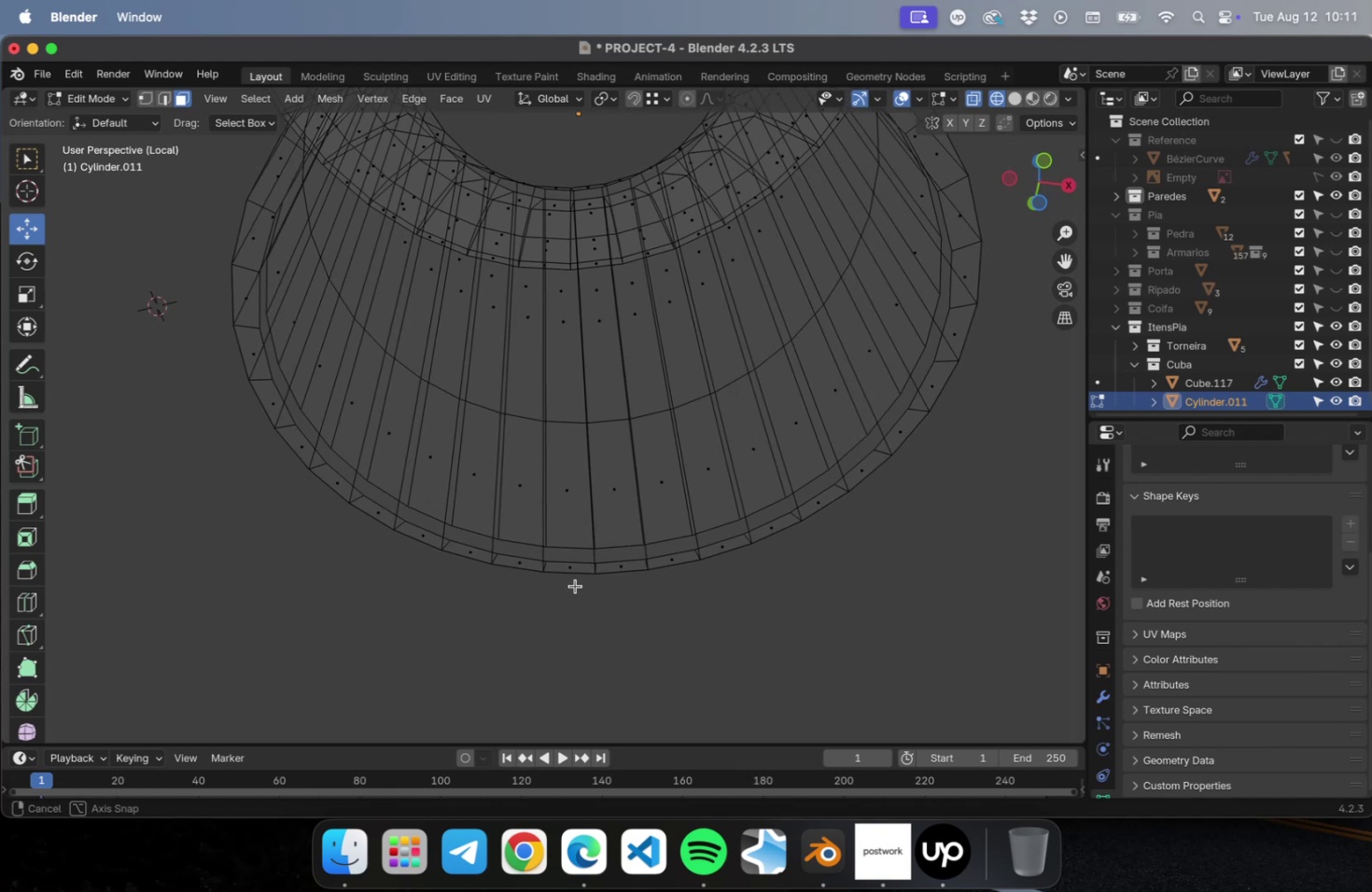 
key(2)
 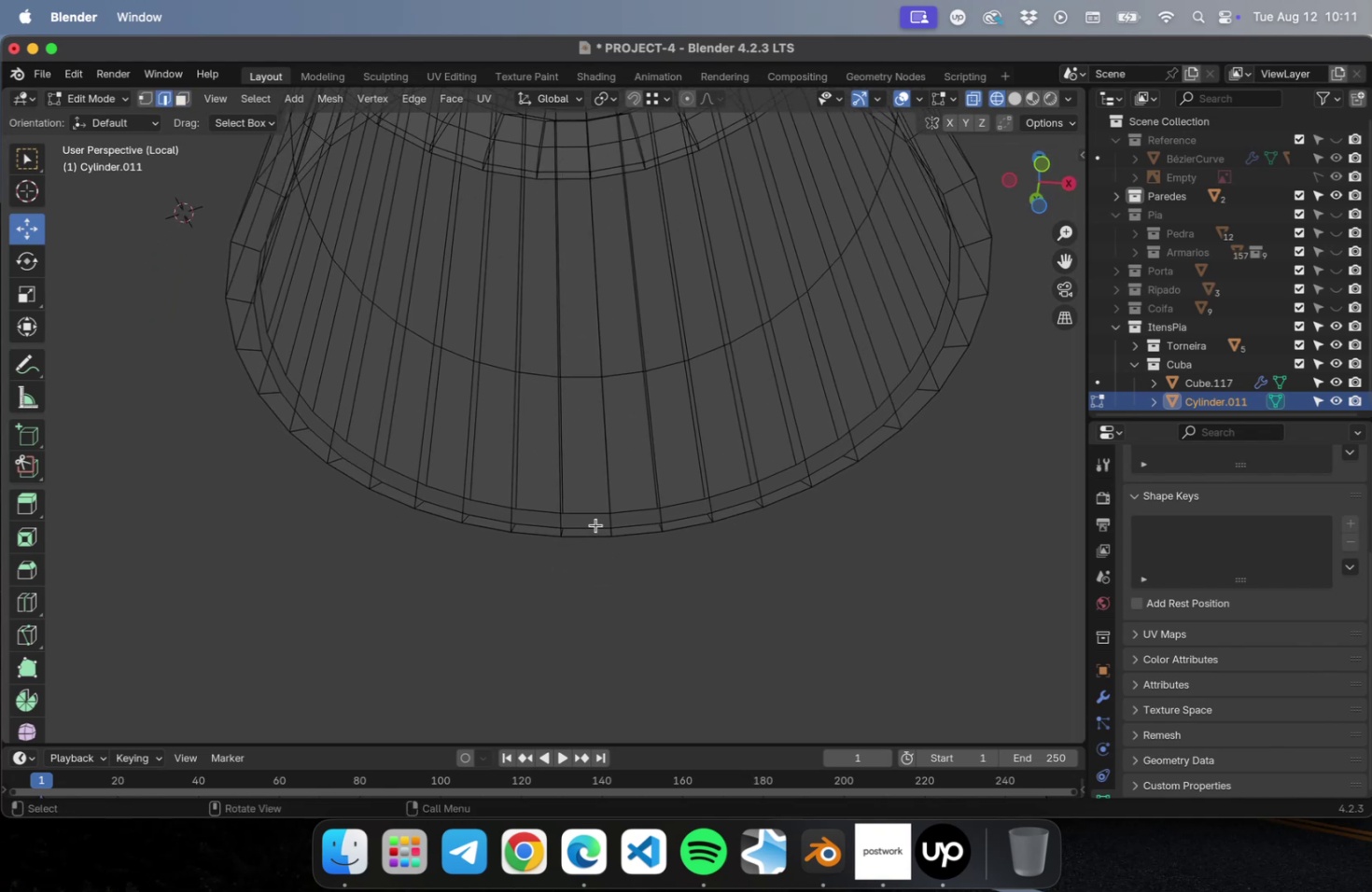 
hold_key(key=OptionLeft, duration=1.65)
left_click([594, 509])
 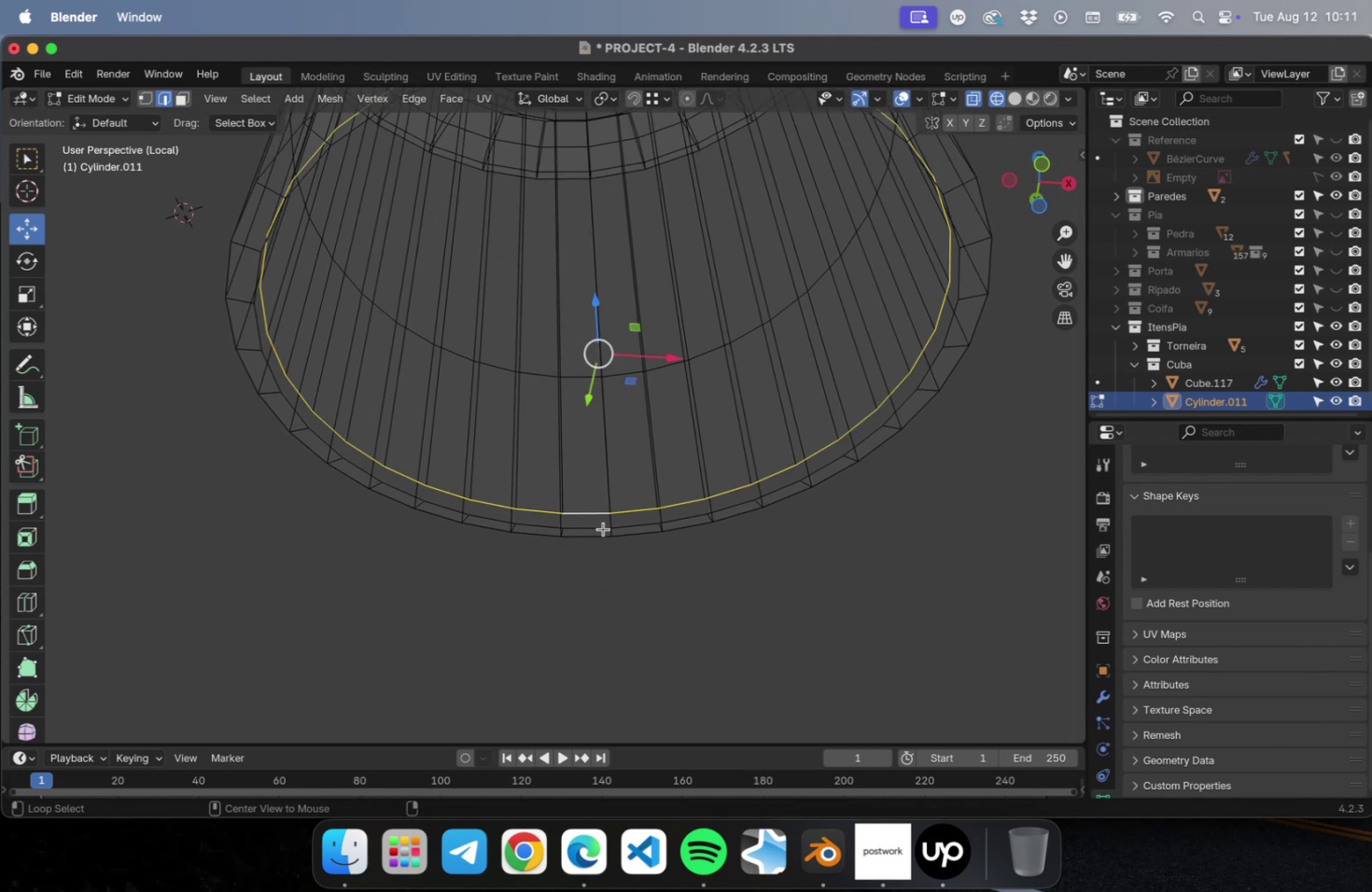 
hold_key(key=ShiftLeft, duration=0.72)
left_click([600, 527])
 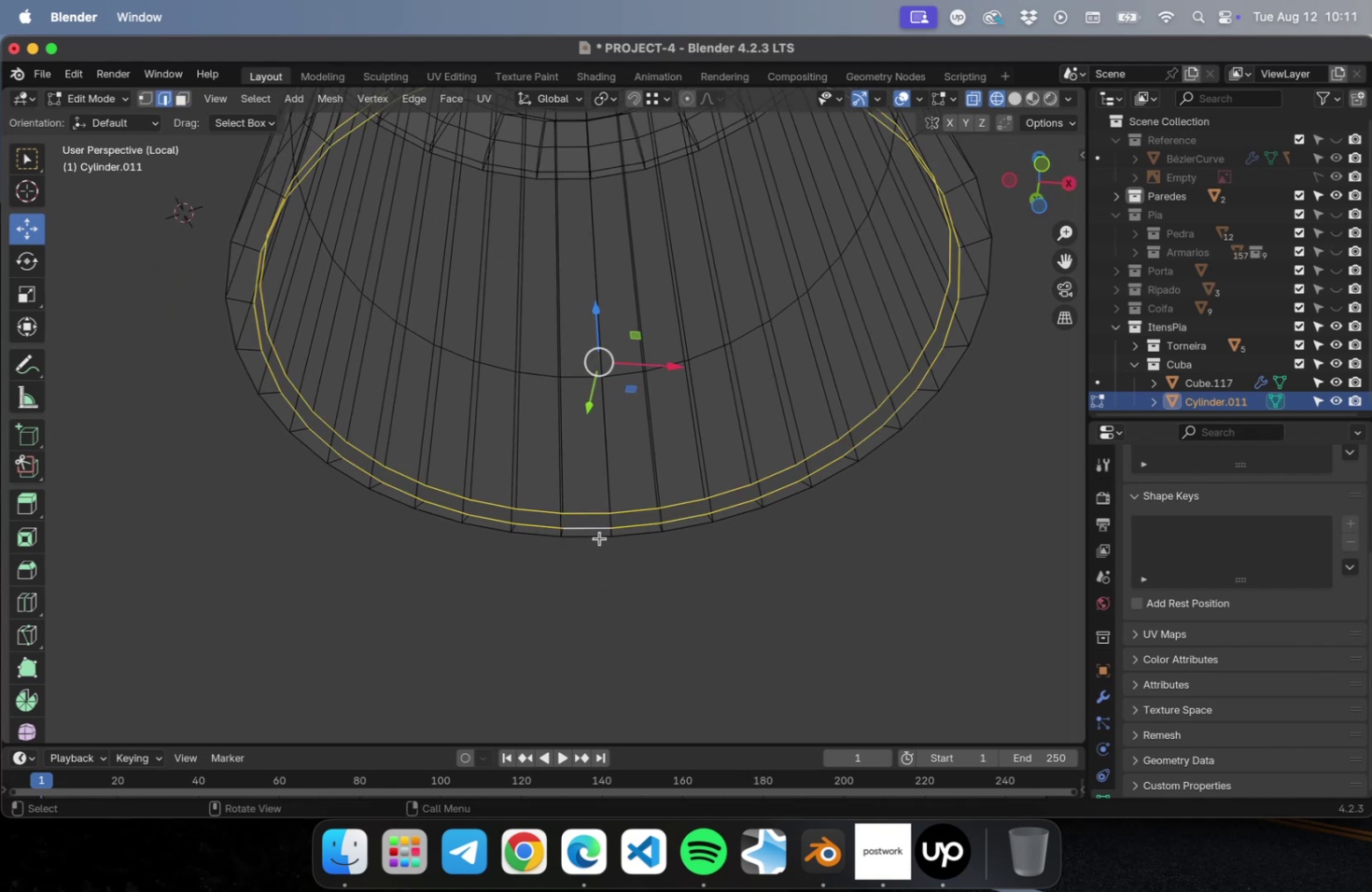 
right_click([600, 525])
 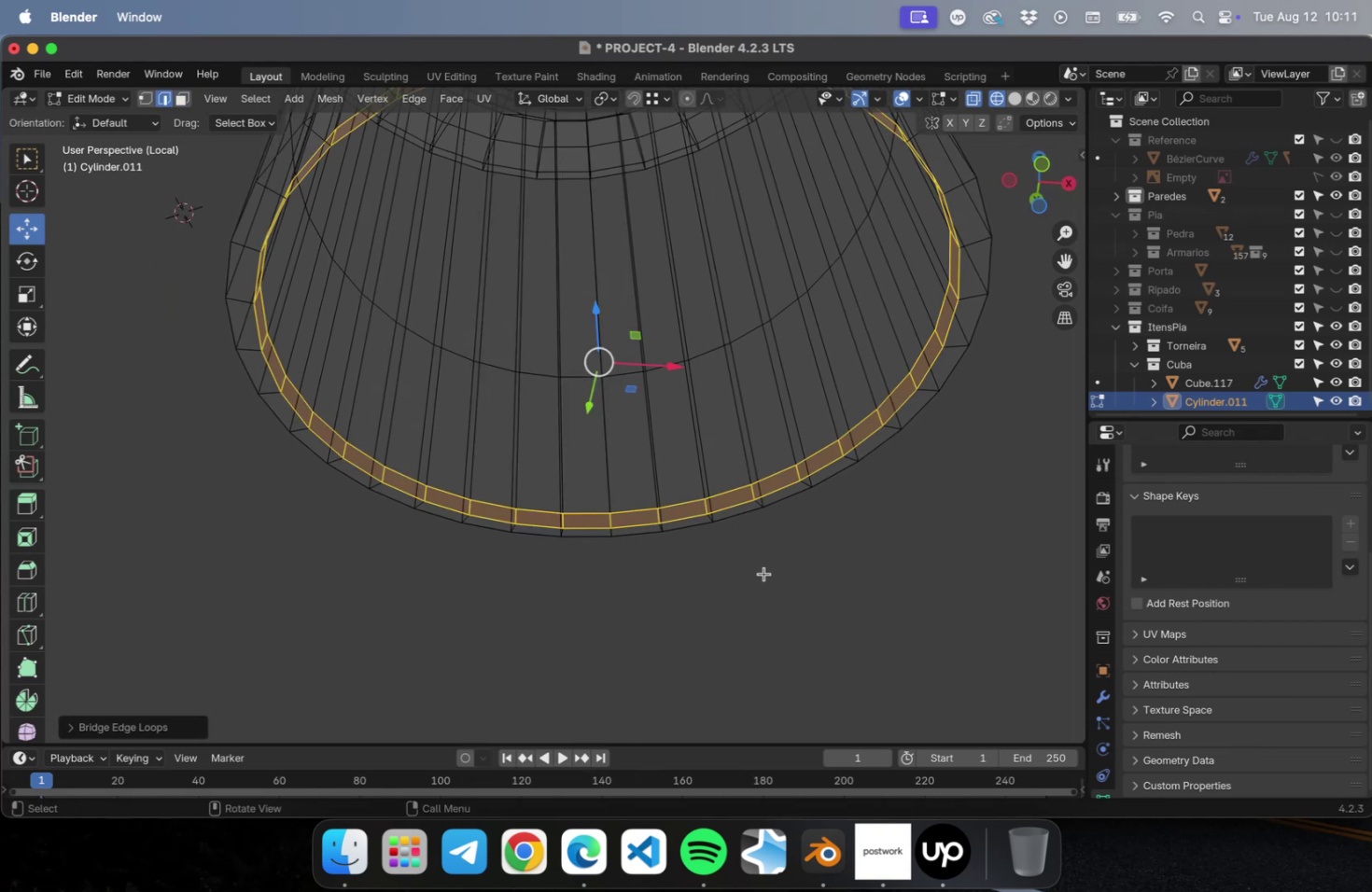 
left_click([843, 637])
 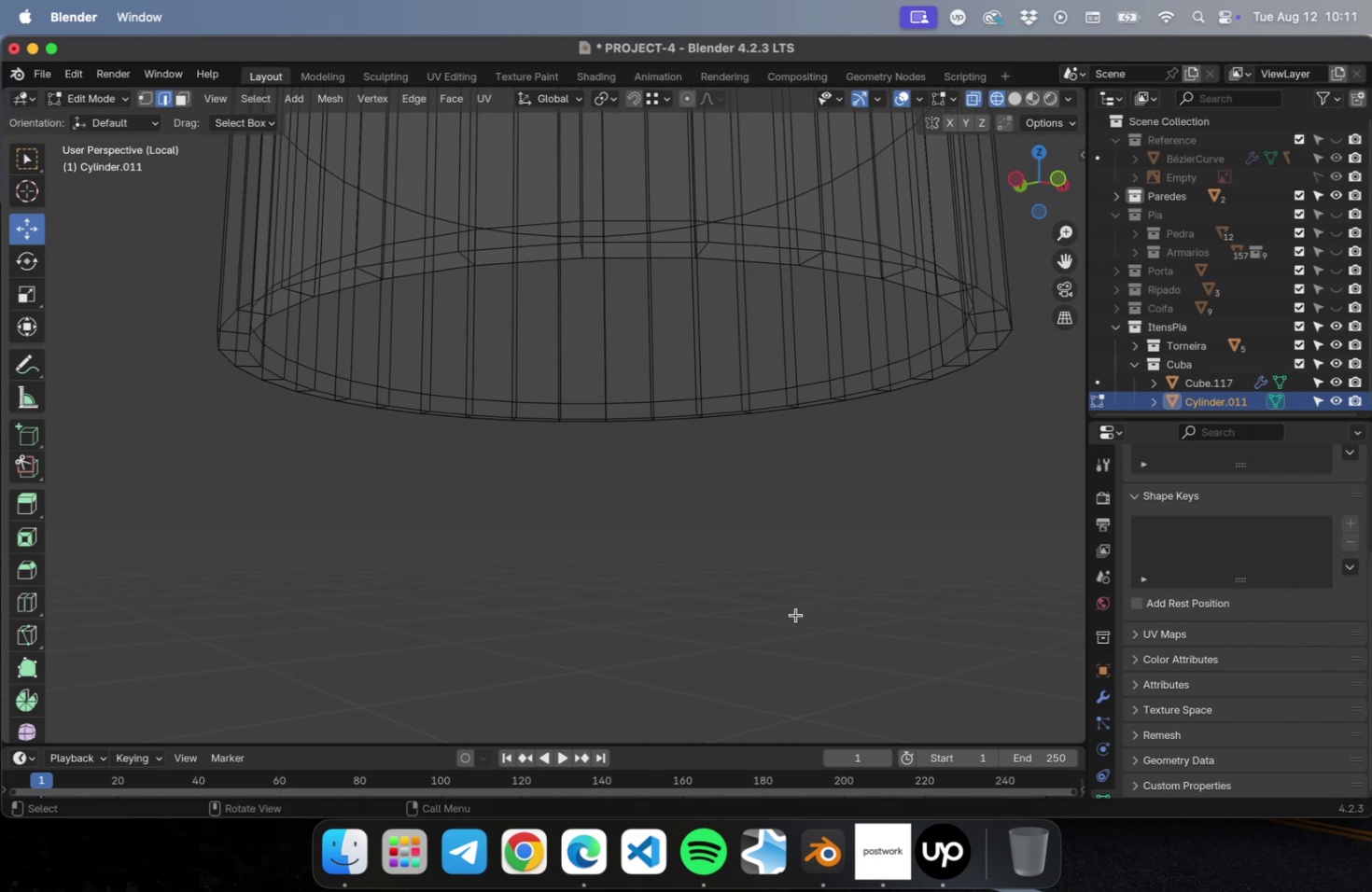 
key(Meta+S)
 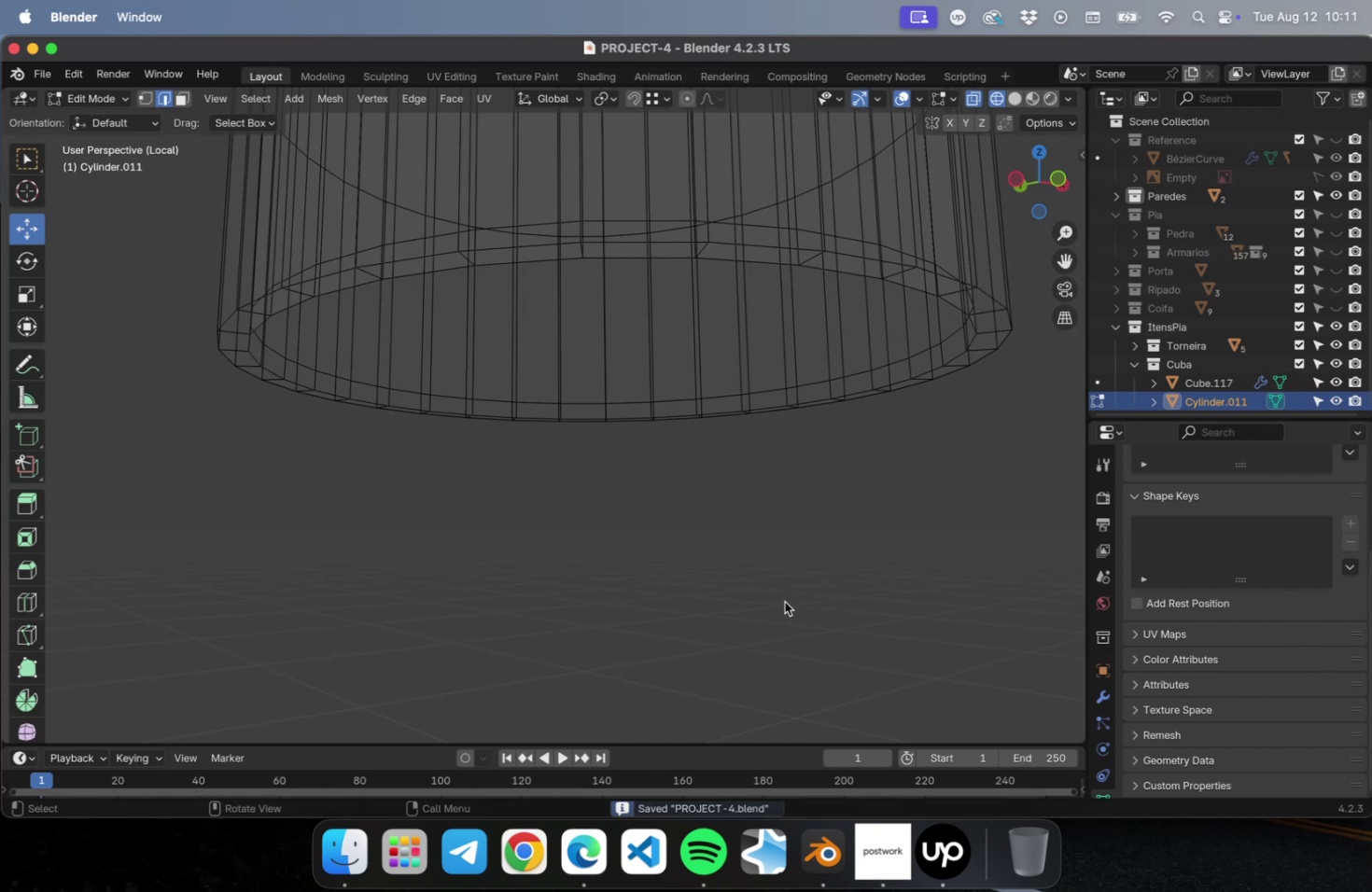 
scroll: coordinate [722, 557], scroll_direction: down, amount: 14.0
 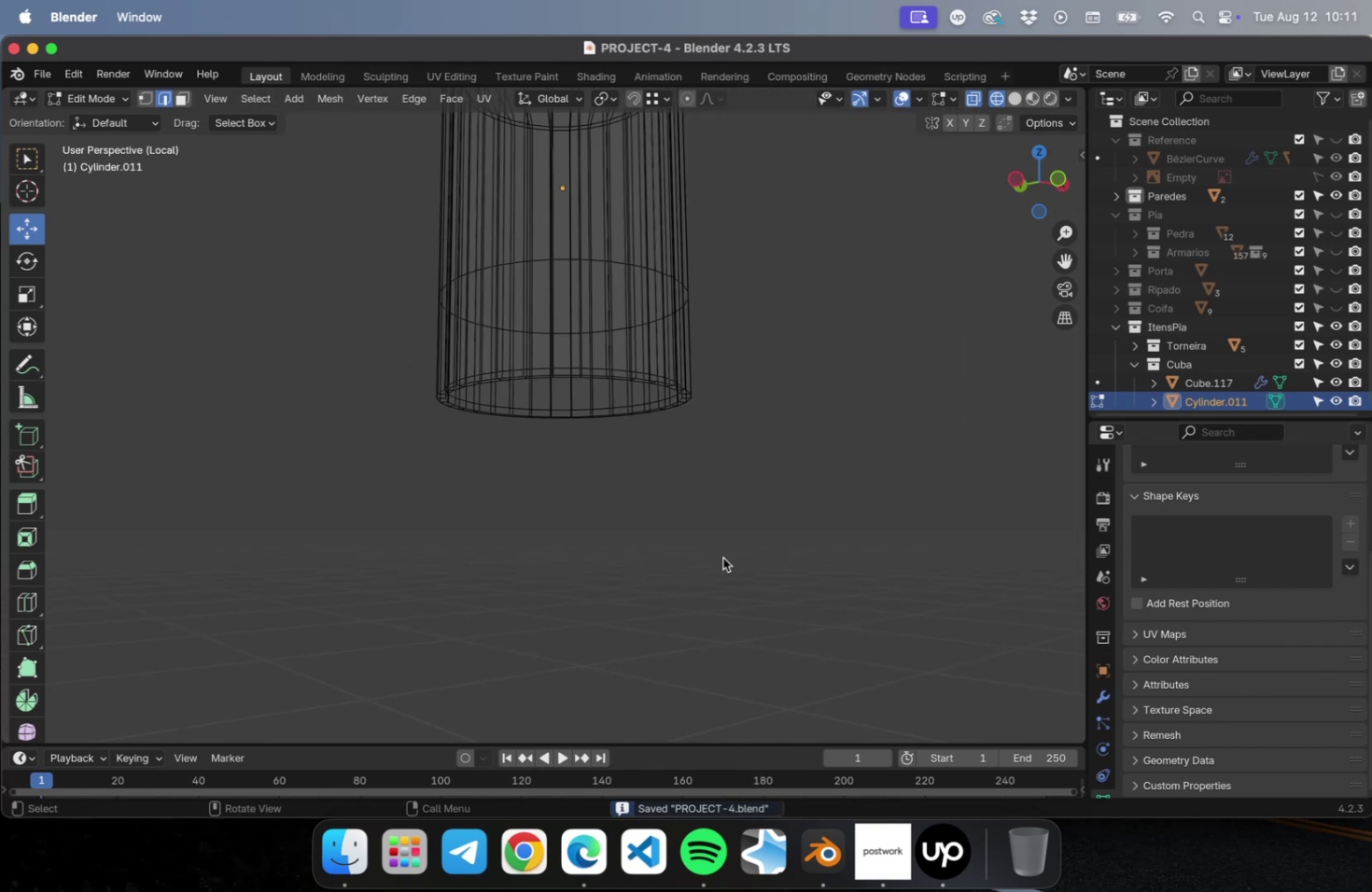 
key(NumLock)
 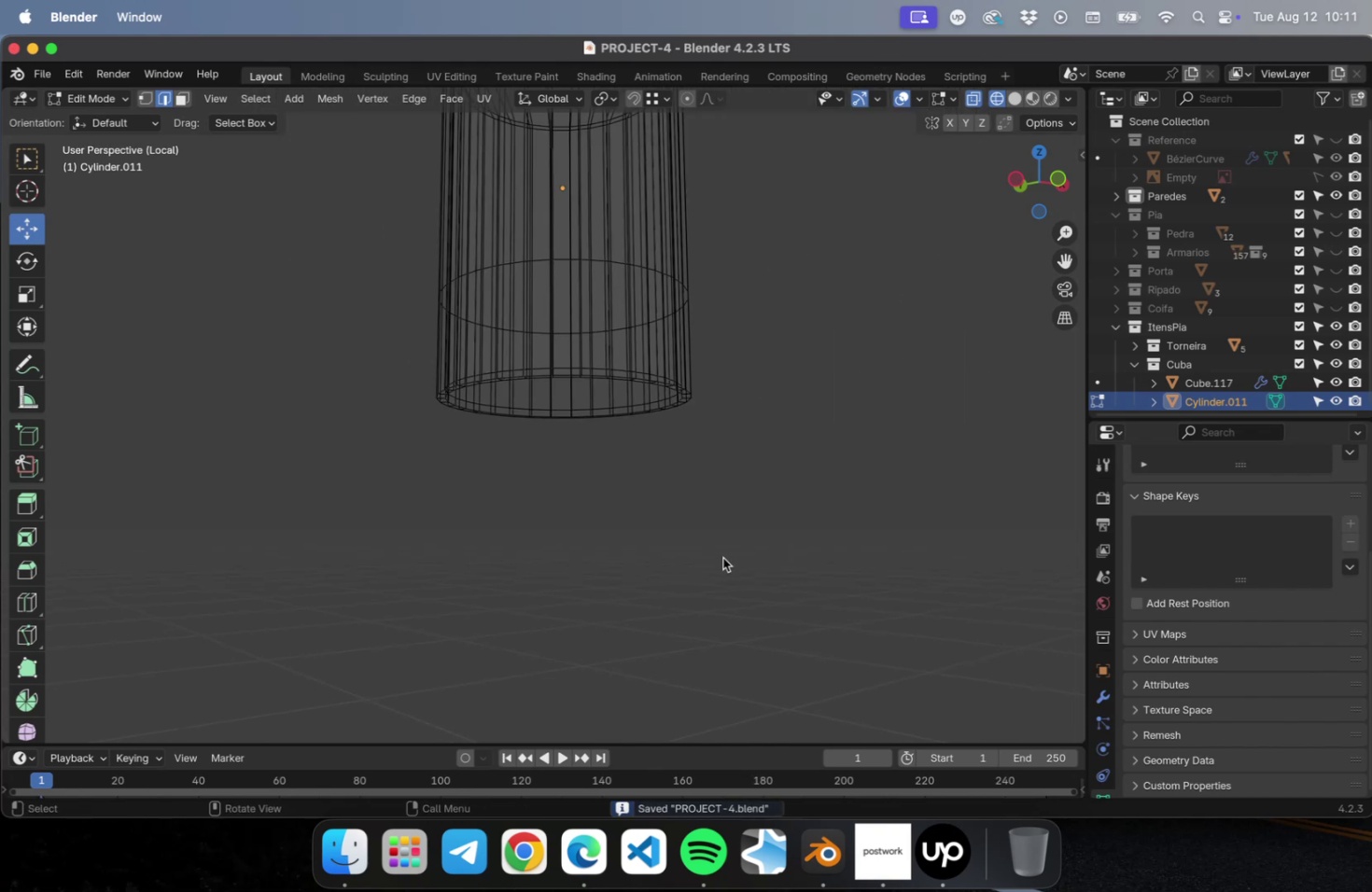 
key(Numpad7)
 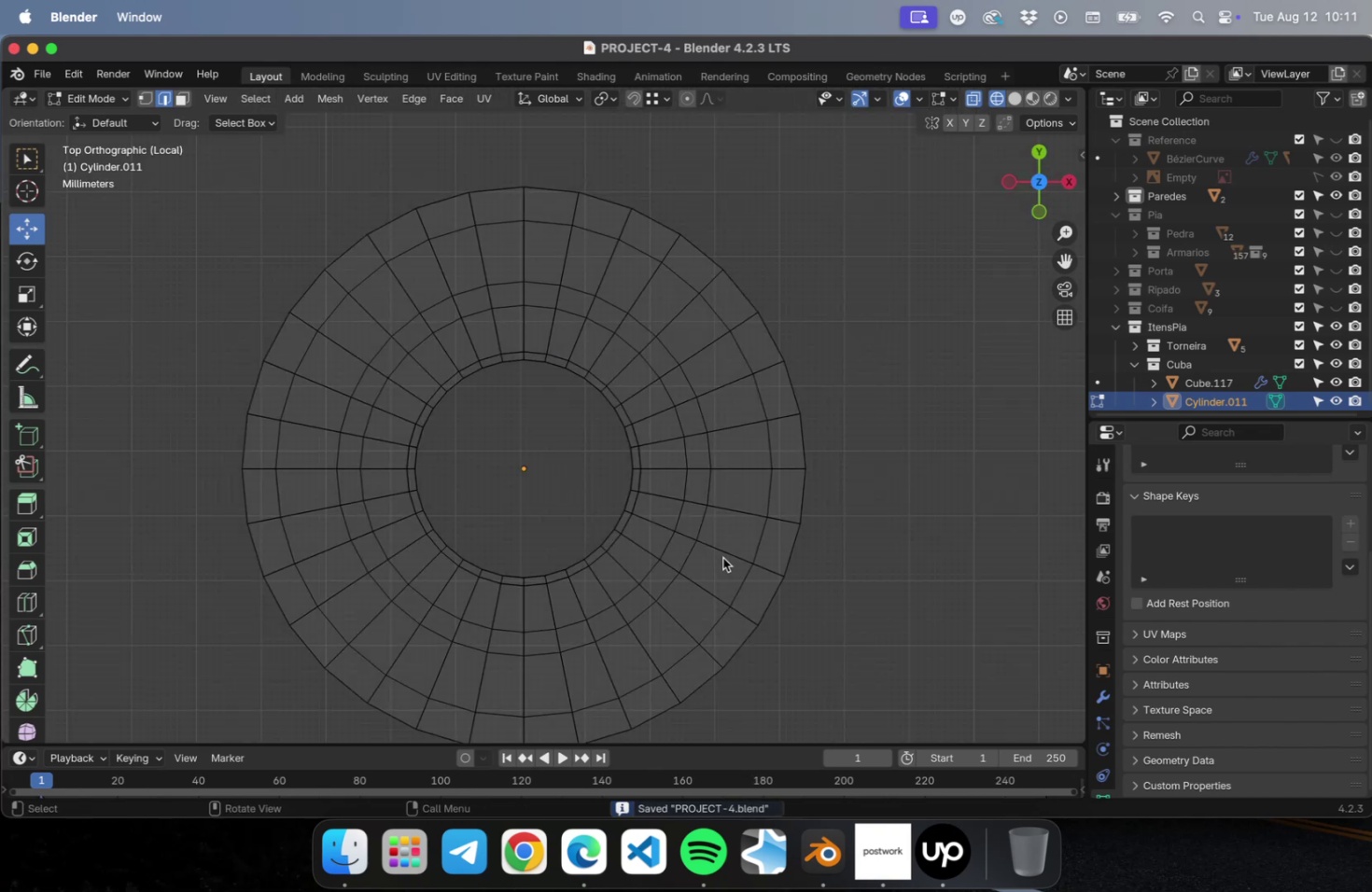 
scroll: coordinate [637, 564], scroll_direction: down, amount: 8.0
 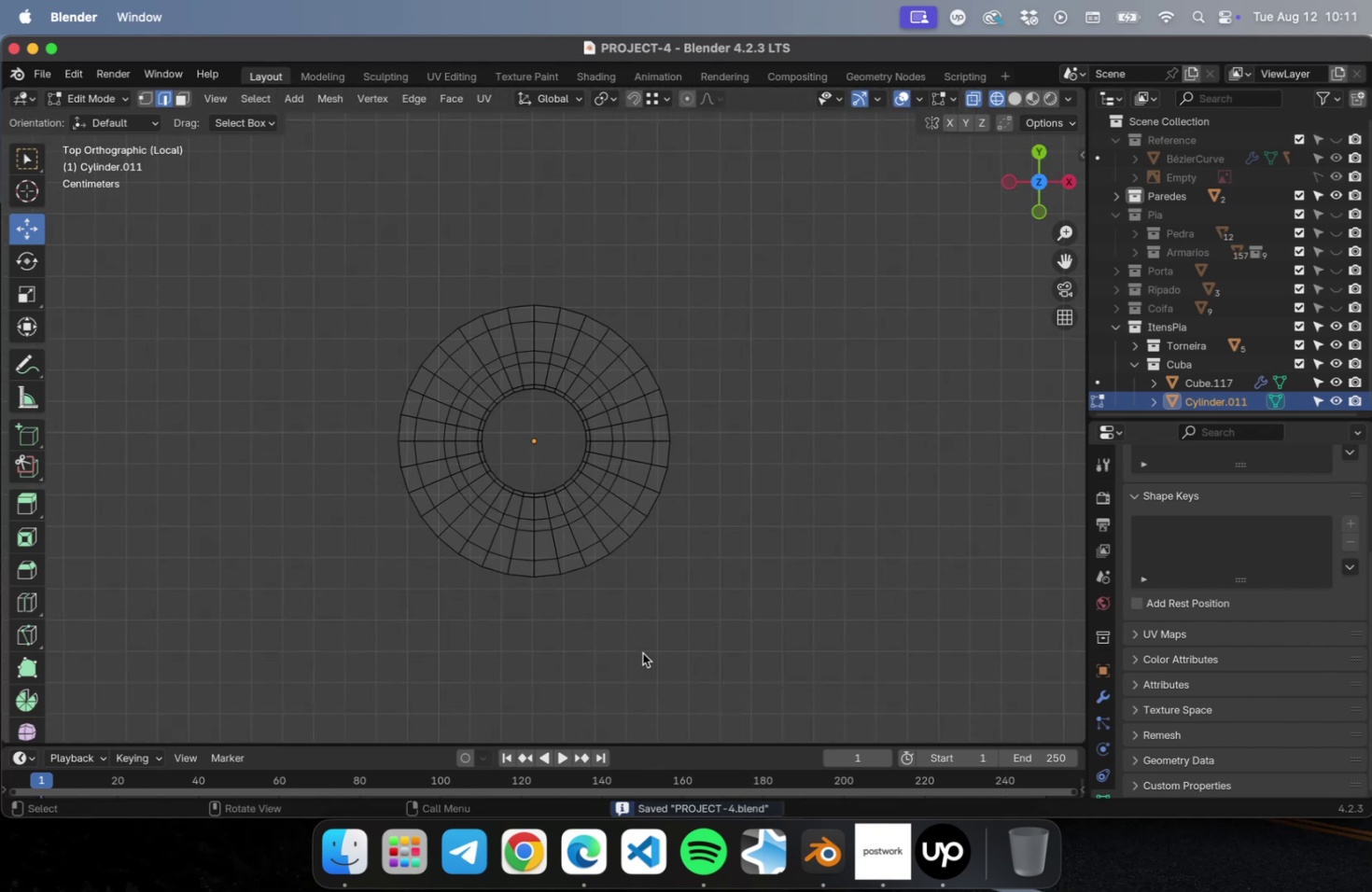 
left_click([644, 648])
 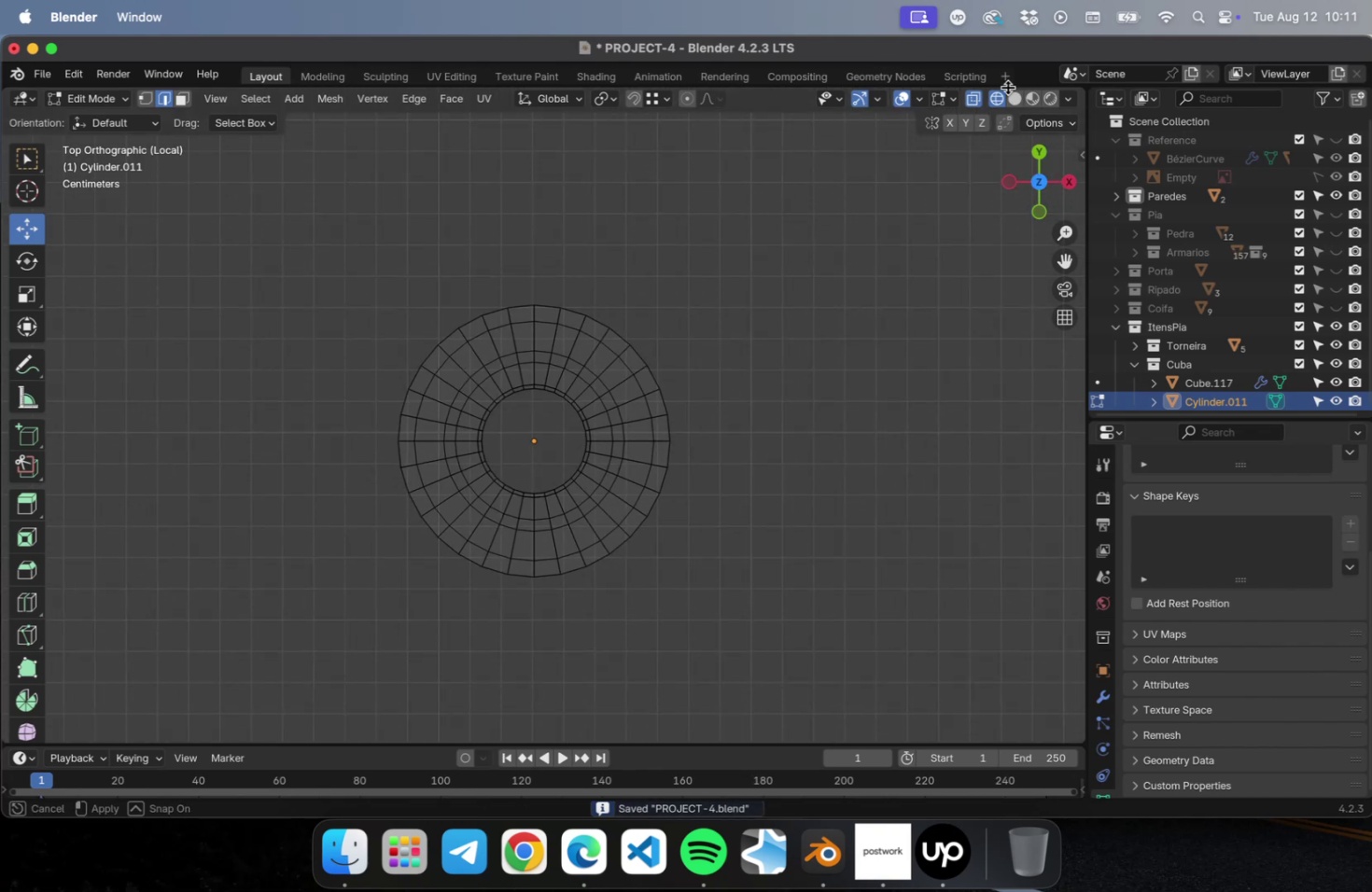 
double_click([1011, 94])
 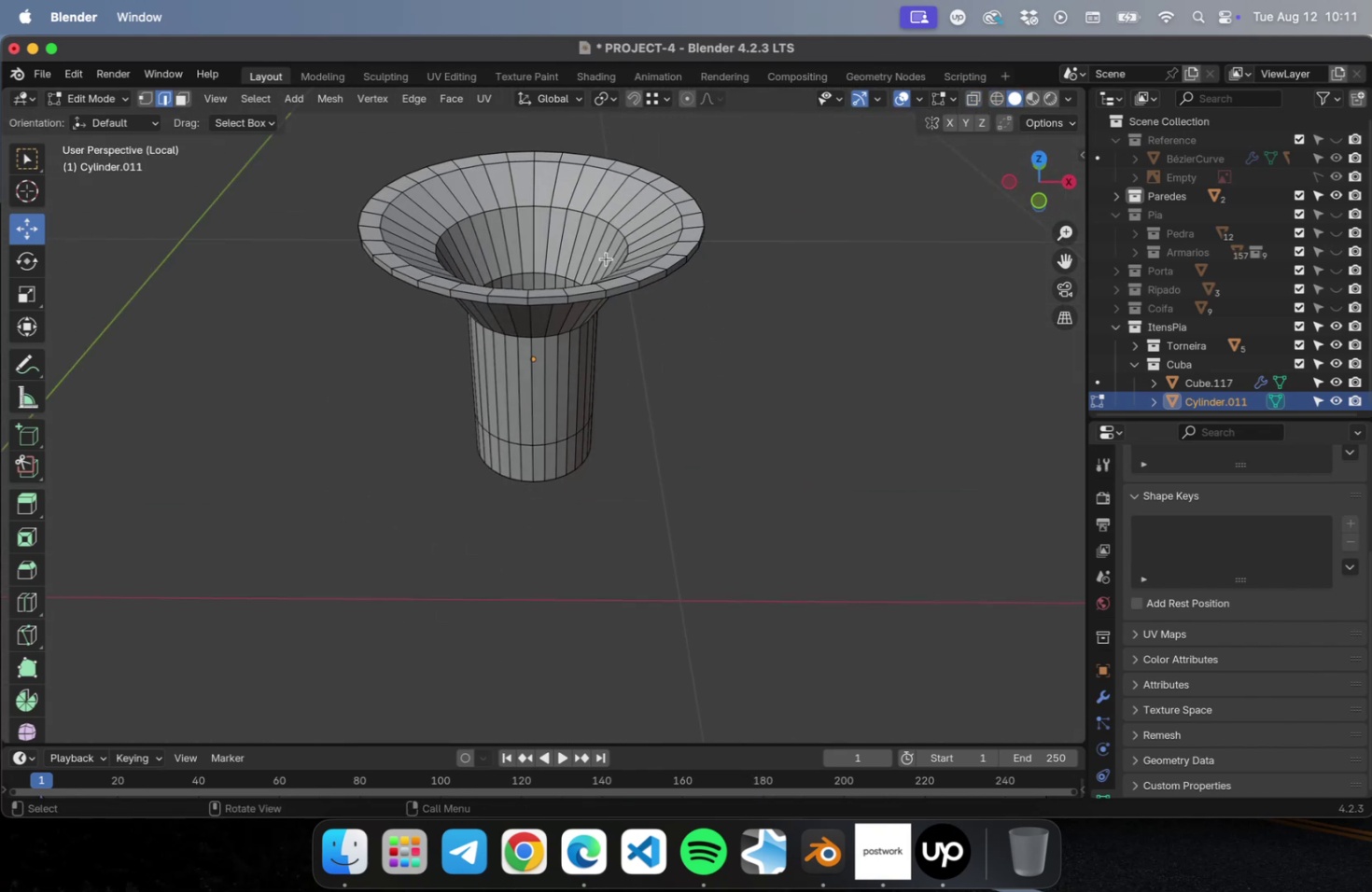 
key(Tab)
 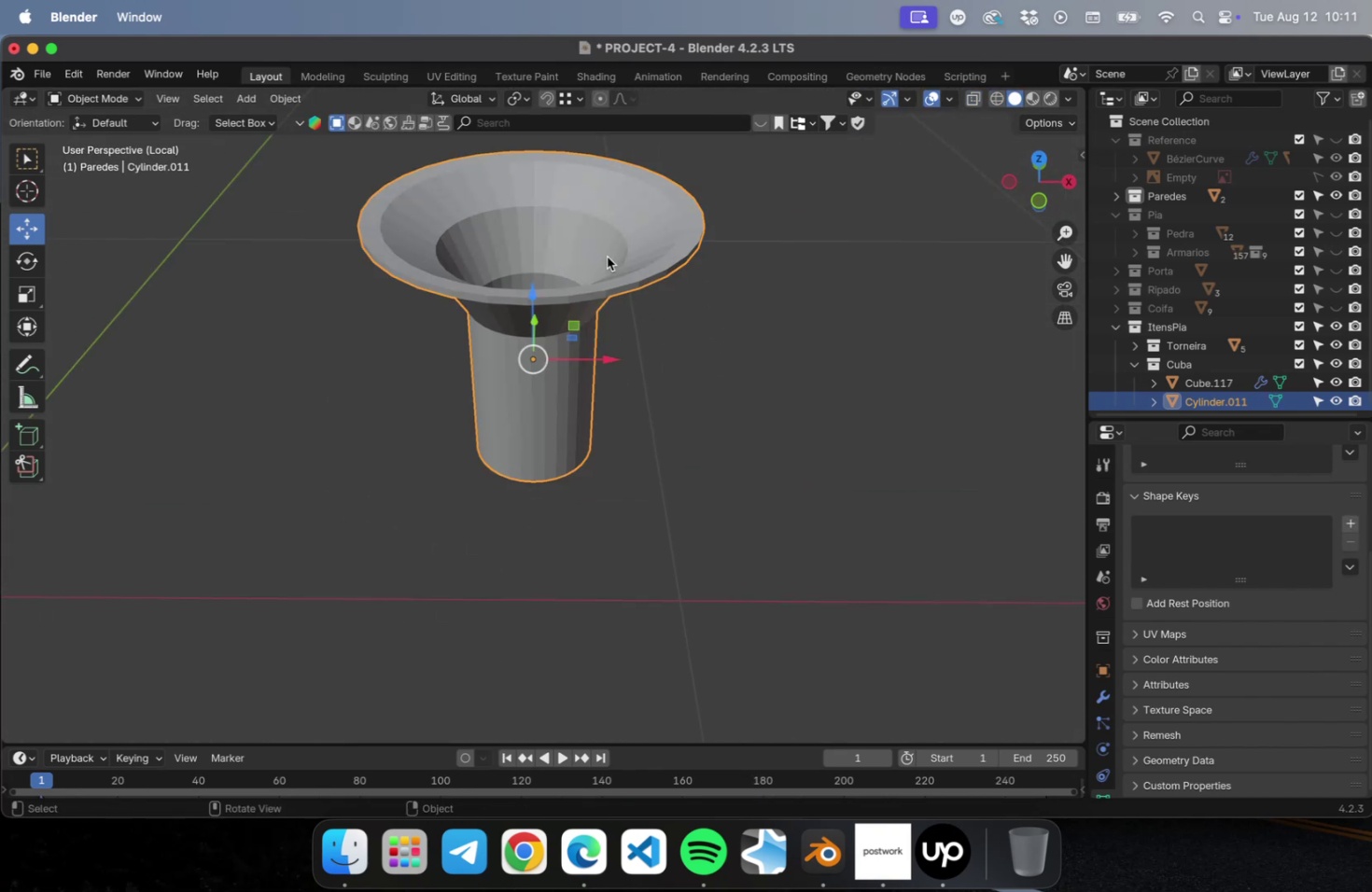 
hold_key(key=ShiftLeft, duration=0.38)
 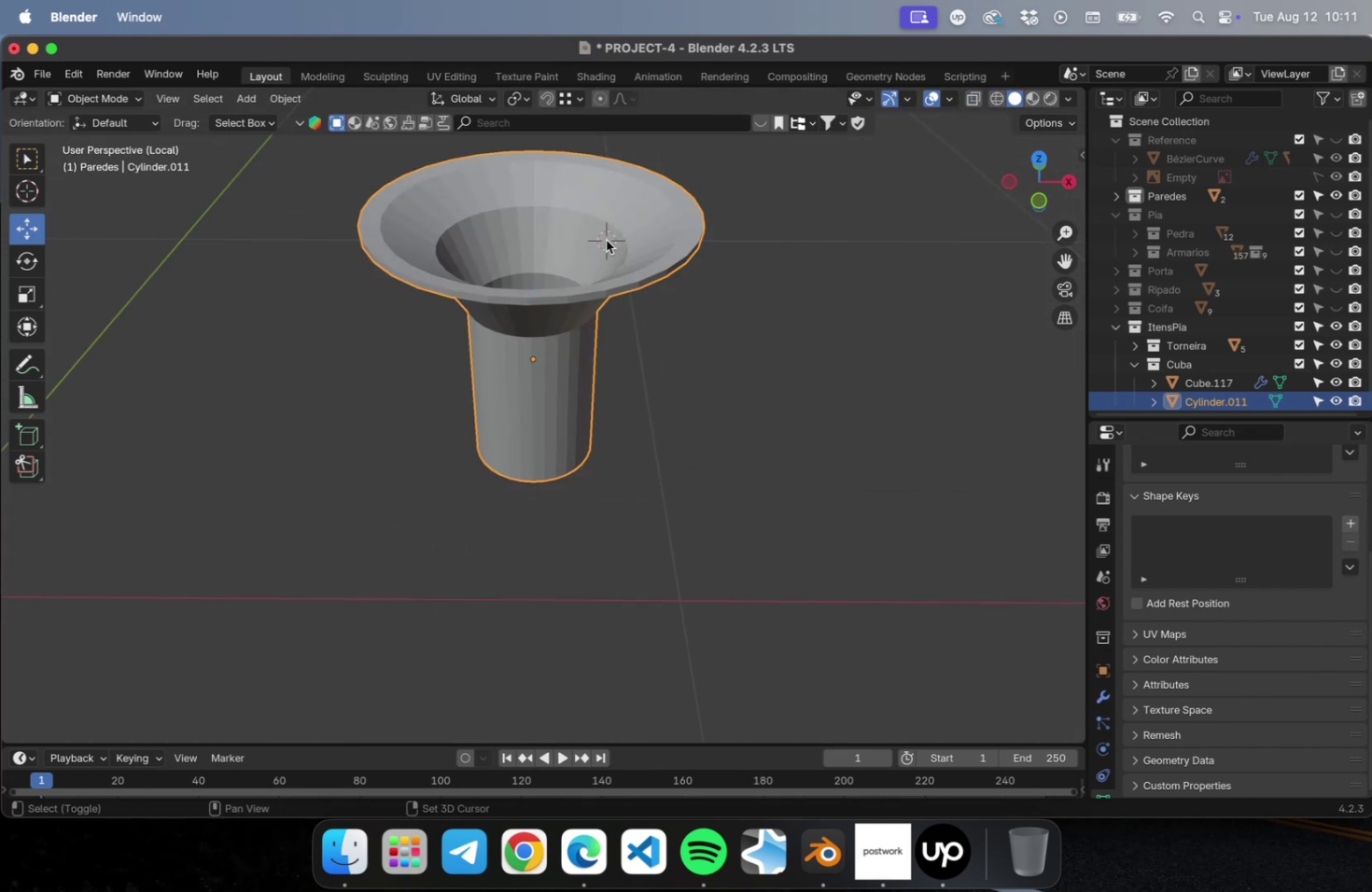 
right_click([606, 240])
 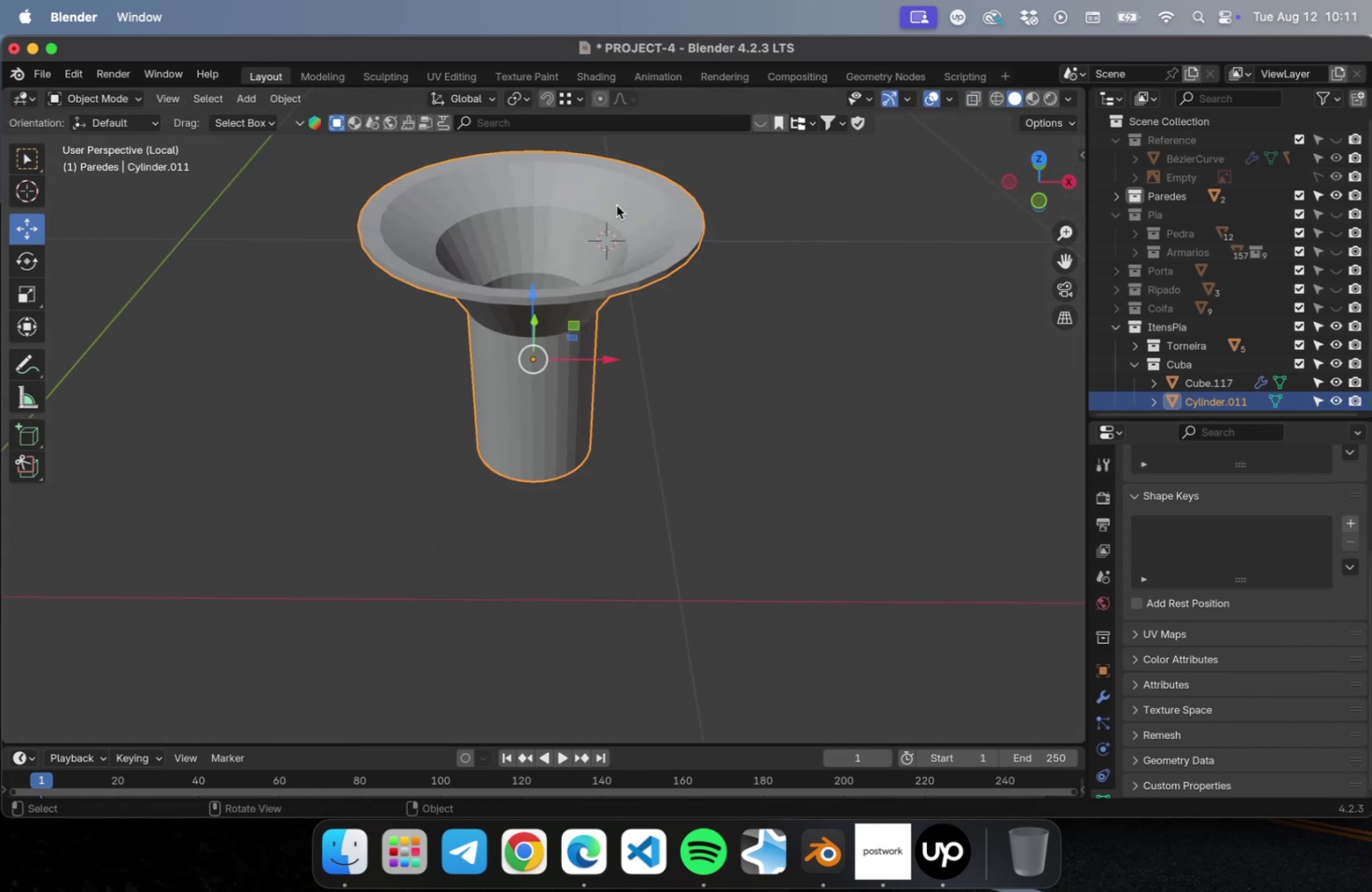 
right_click([620, 199])
 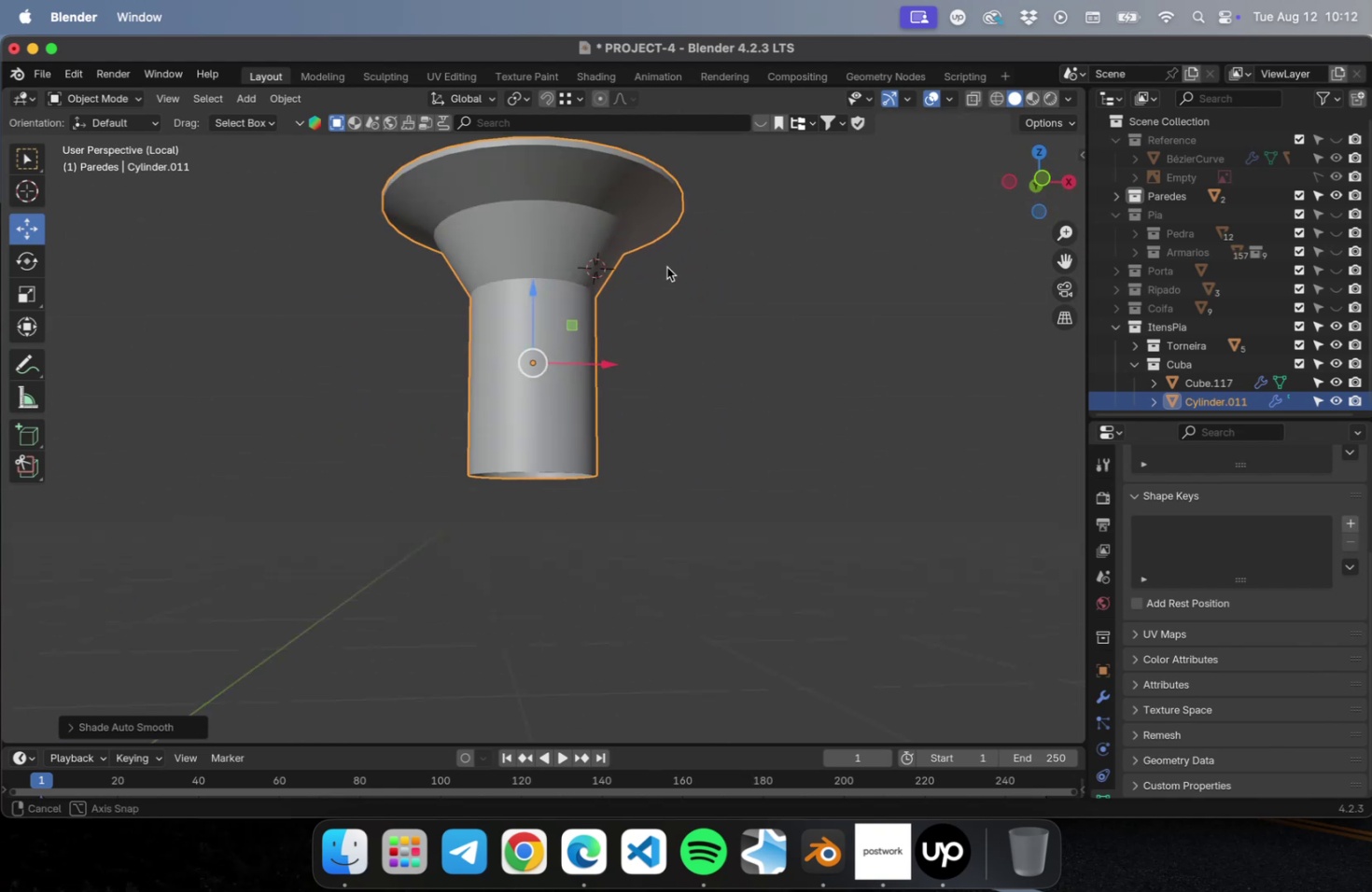 
key(Meta+1)
 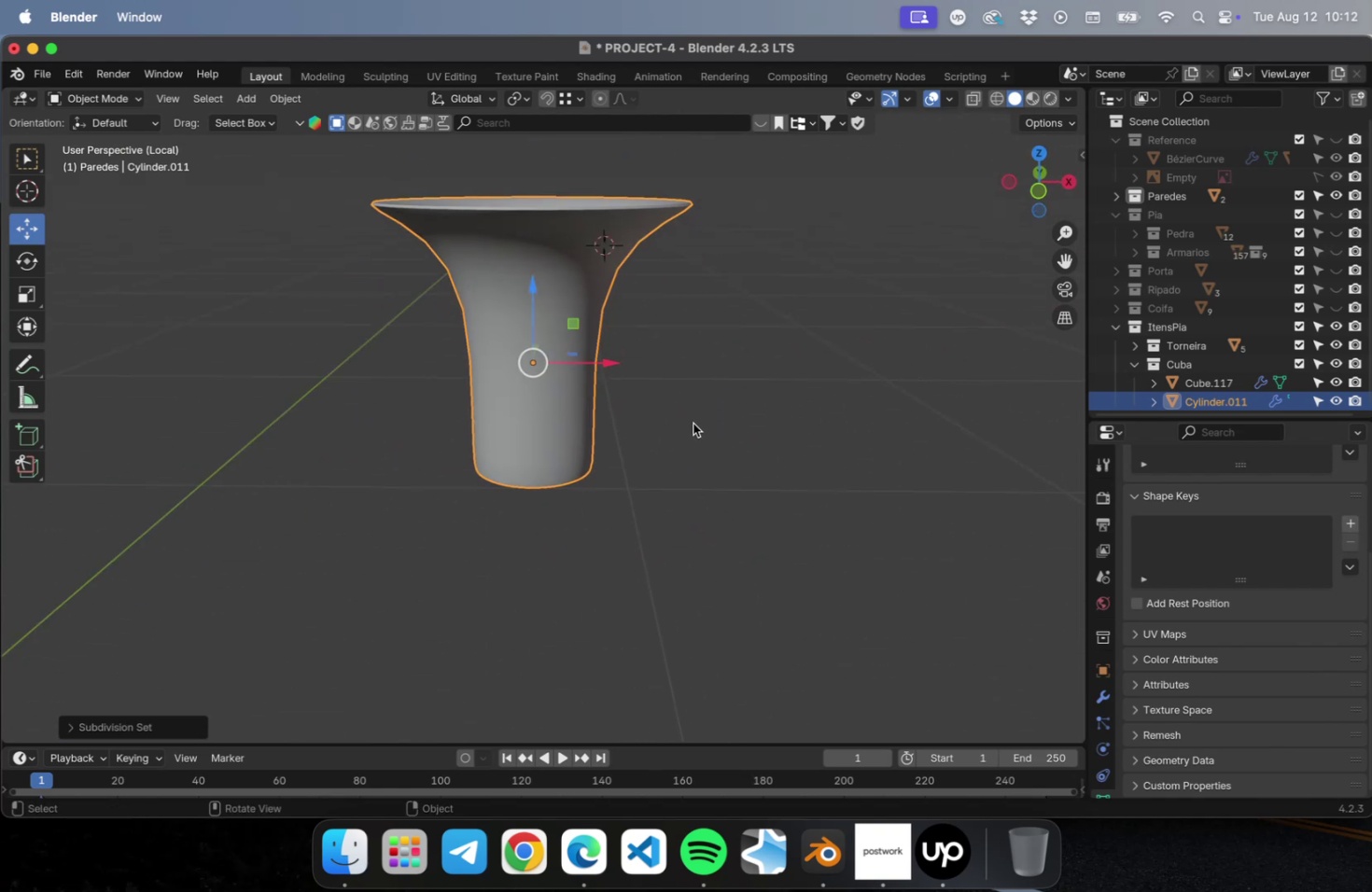 
key(NumLock)
 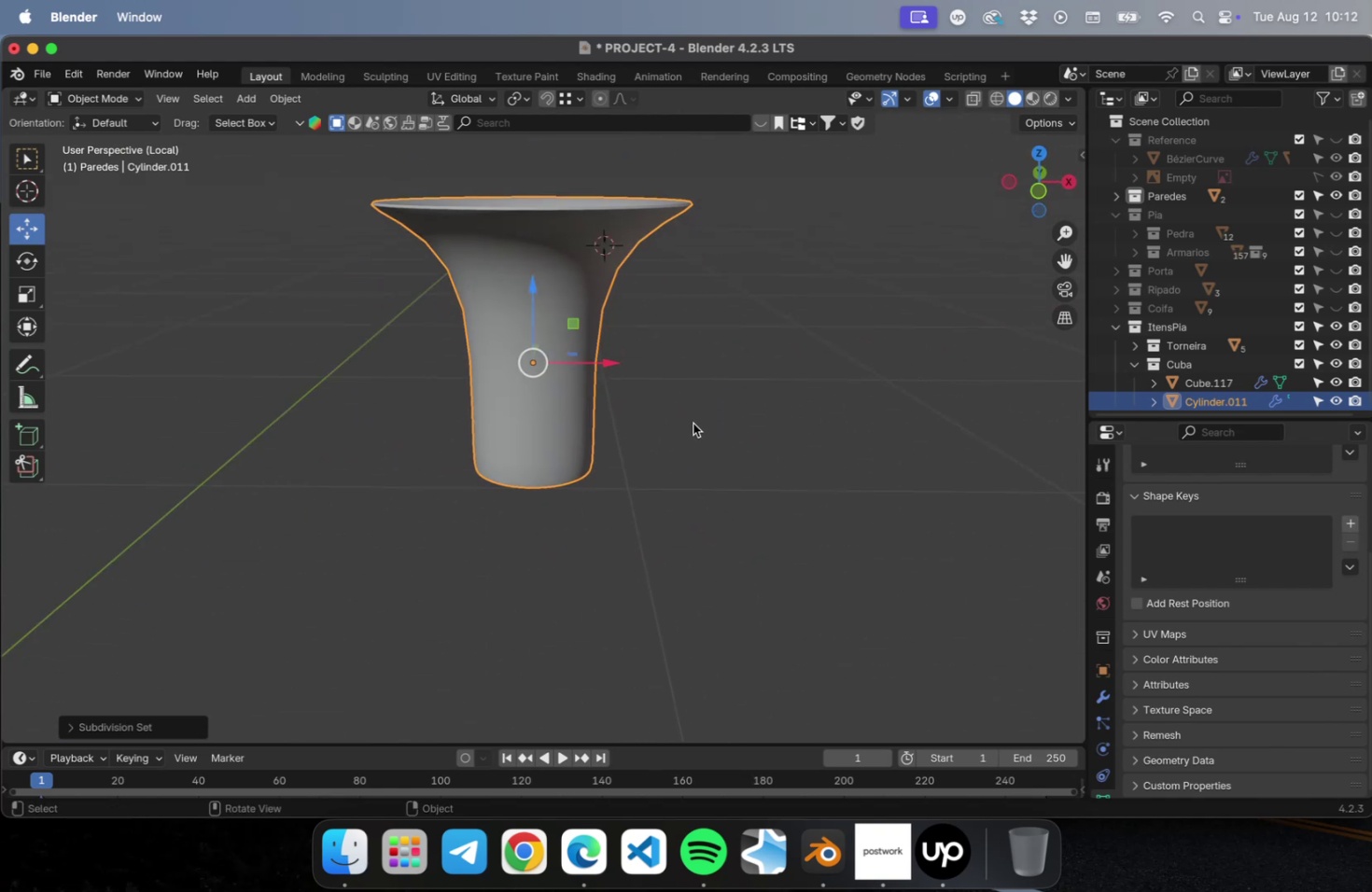 
key(Numpad1)
 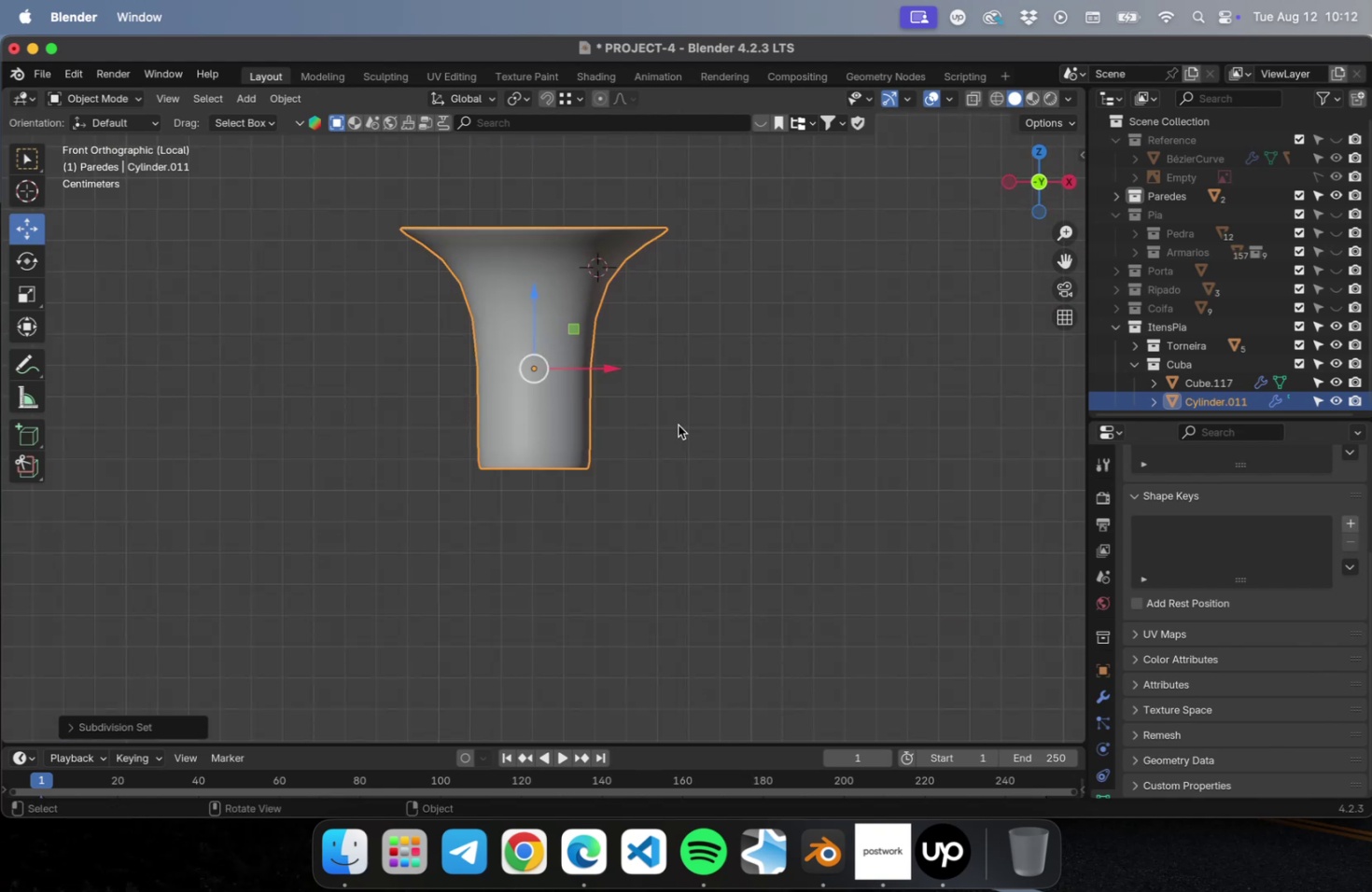 
scroll: coordinate [566, 289], scroll_direction: up, amount: 5.0
 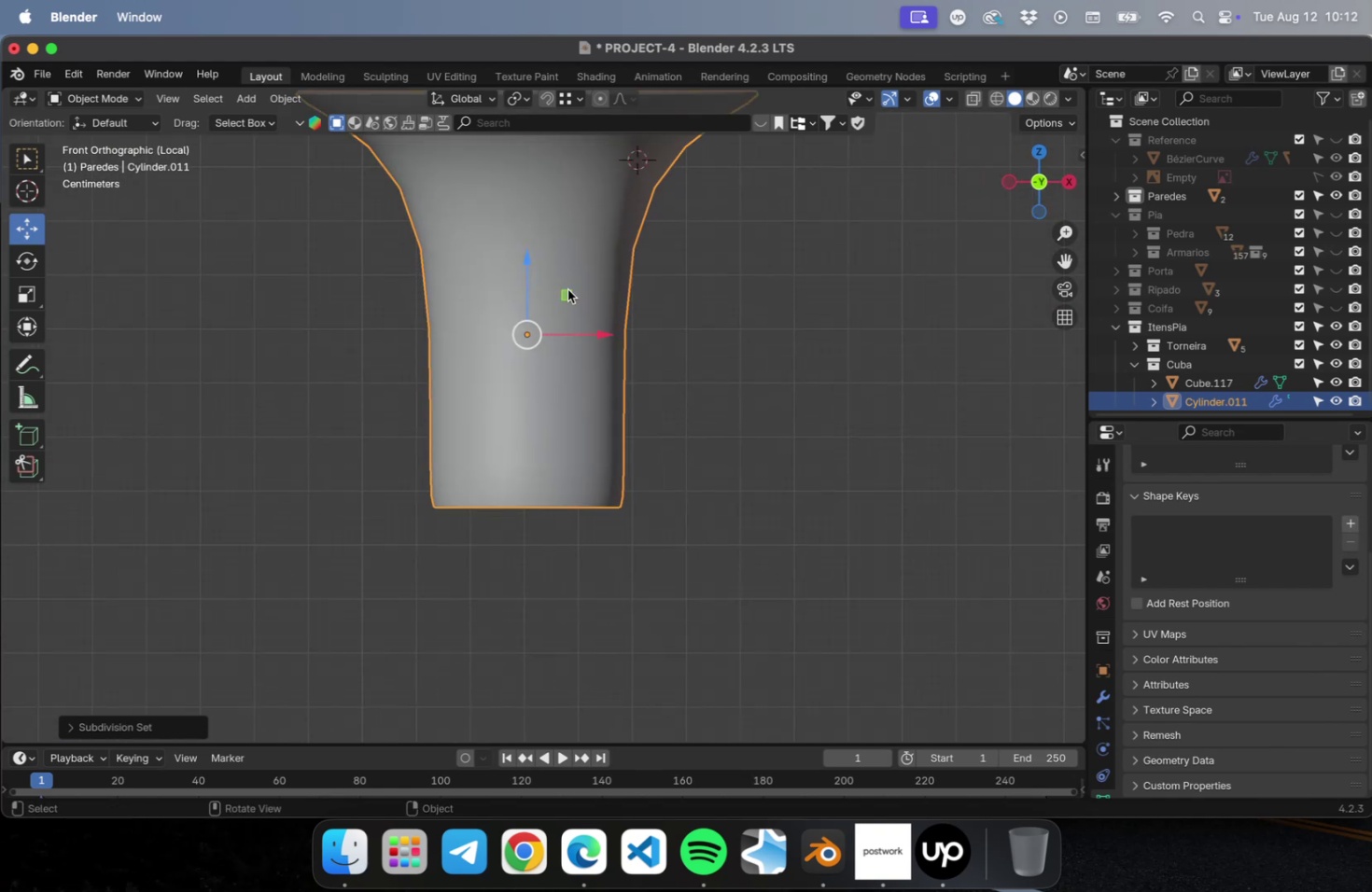 
key(Tab)
 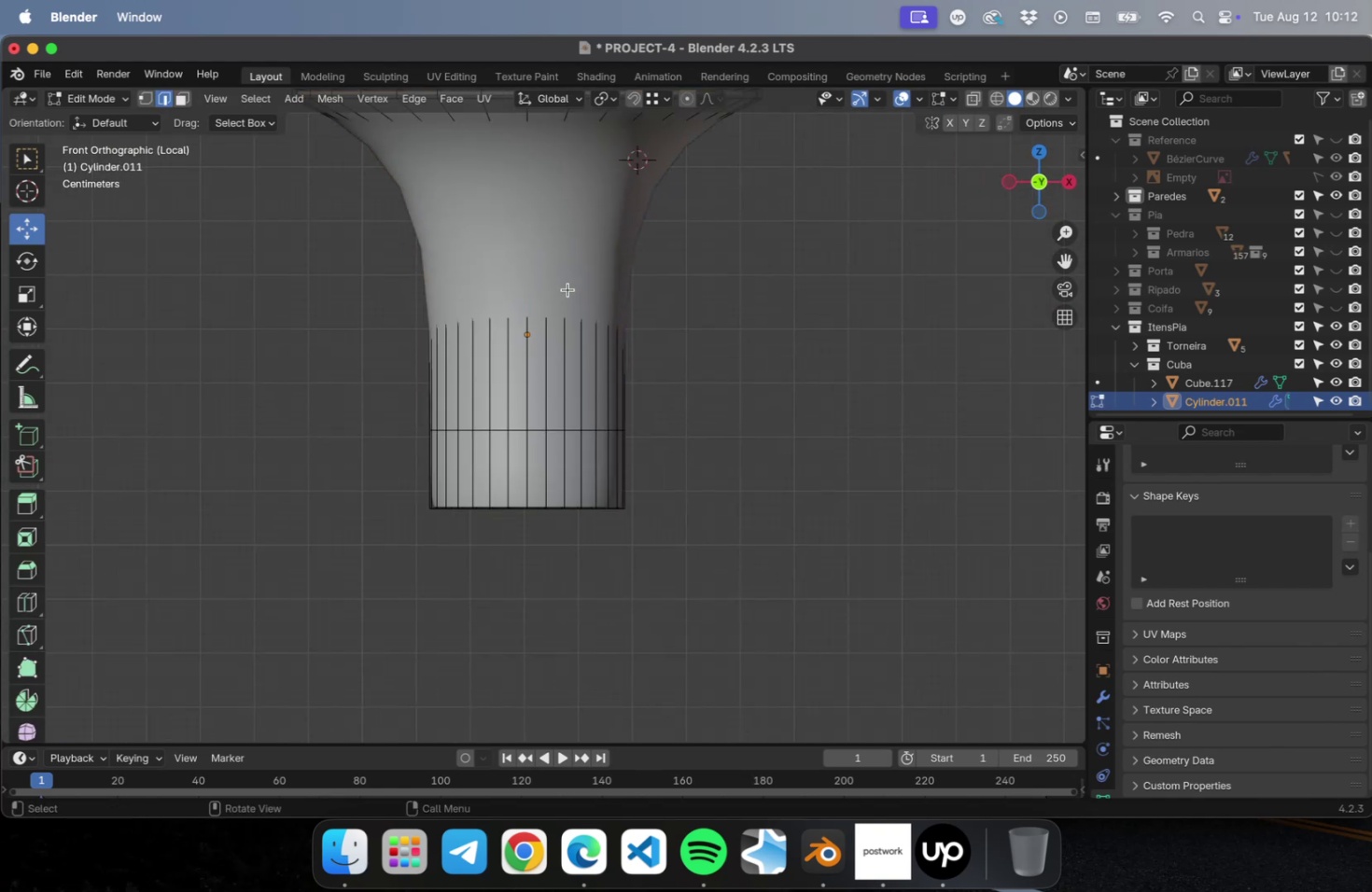 
hold_key(key=ShiftLeft, duration=0.62)
 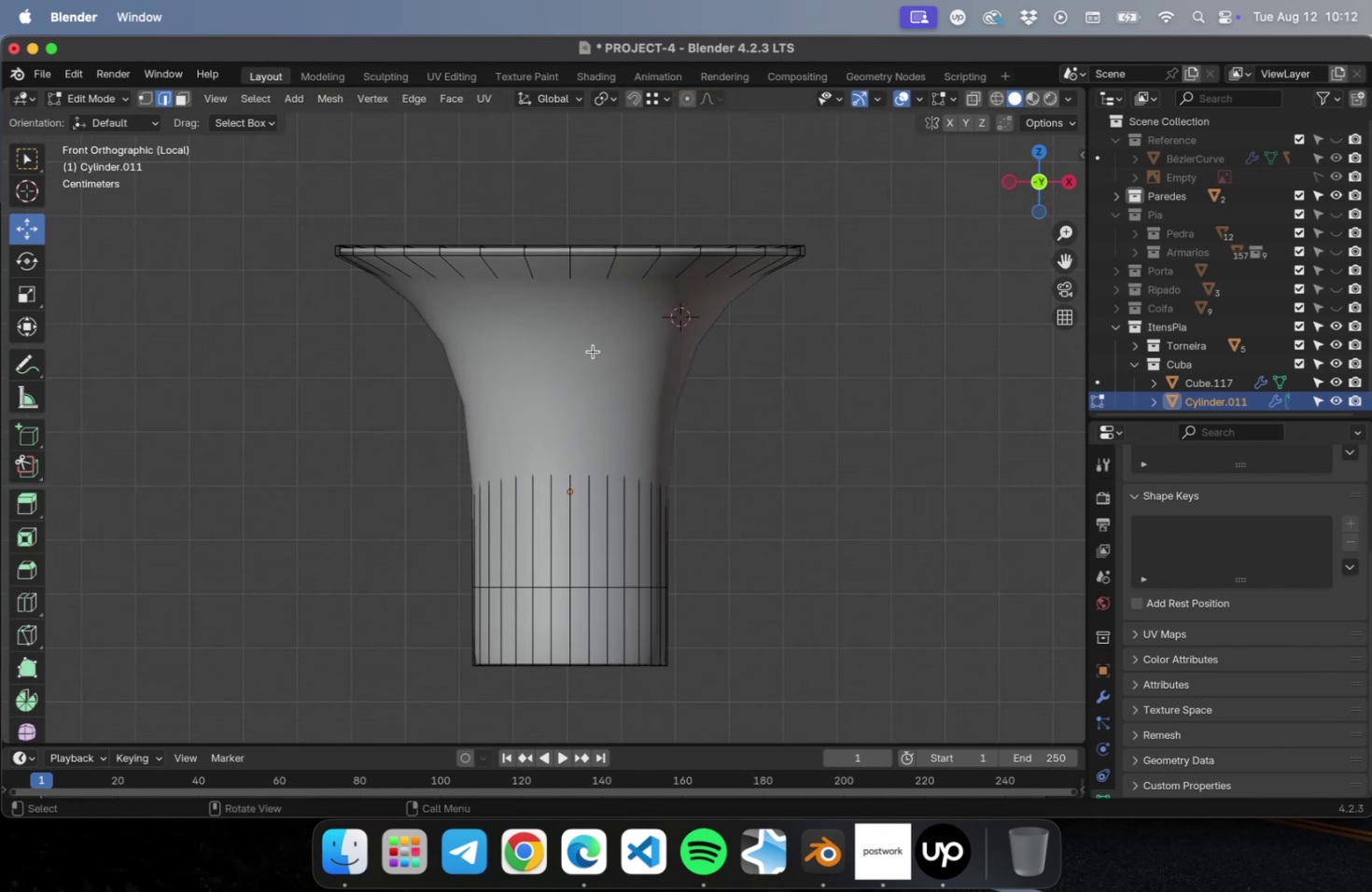 
hold_key(key=CommandLeft, duration=0.78)
 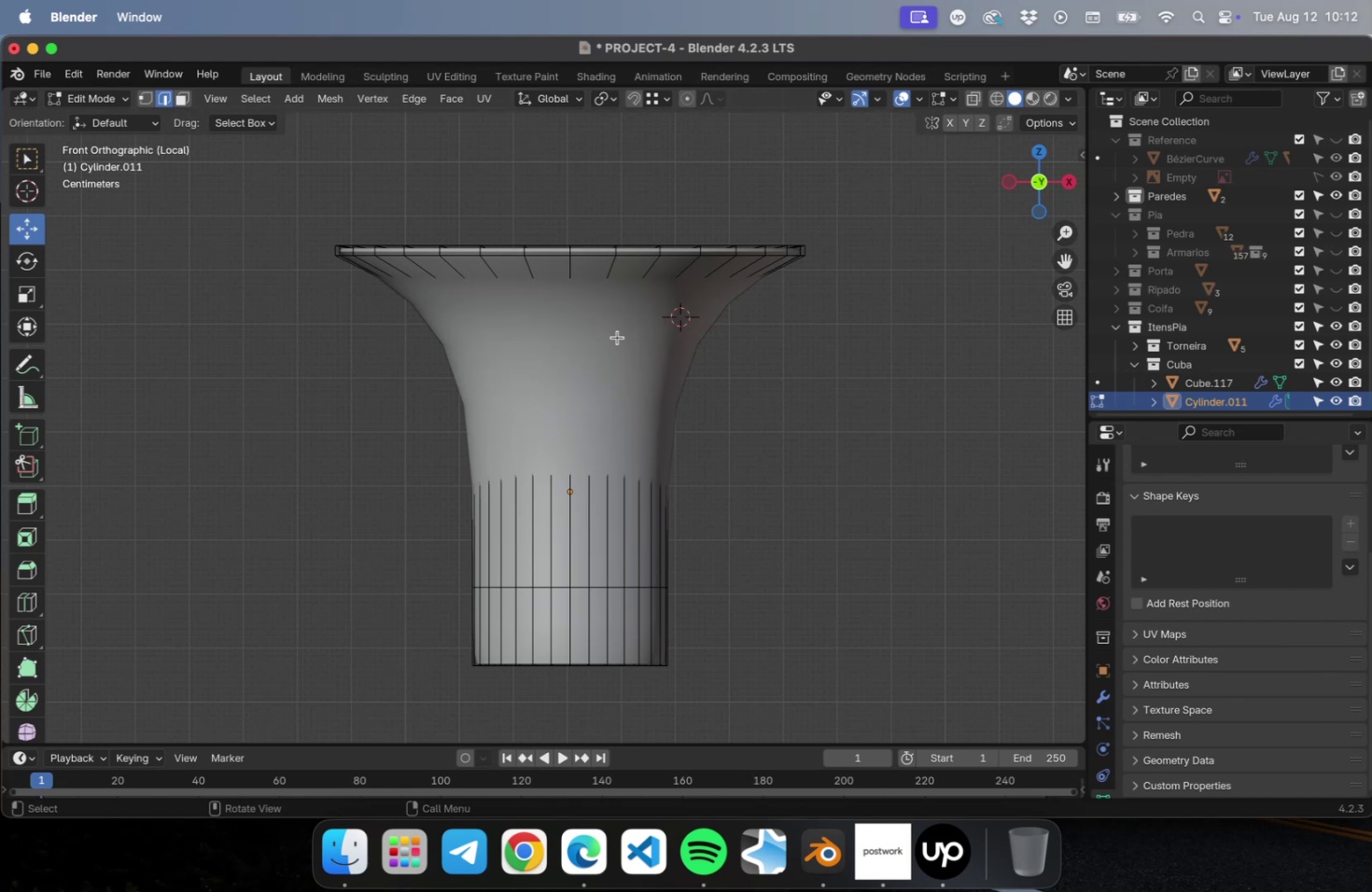 
key(Meta+CommandLeft)
 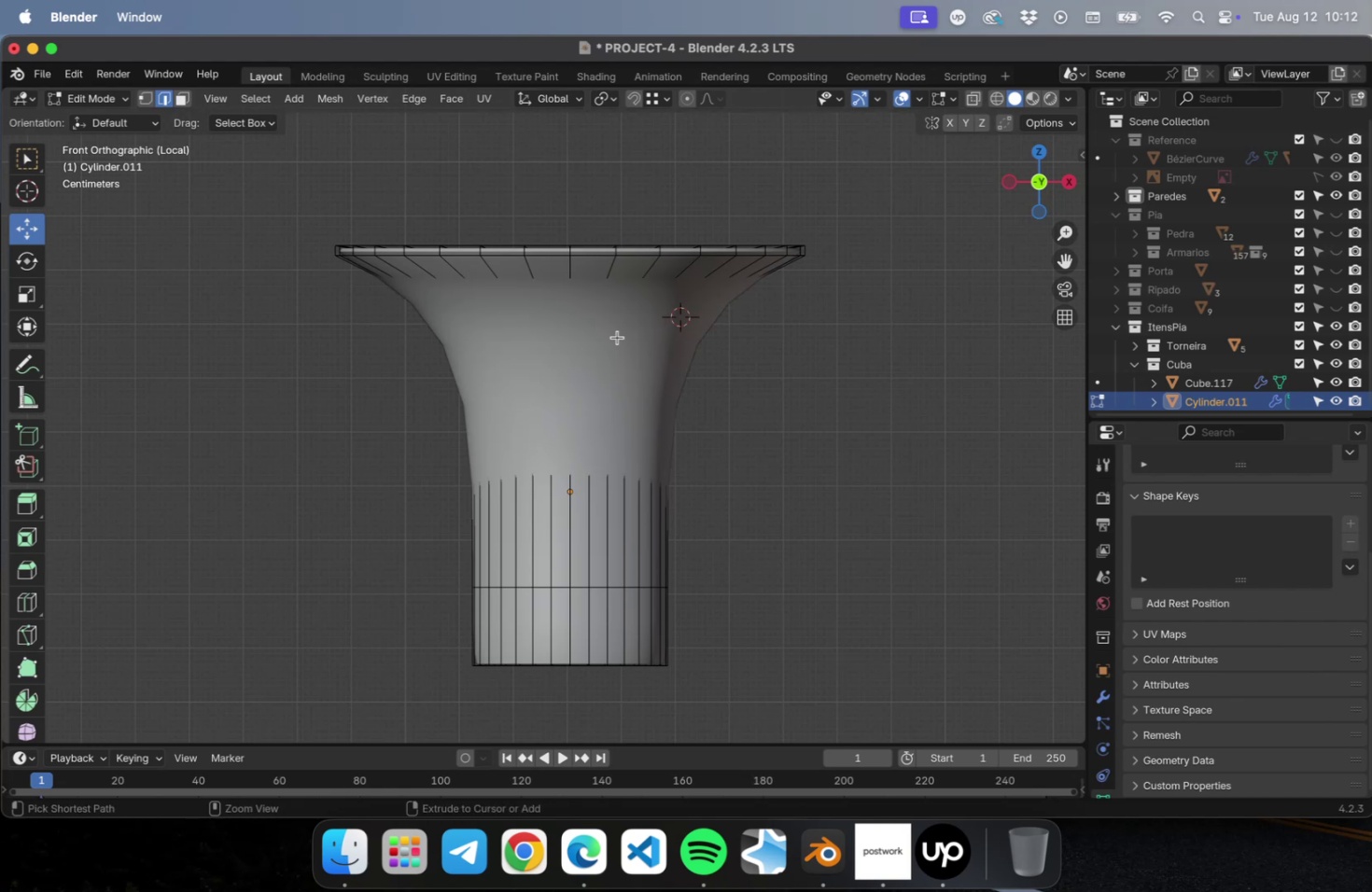 
key(Meta+R)
 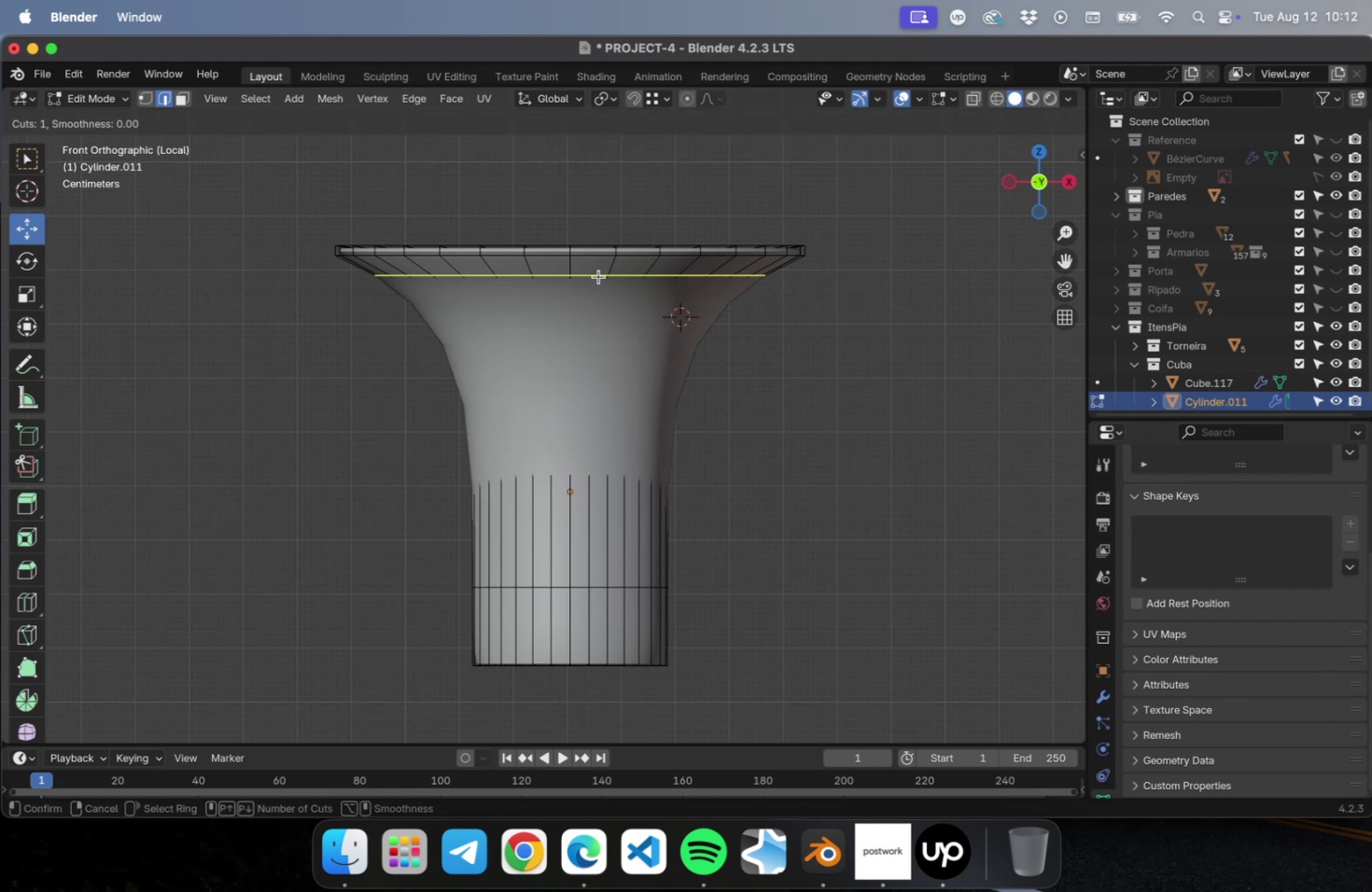 
left_click([598, 276])
 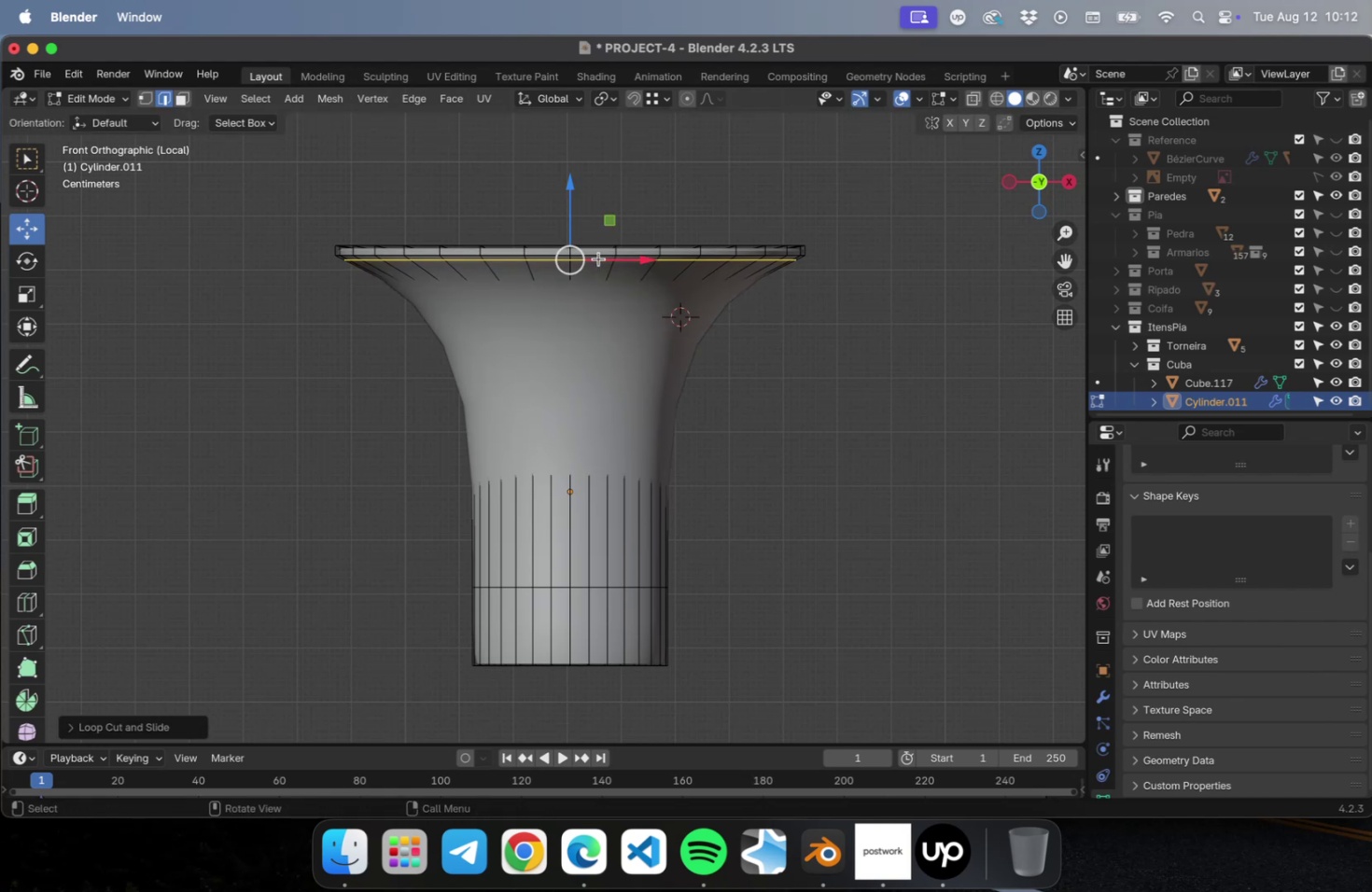 
key(Meta+CommandLeft)
 